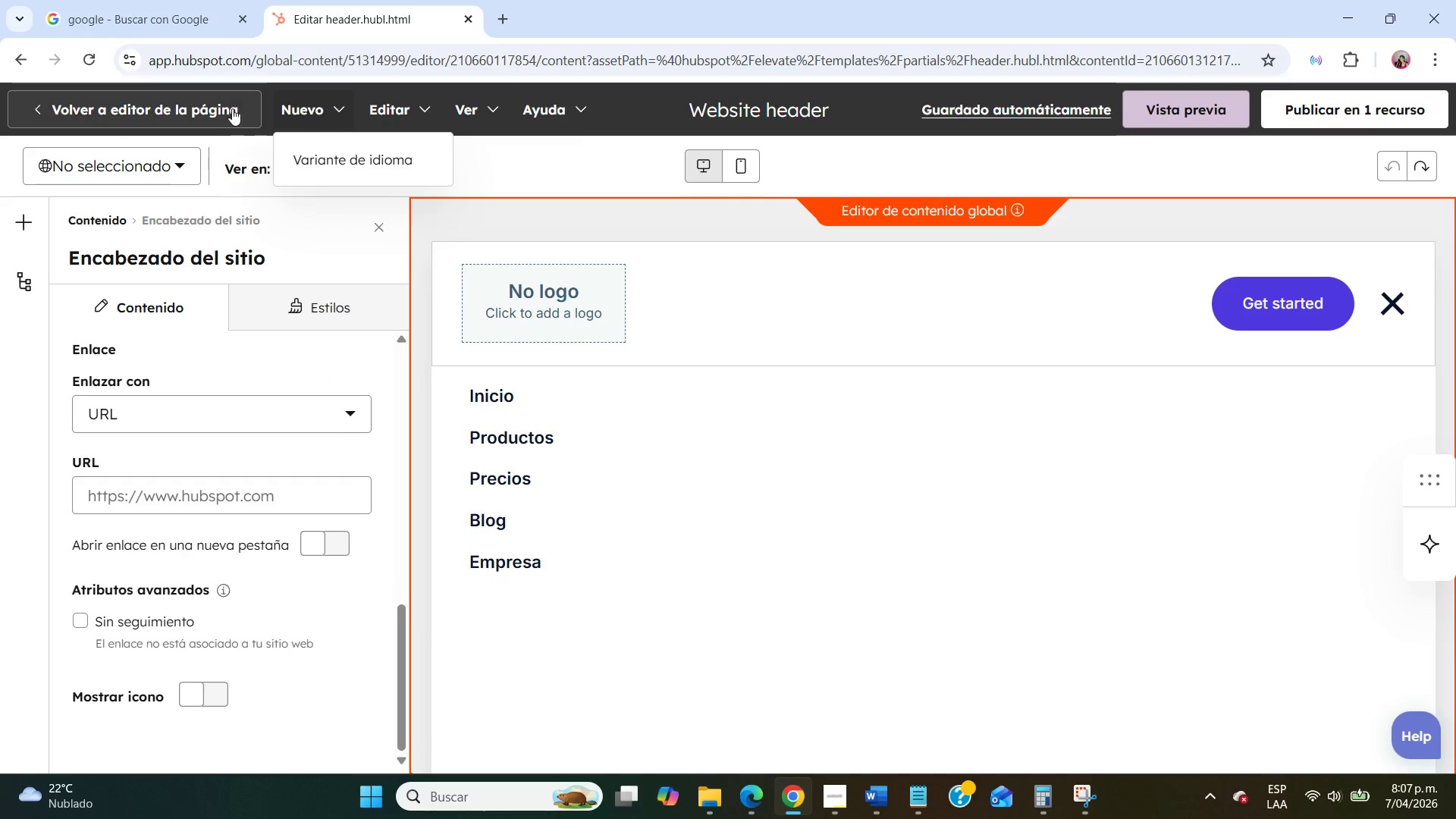 
left_click([221, 108])
 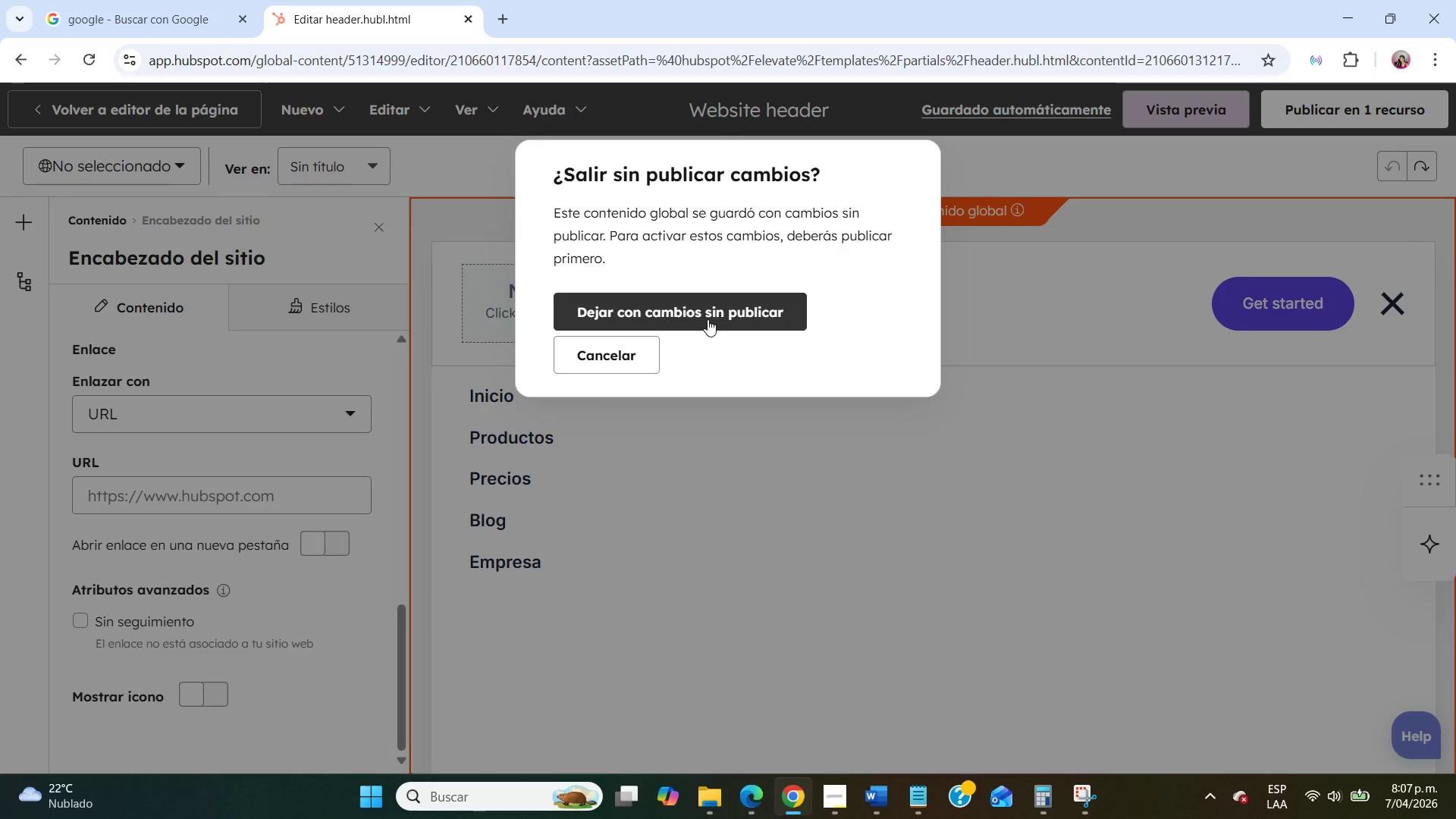 
left_click([708, 319])
 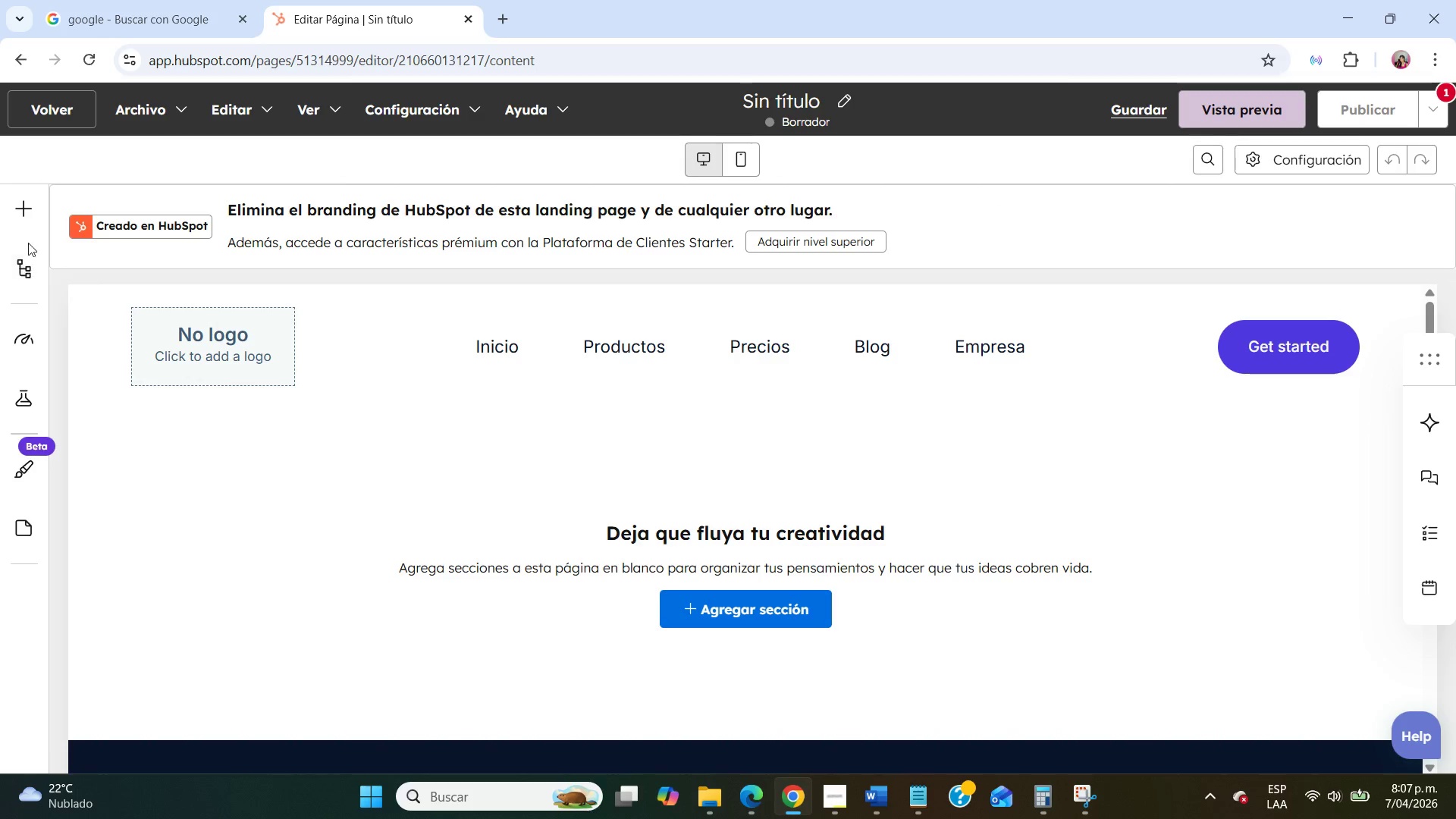 
left_click([24, 221])
 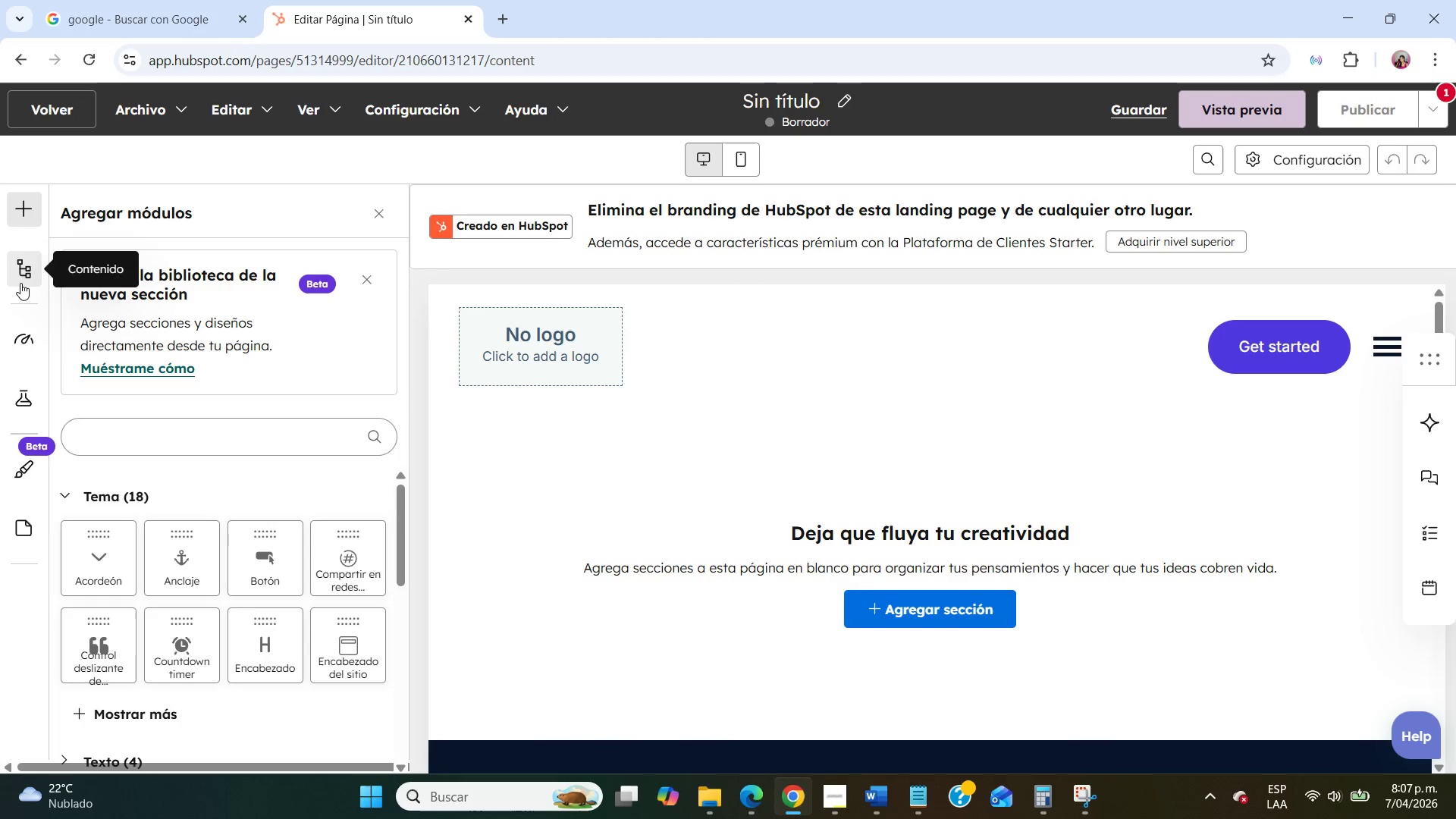 
left_click([24, 469])
 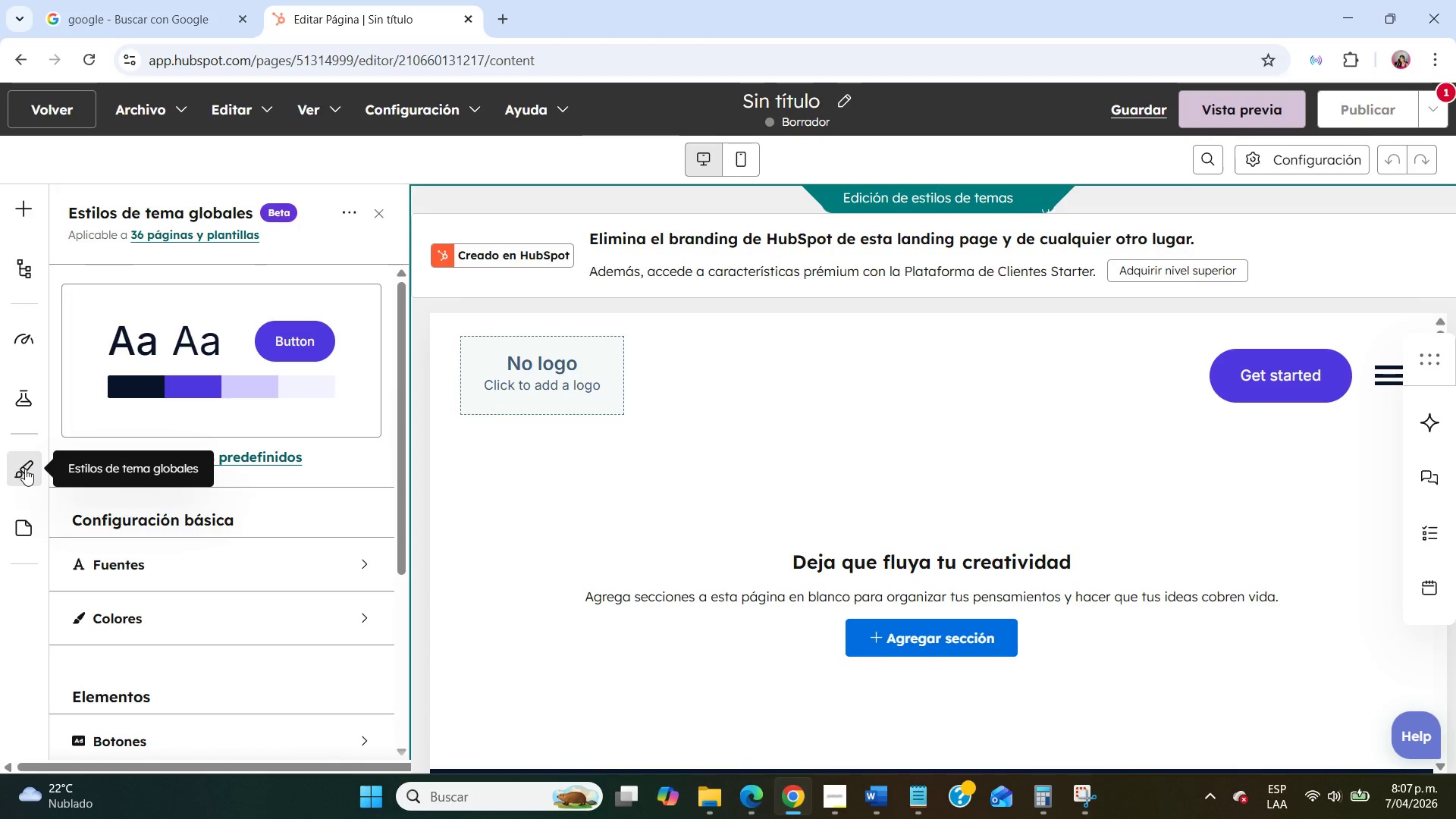 
scroll: coordinate [229, 456], scroll_direction: down, amount: 4.0
 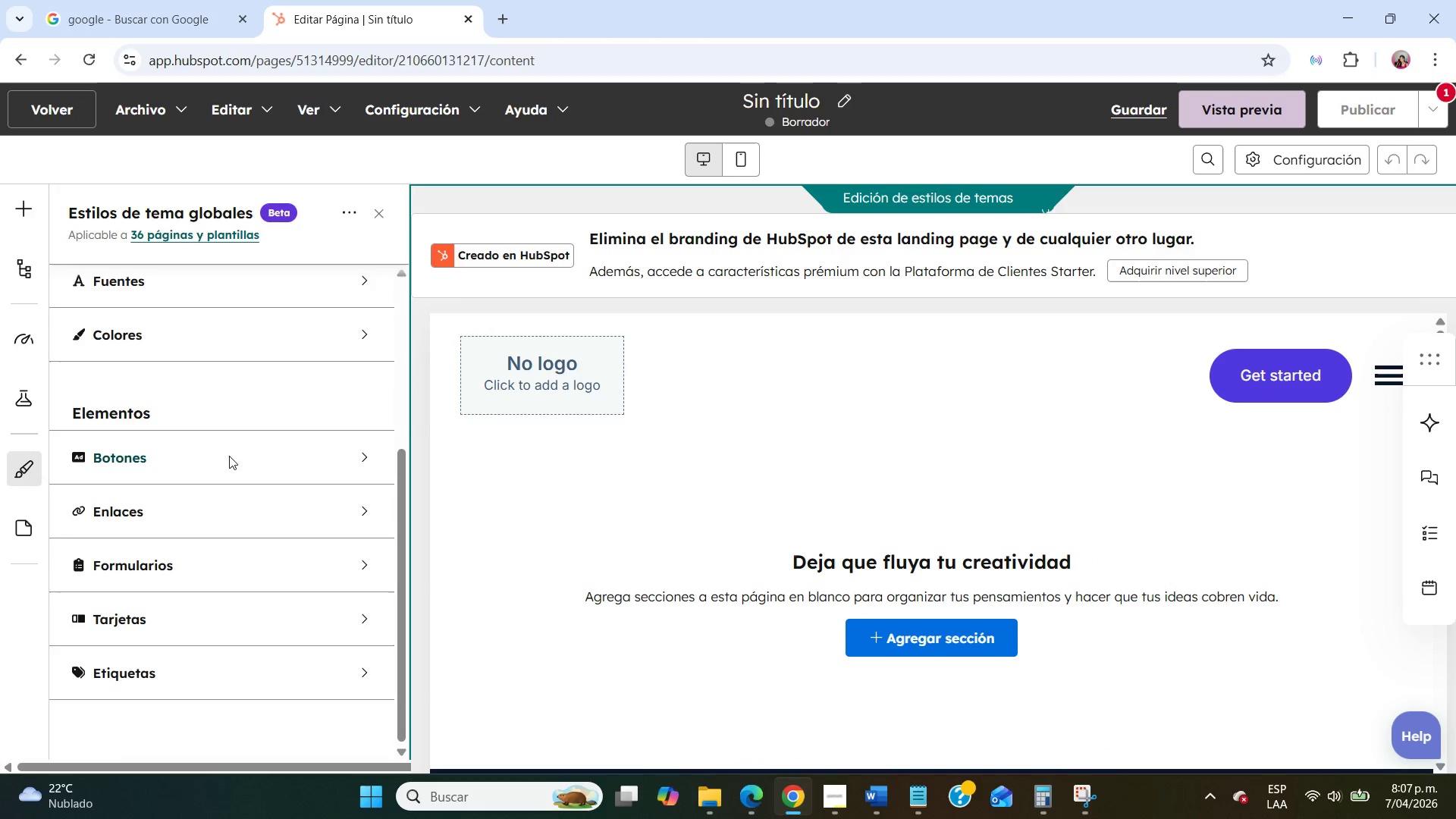 
scroll: coordinate [229, 456], scroll_direction: up, amount: 2.0
 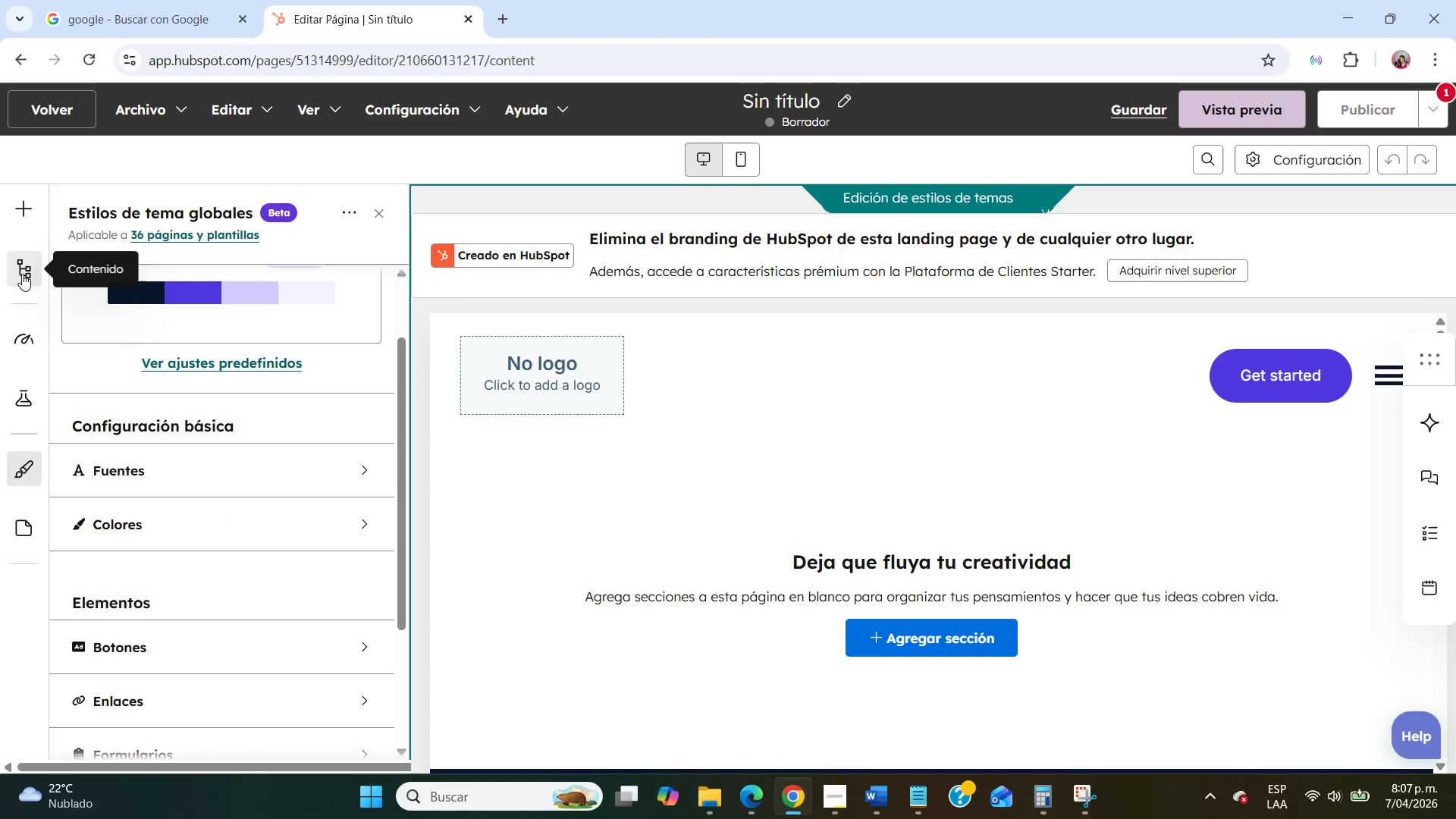 
left_click([22, 274])
 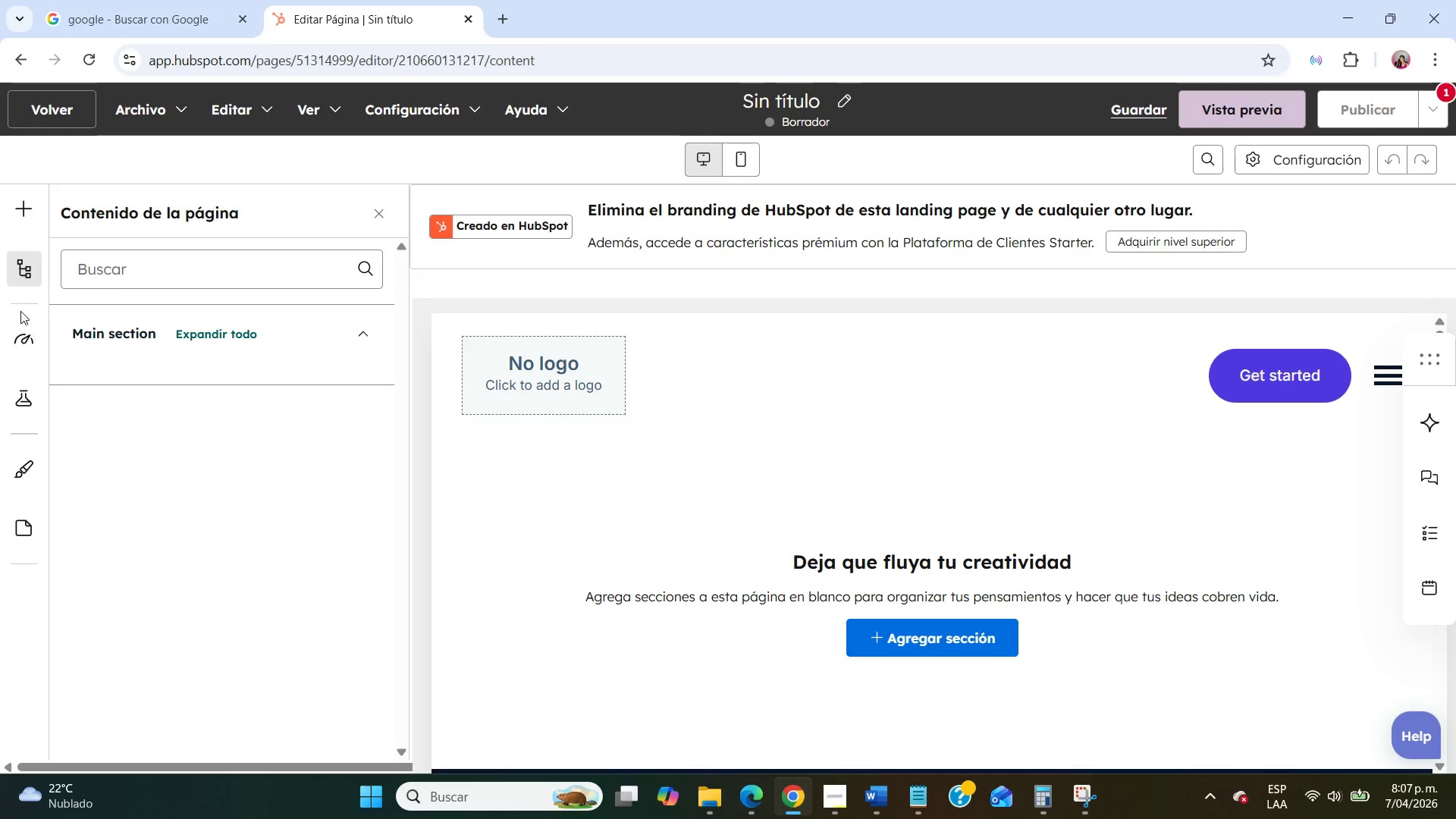 
left_click([27, 206])
 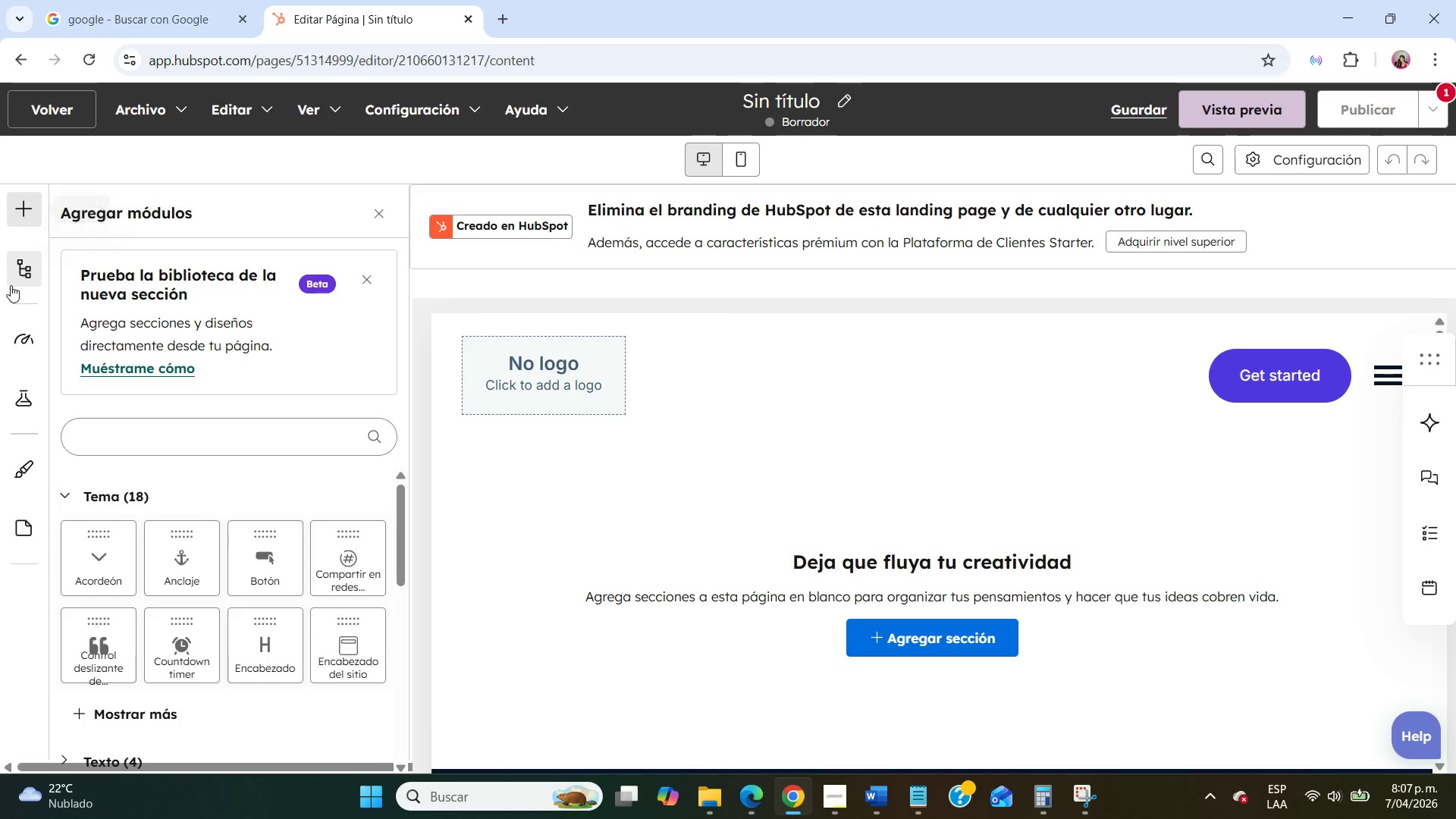 
left_click([11, 286])
 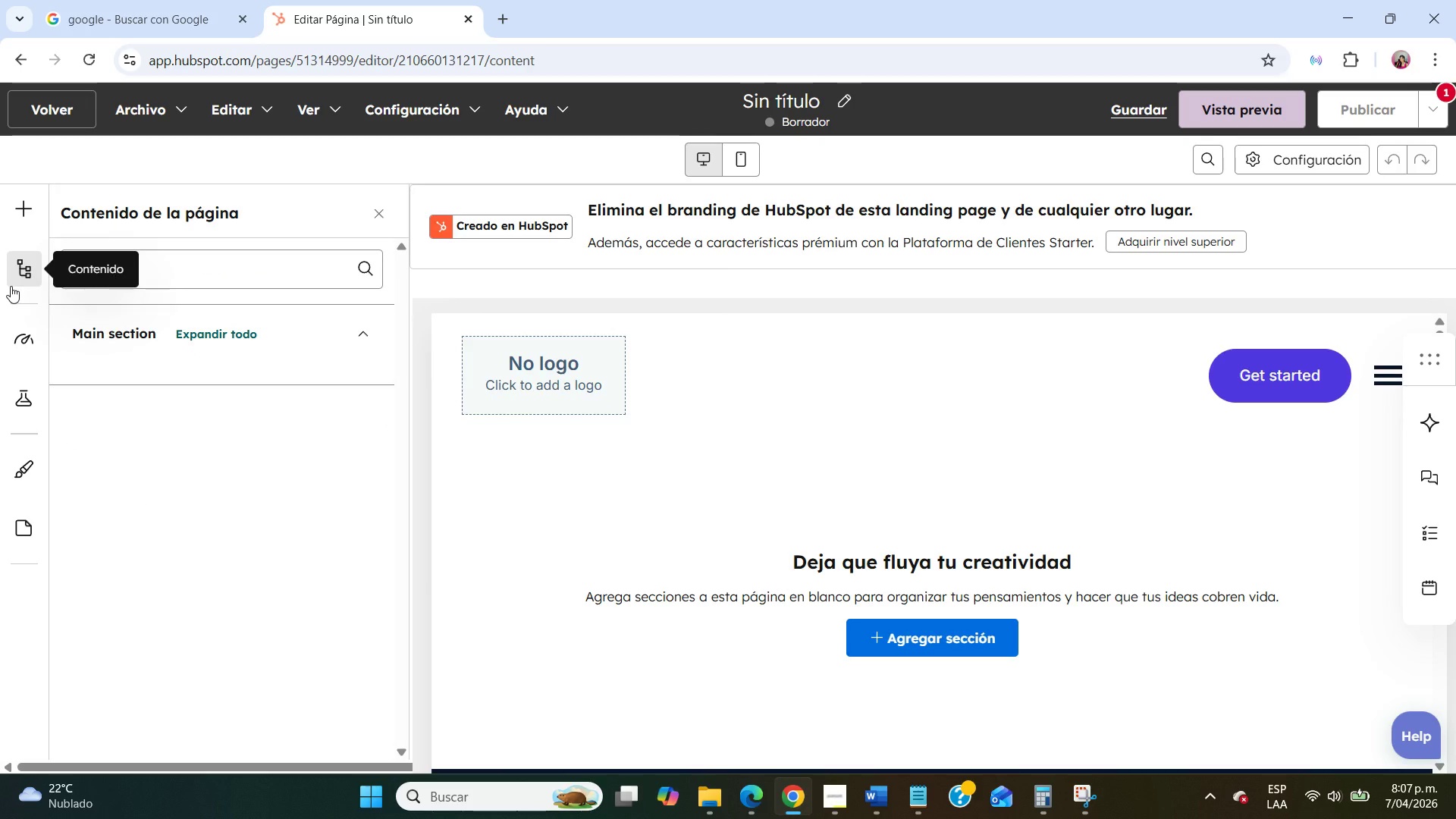 
mouse_move([52, 540])
 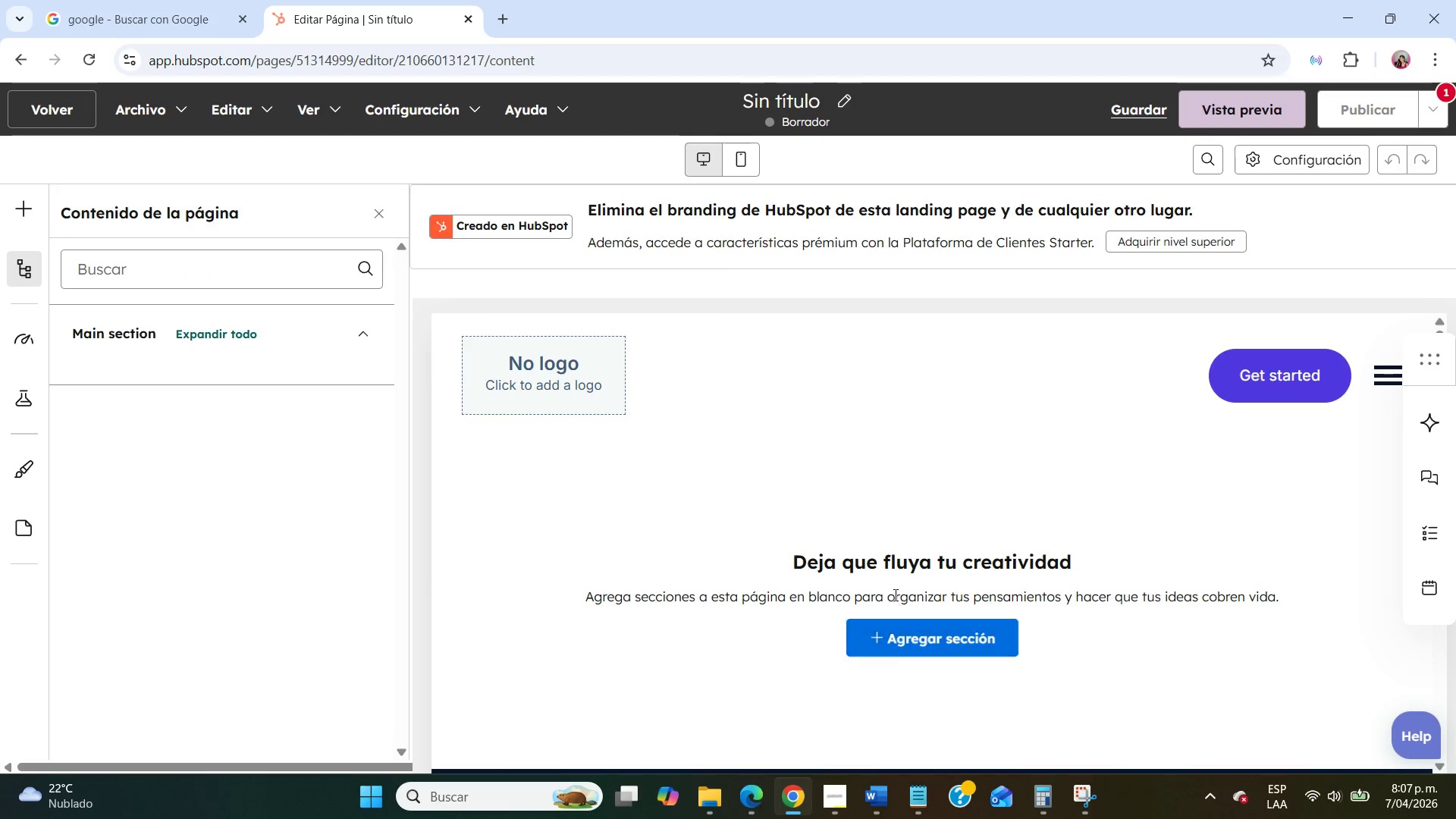 
left_click([894, 594])
 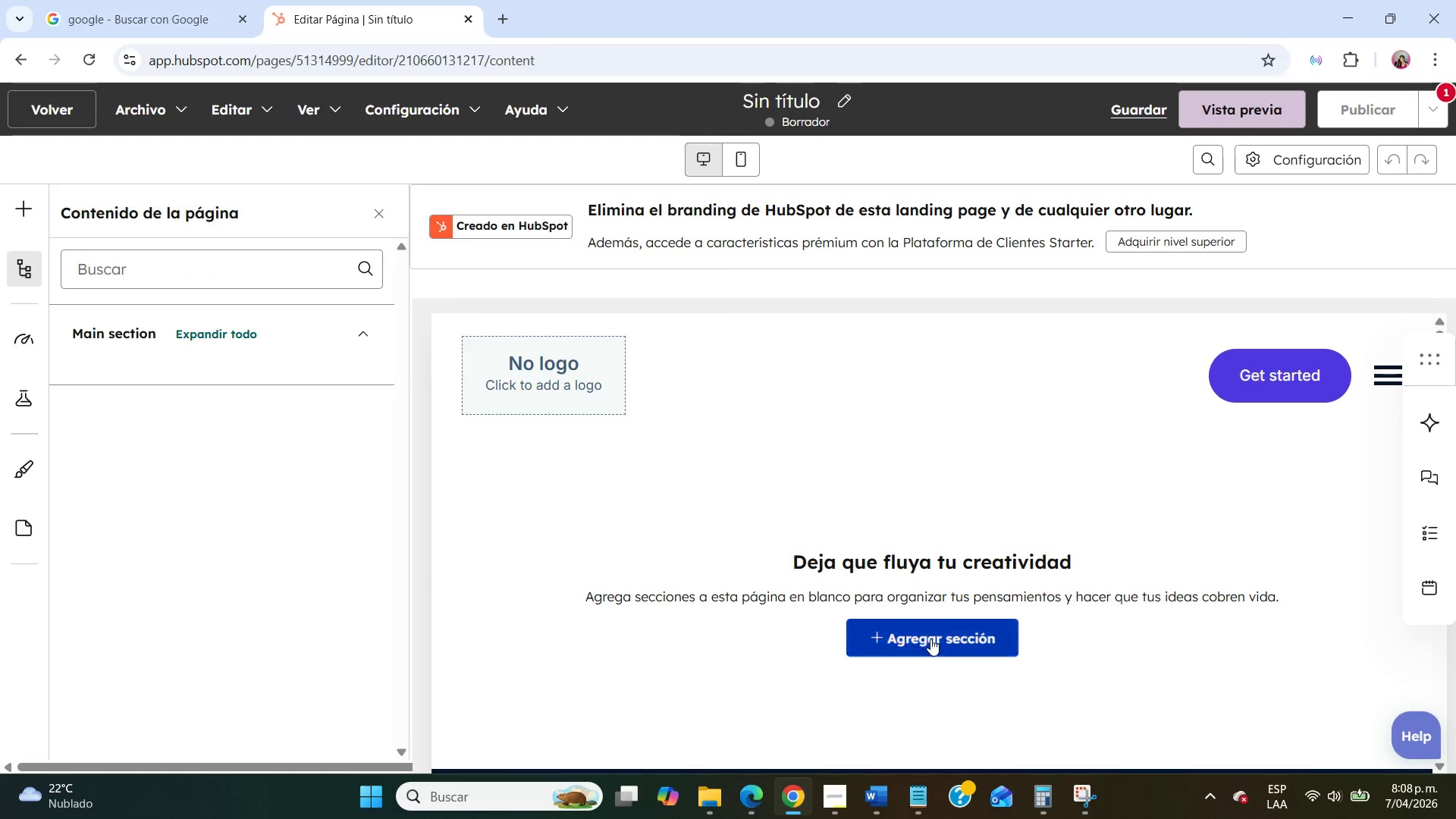 
left_click([930, 633])
 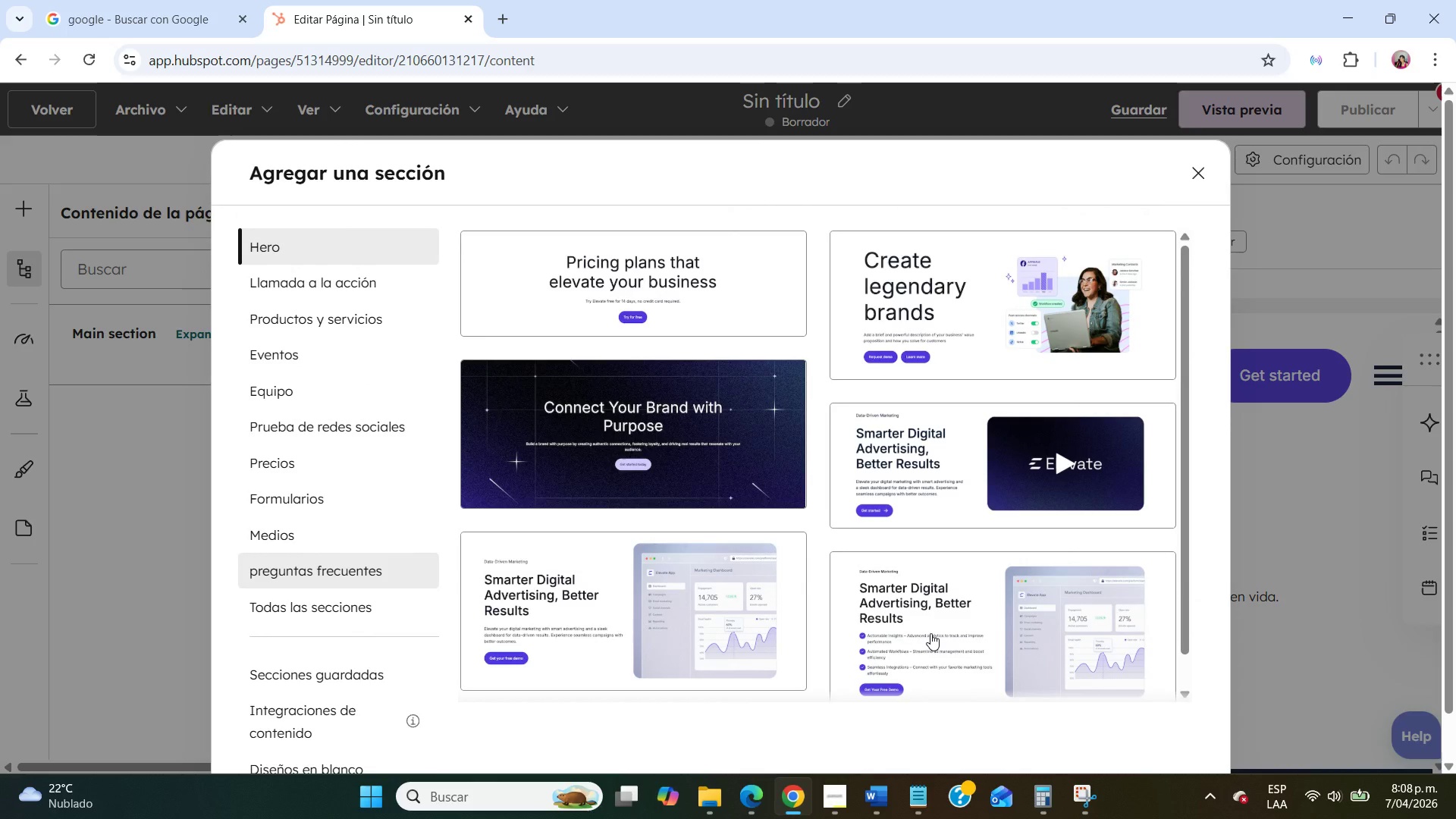 
wait(8.23)
 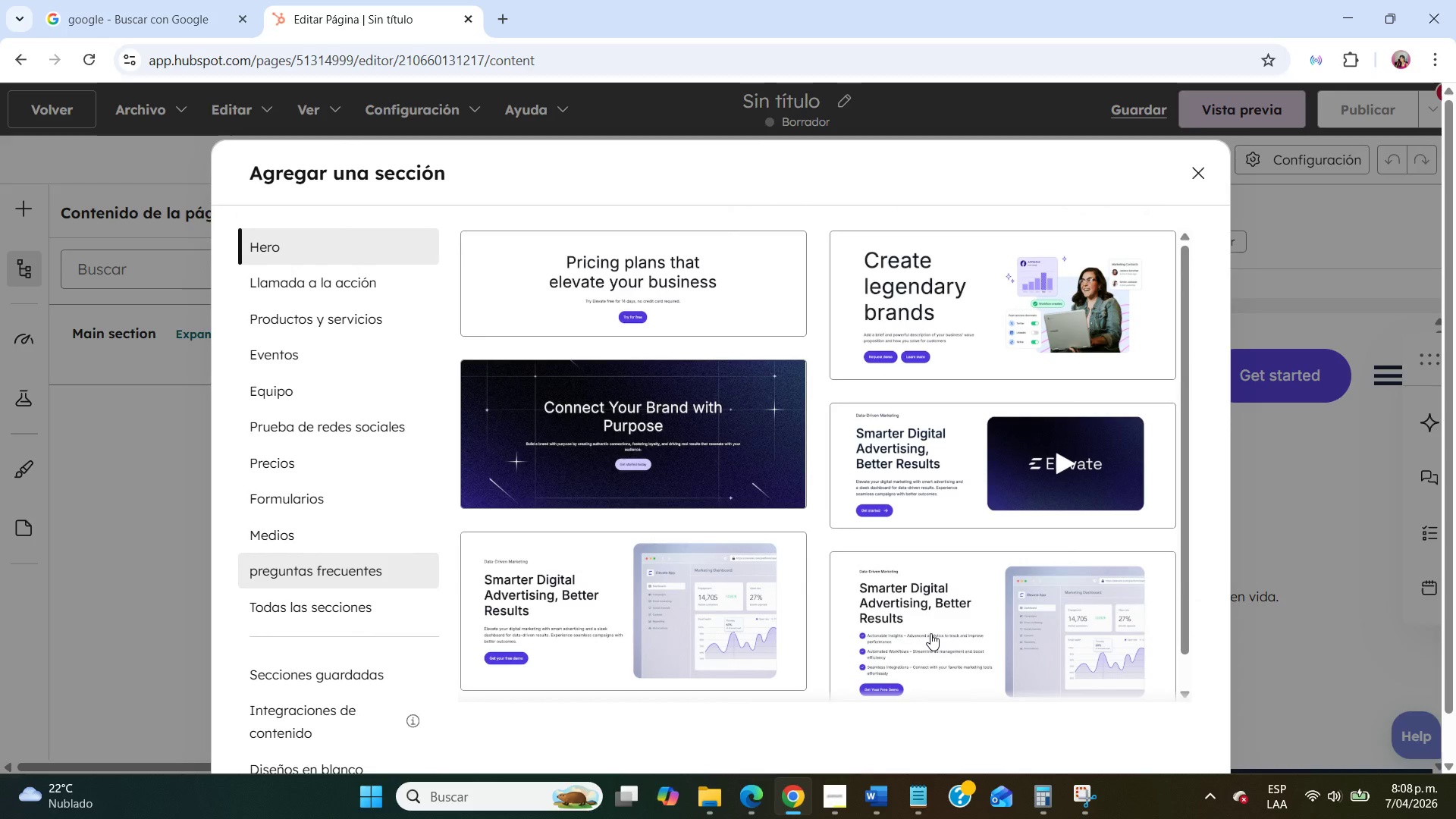 
left_click([694, 290])
 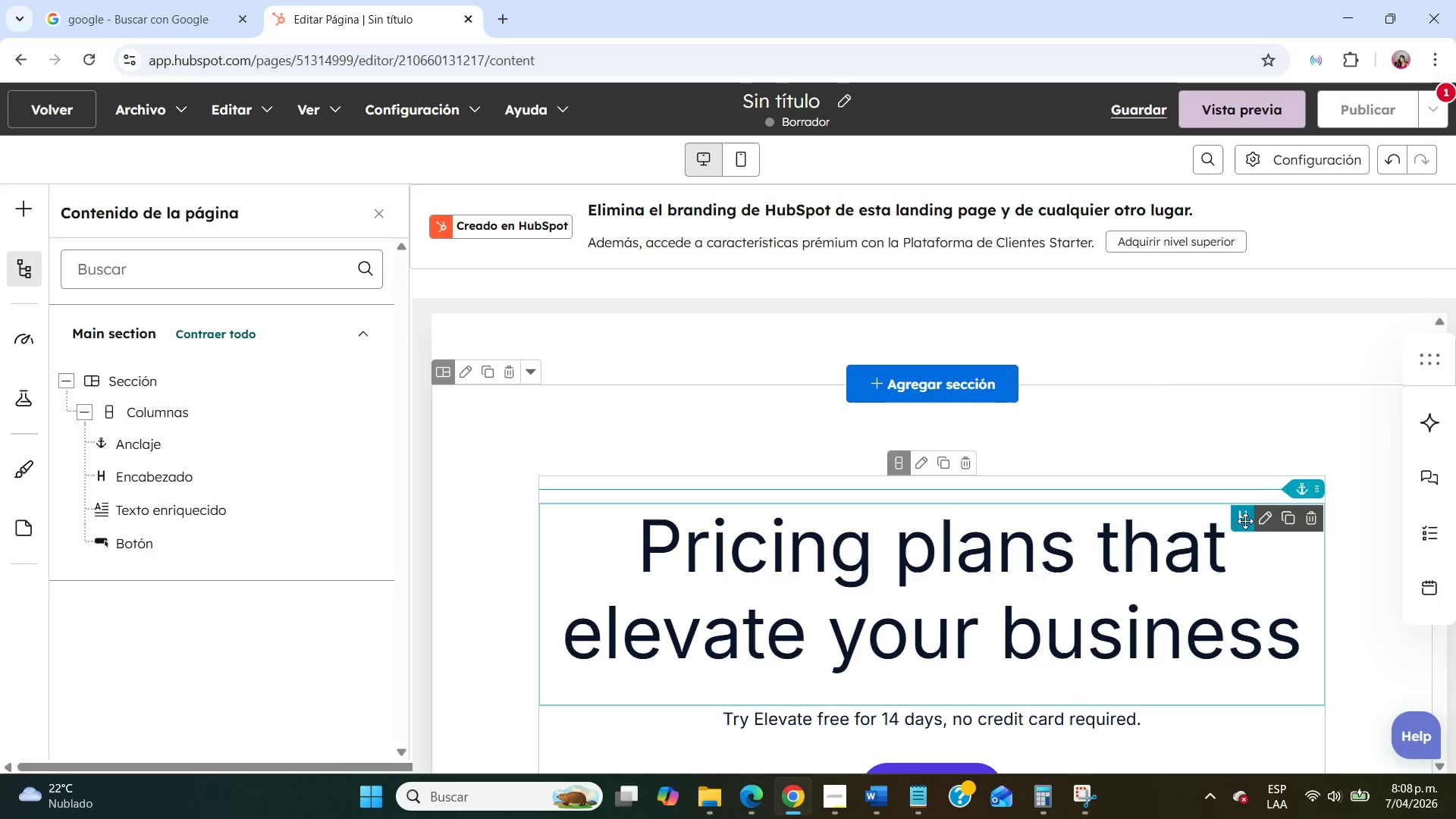 
left_click([1267, 520])
 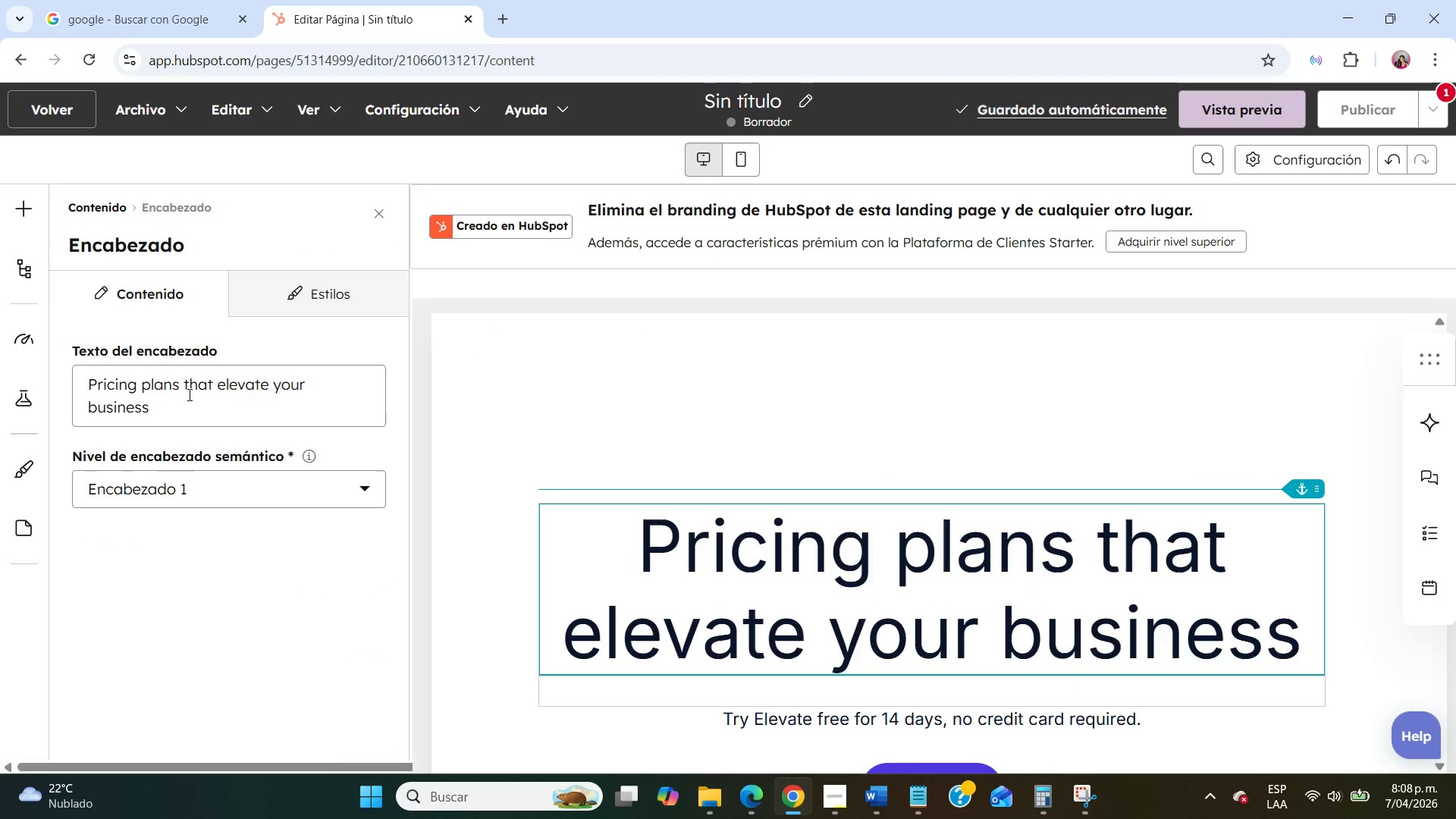 
double_click([188, 394])
 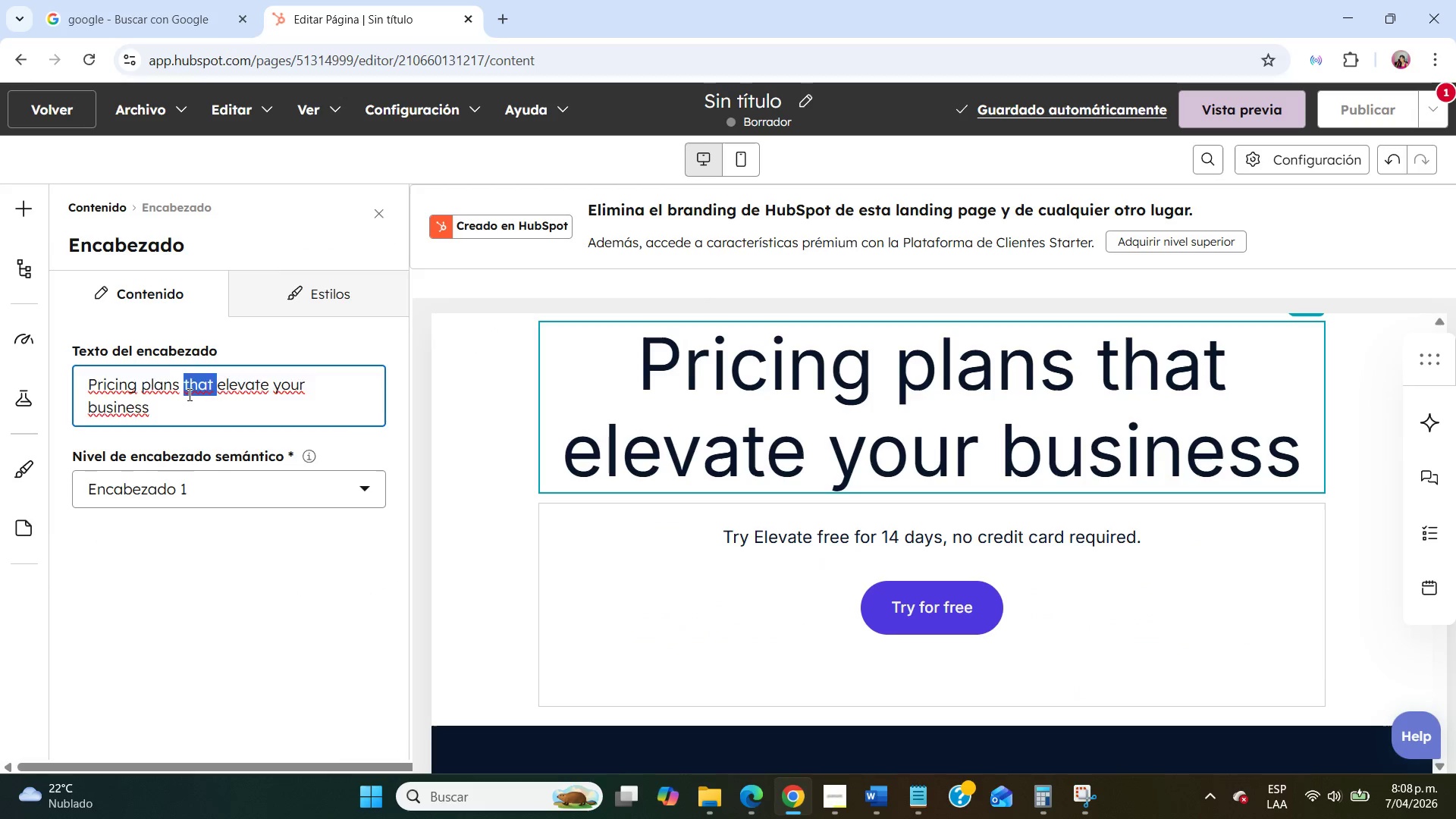 
triple_click([188, 394])
 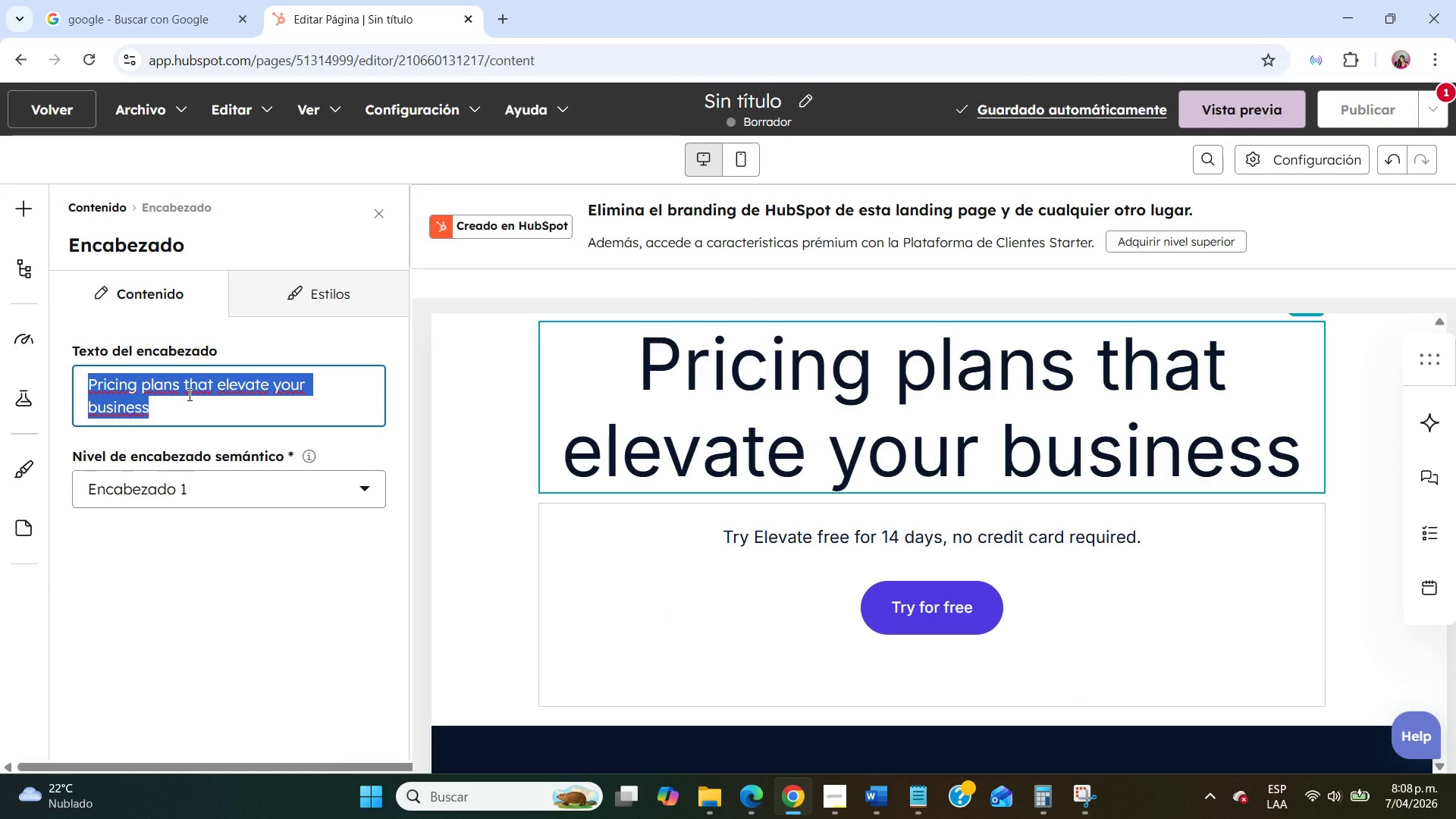 
type(ADU Consultar)
key(Backspace)
type(tion)
 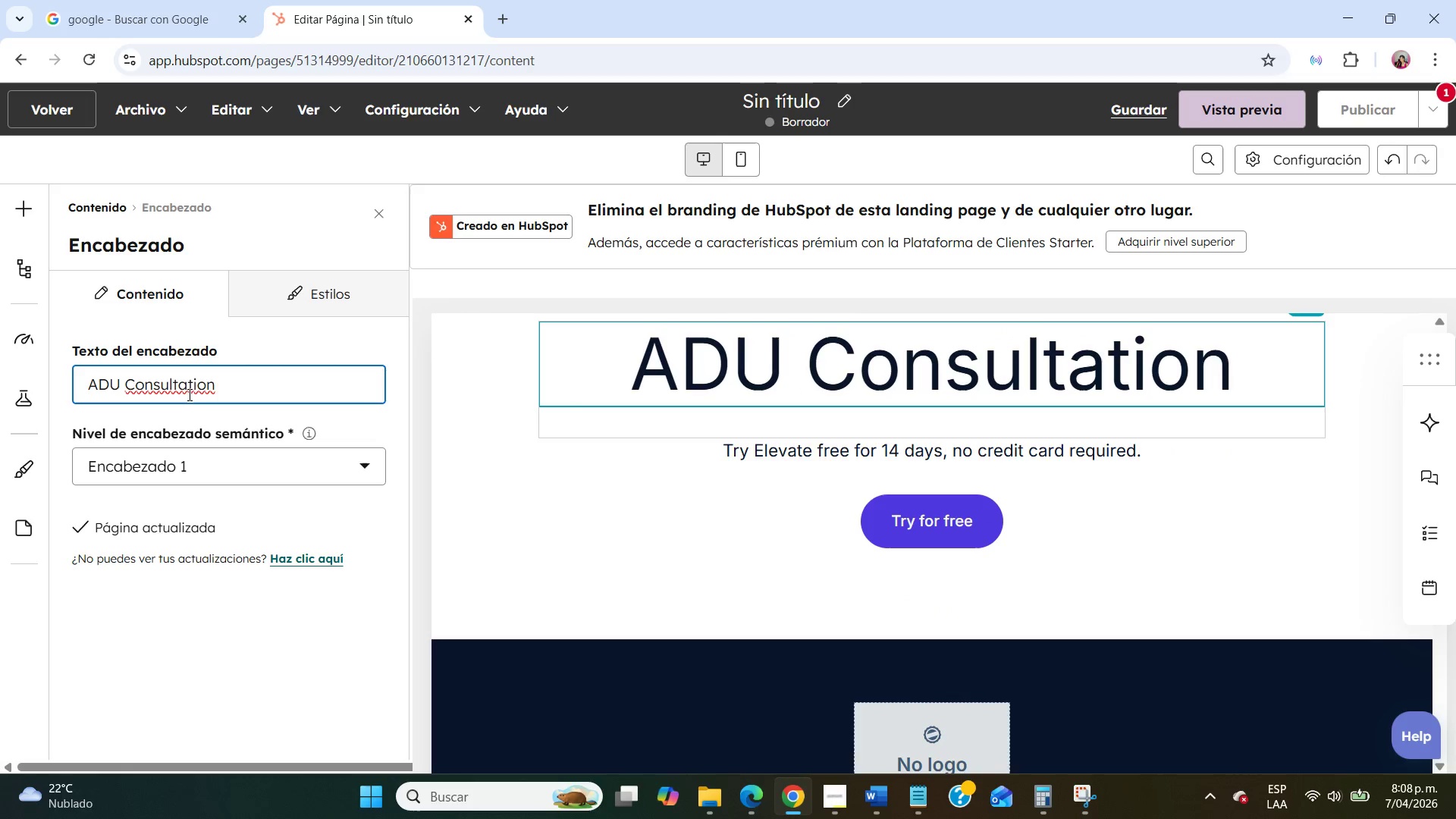 
left_click([258, 480])
 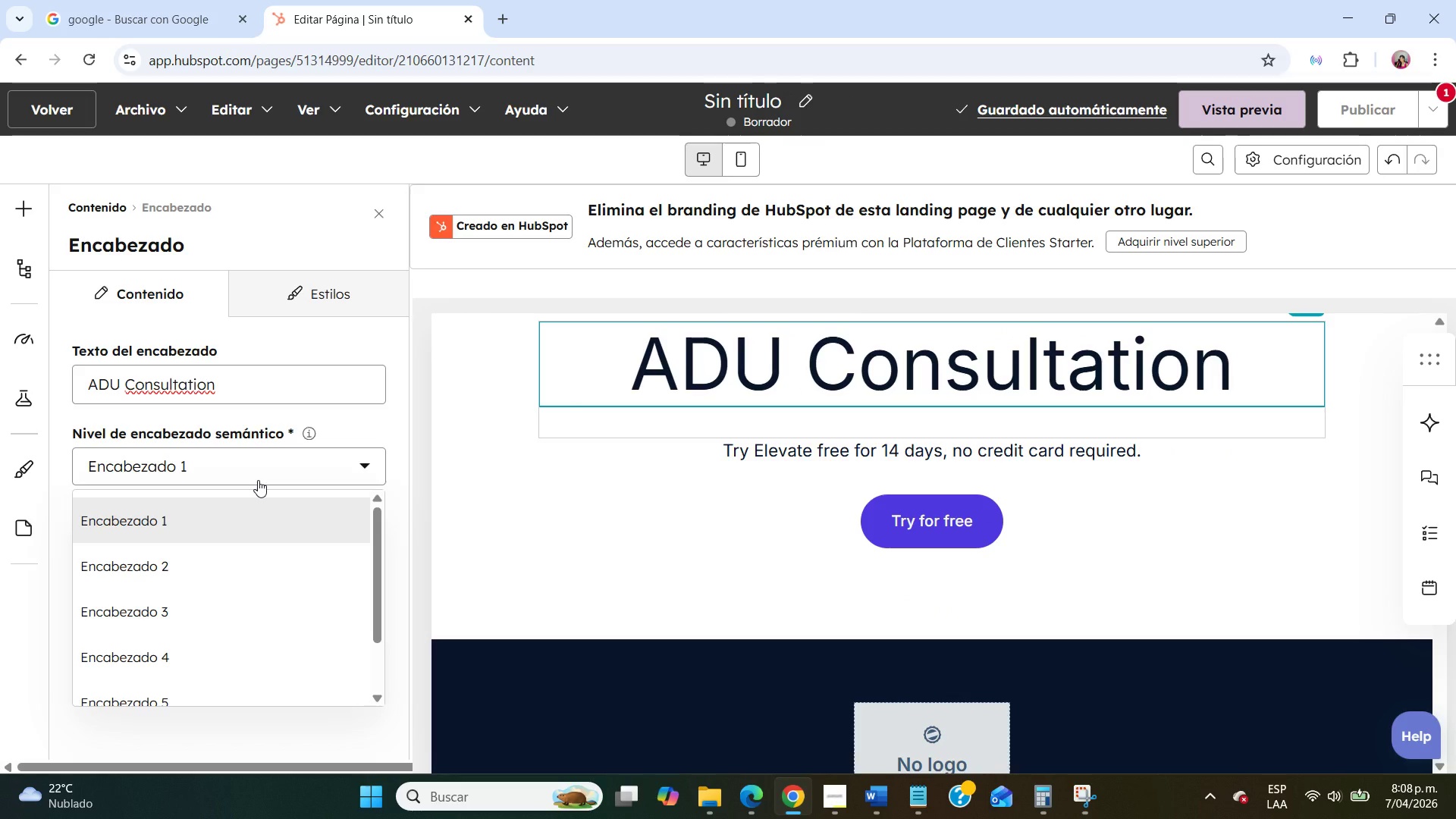 
left_click([258, 480])
 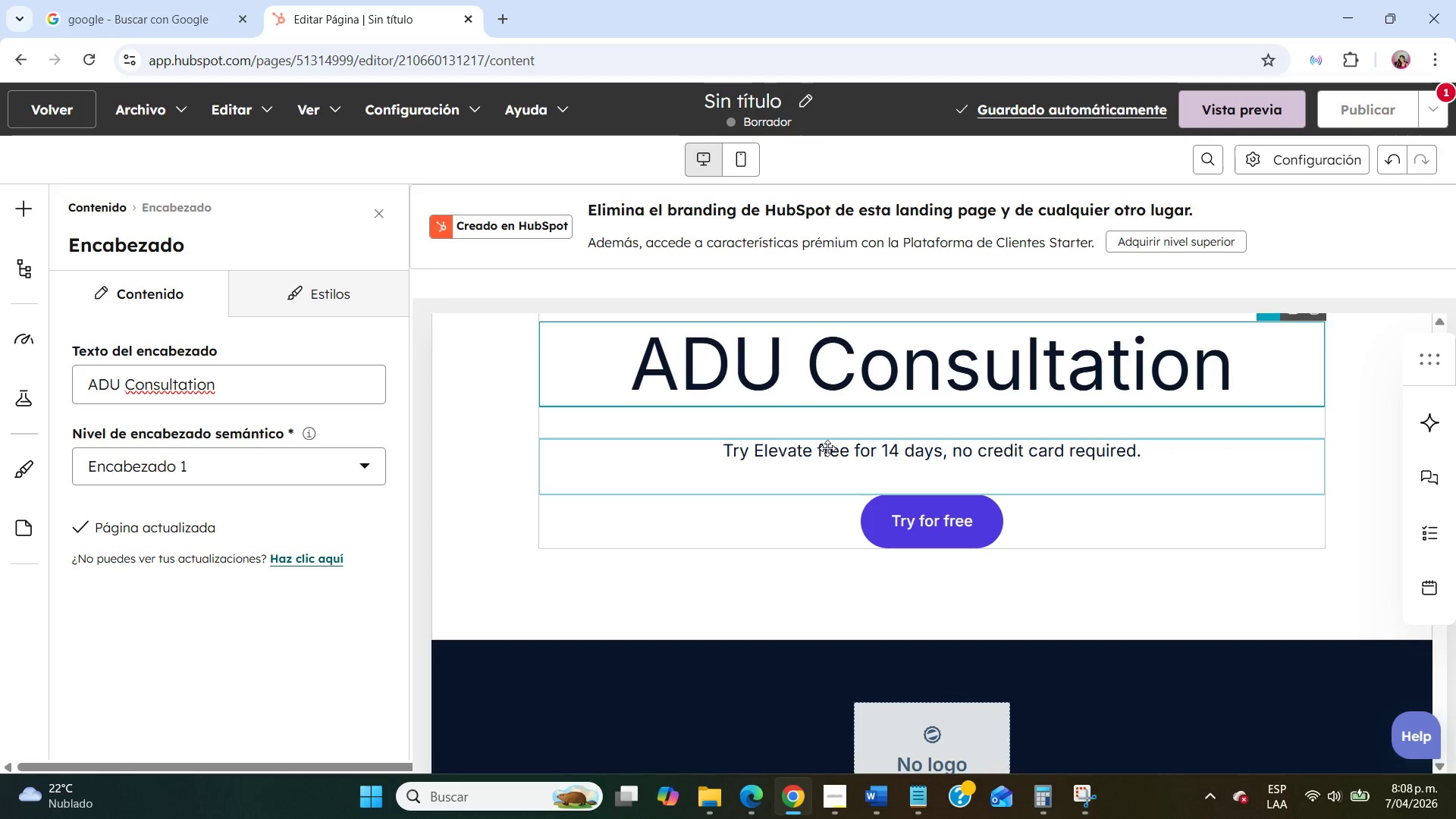 
left_click([847, 457])
 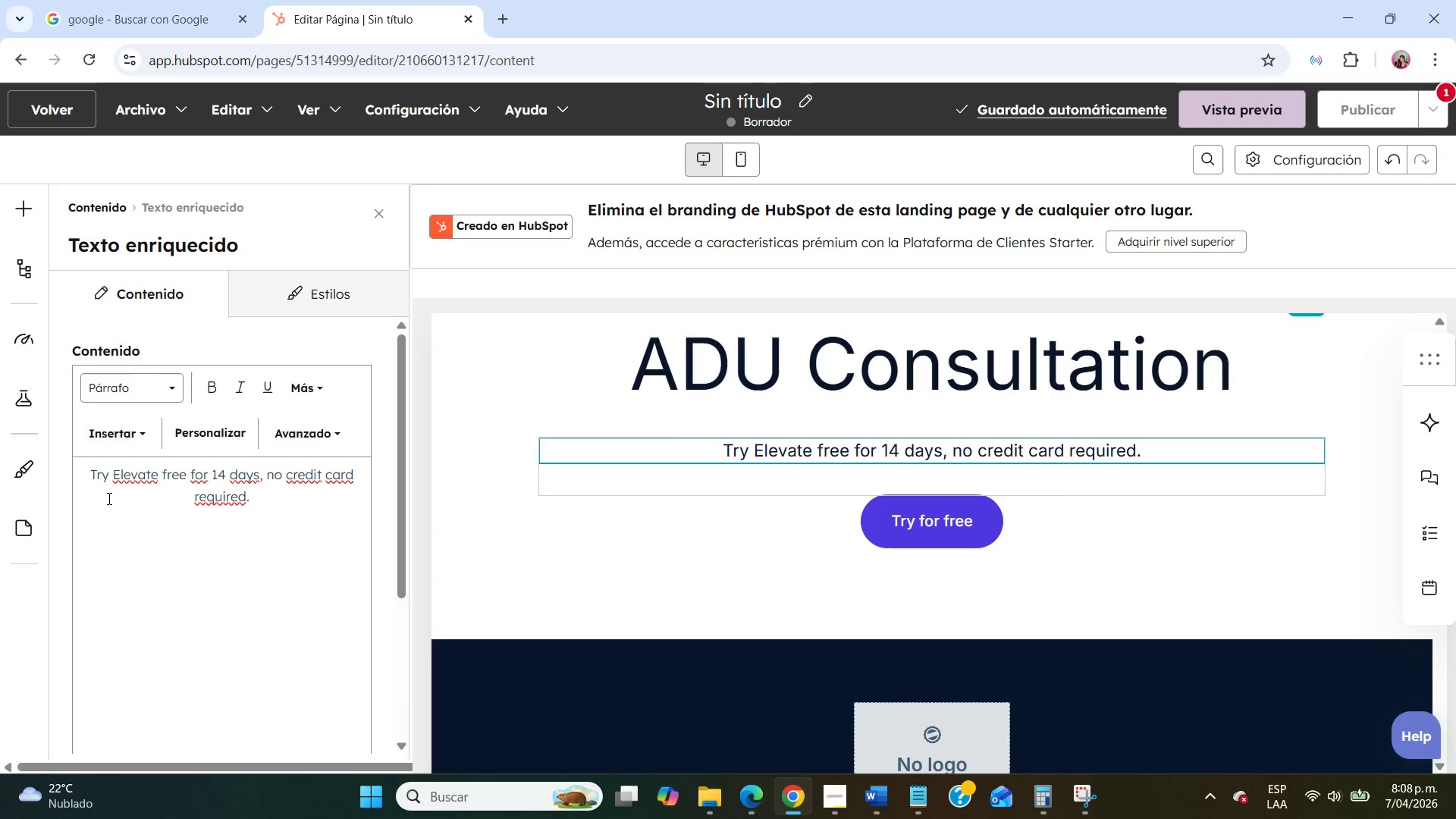 
double_click([127, 494])
 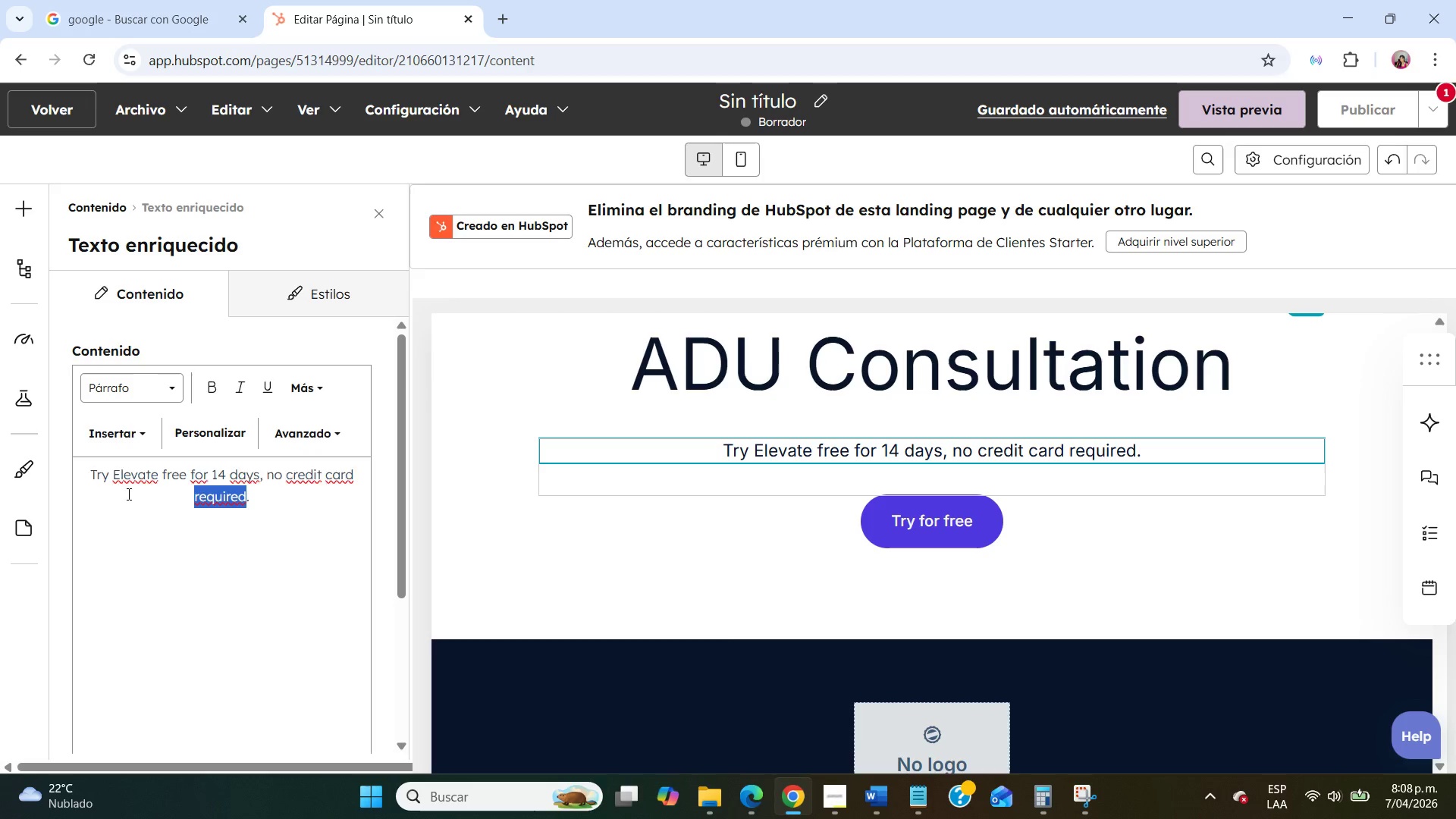 
triple_click([127, 494])
 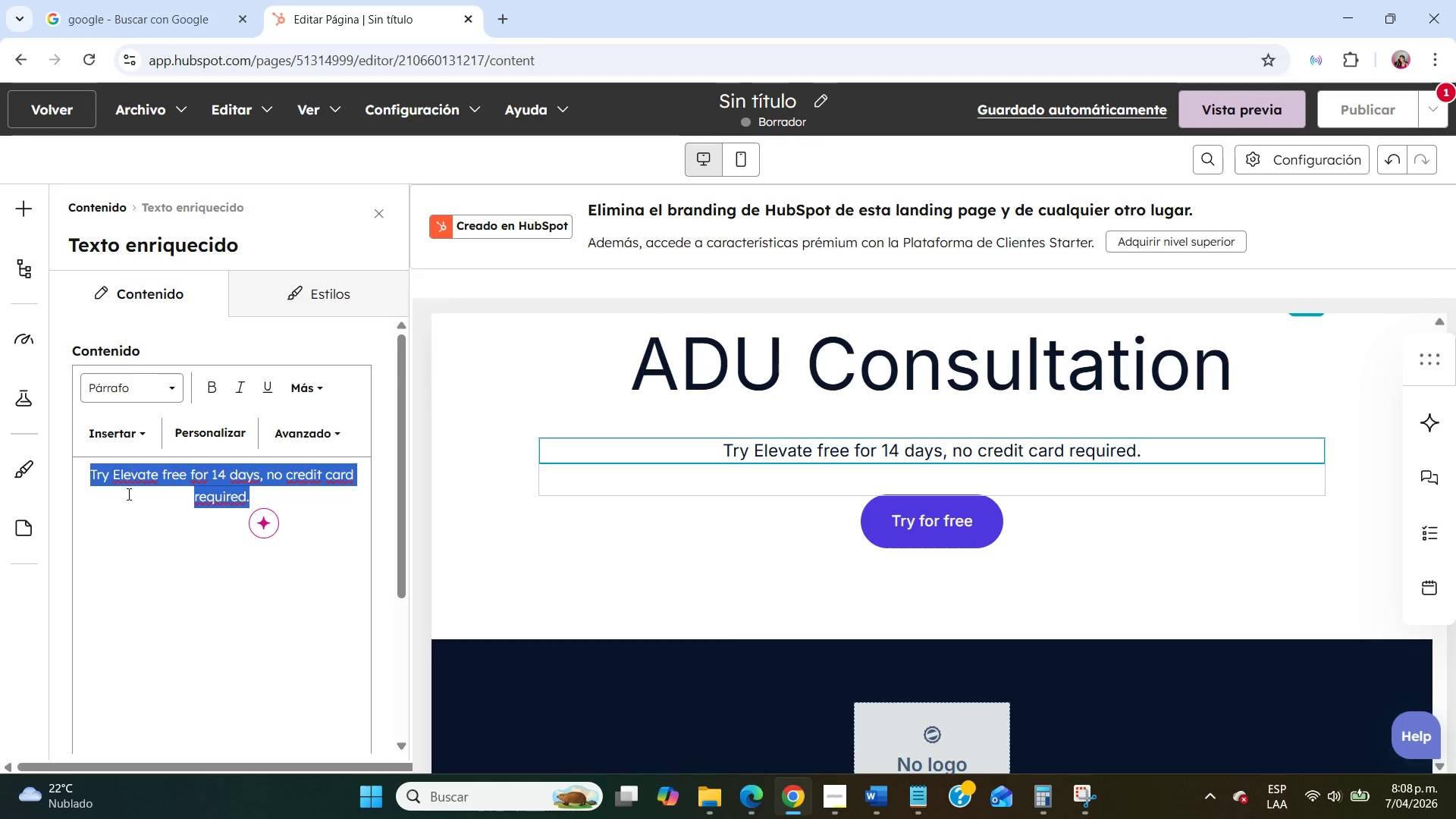 
type(Schedule your free ADU Consultation)
 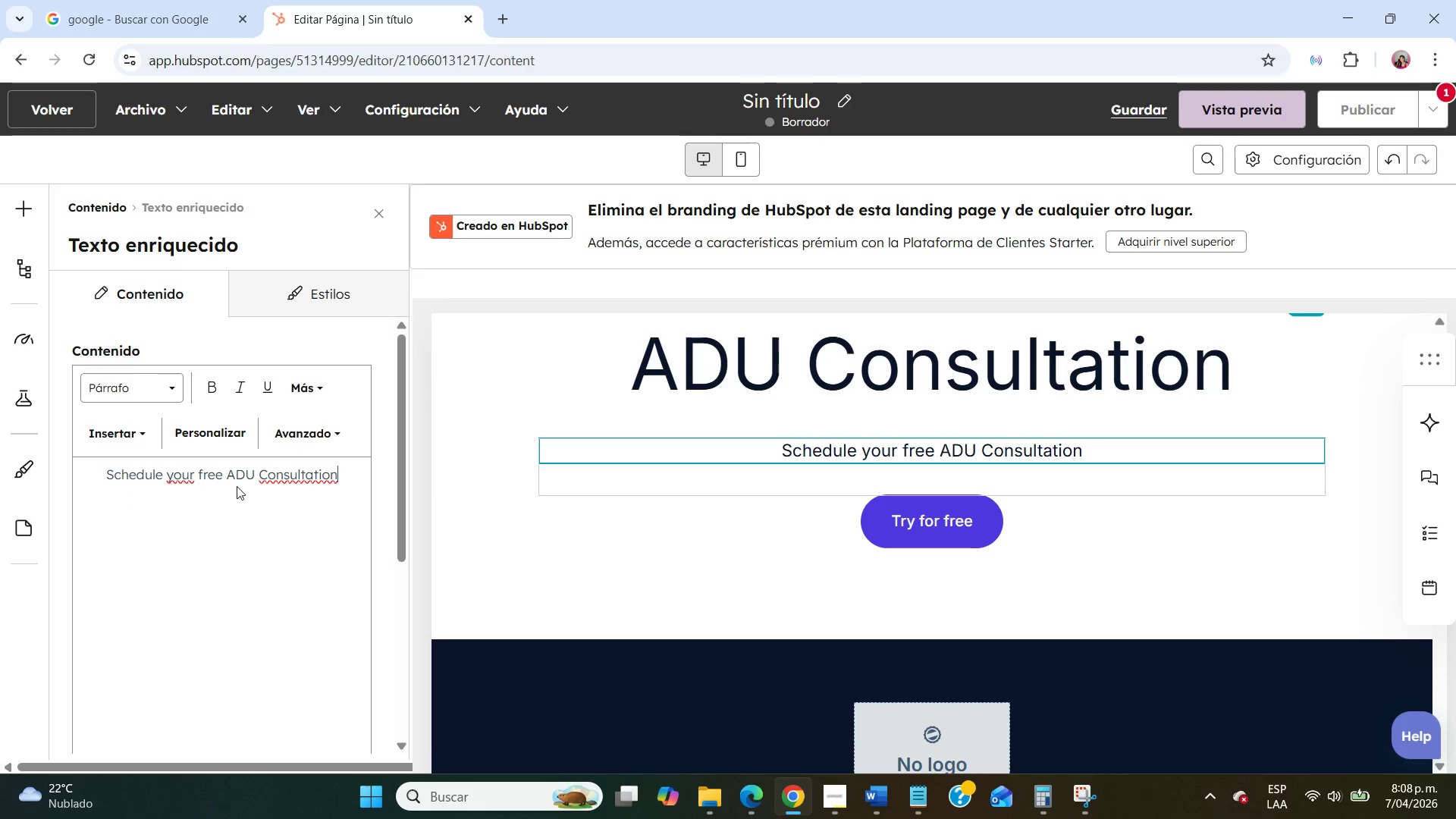 
left_click([528, 488])
 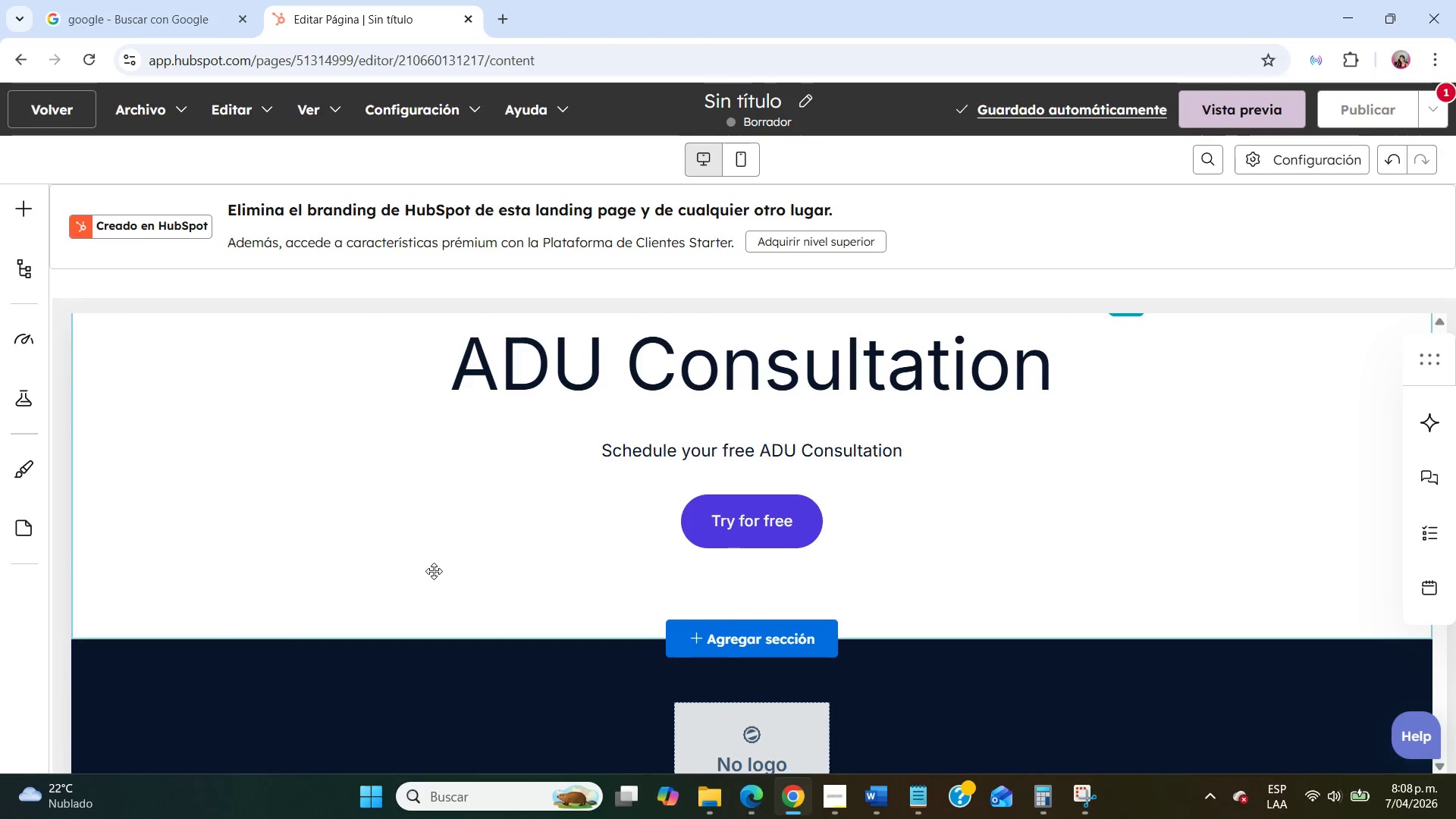 
wait(7.39)
 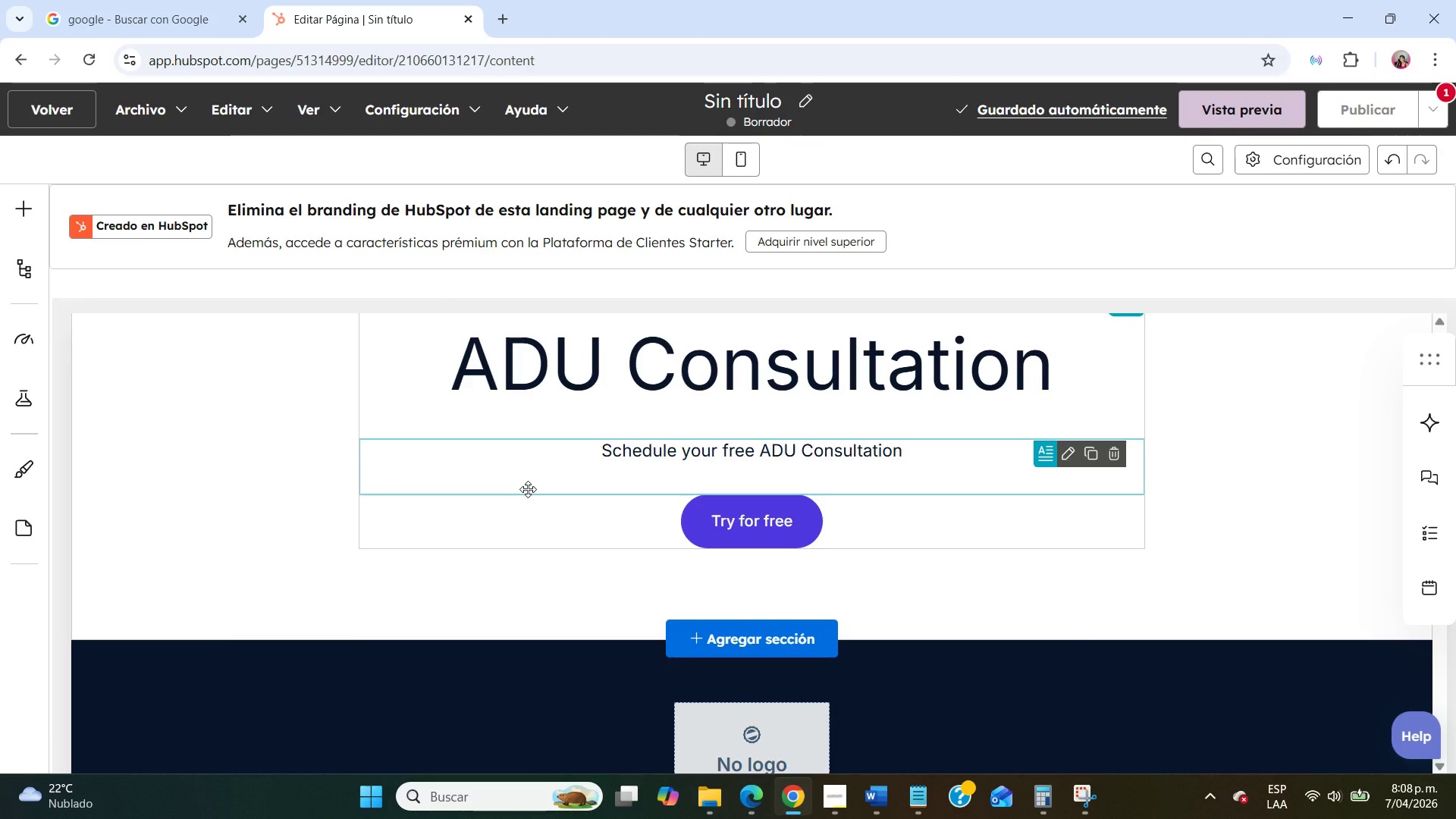 
left_click([1072, 510])
 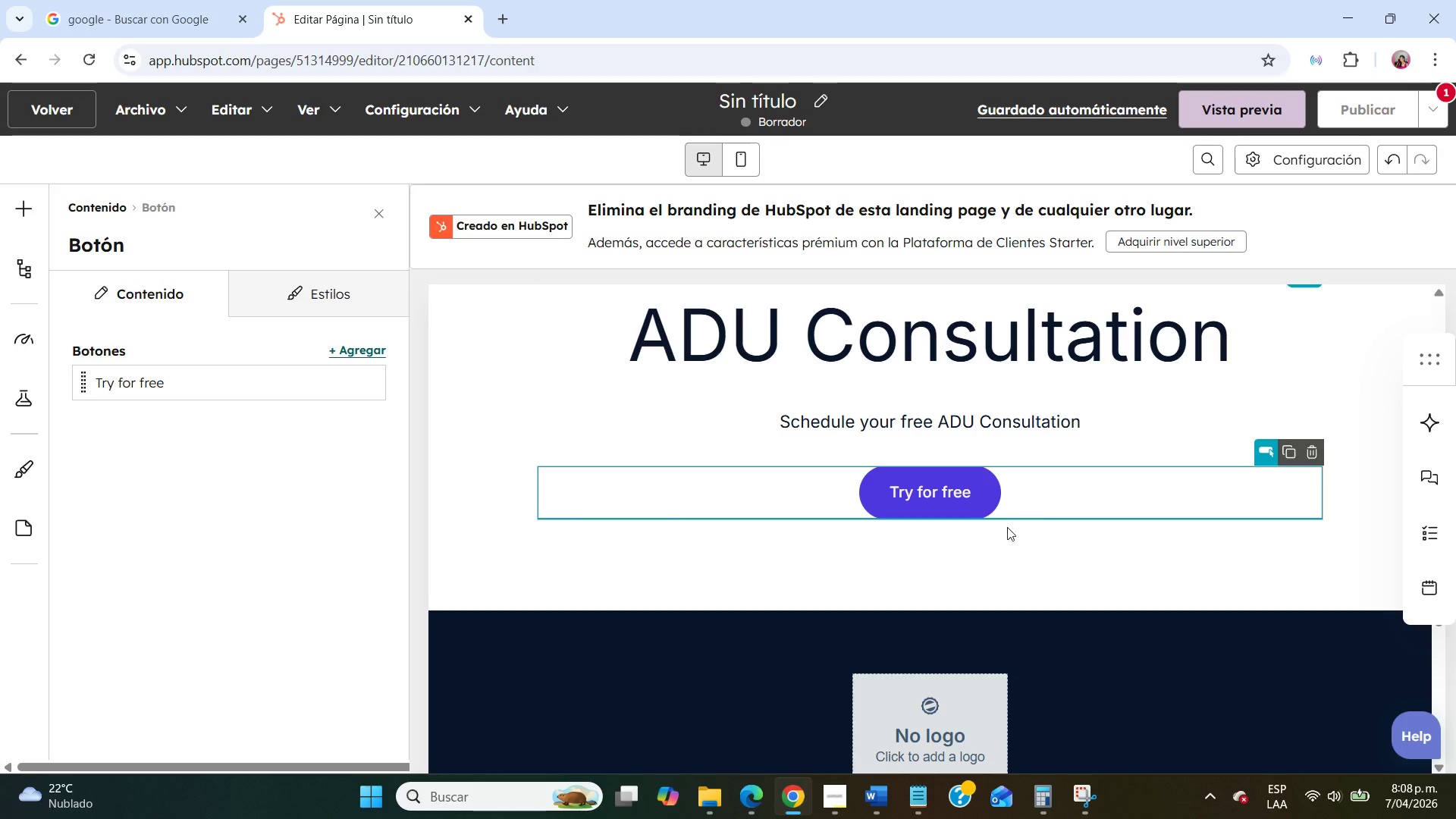 
left_click([1308, 454])
 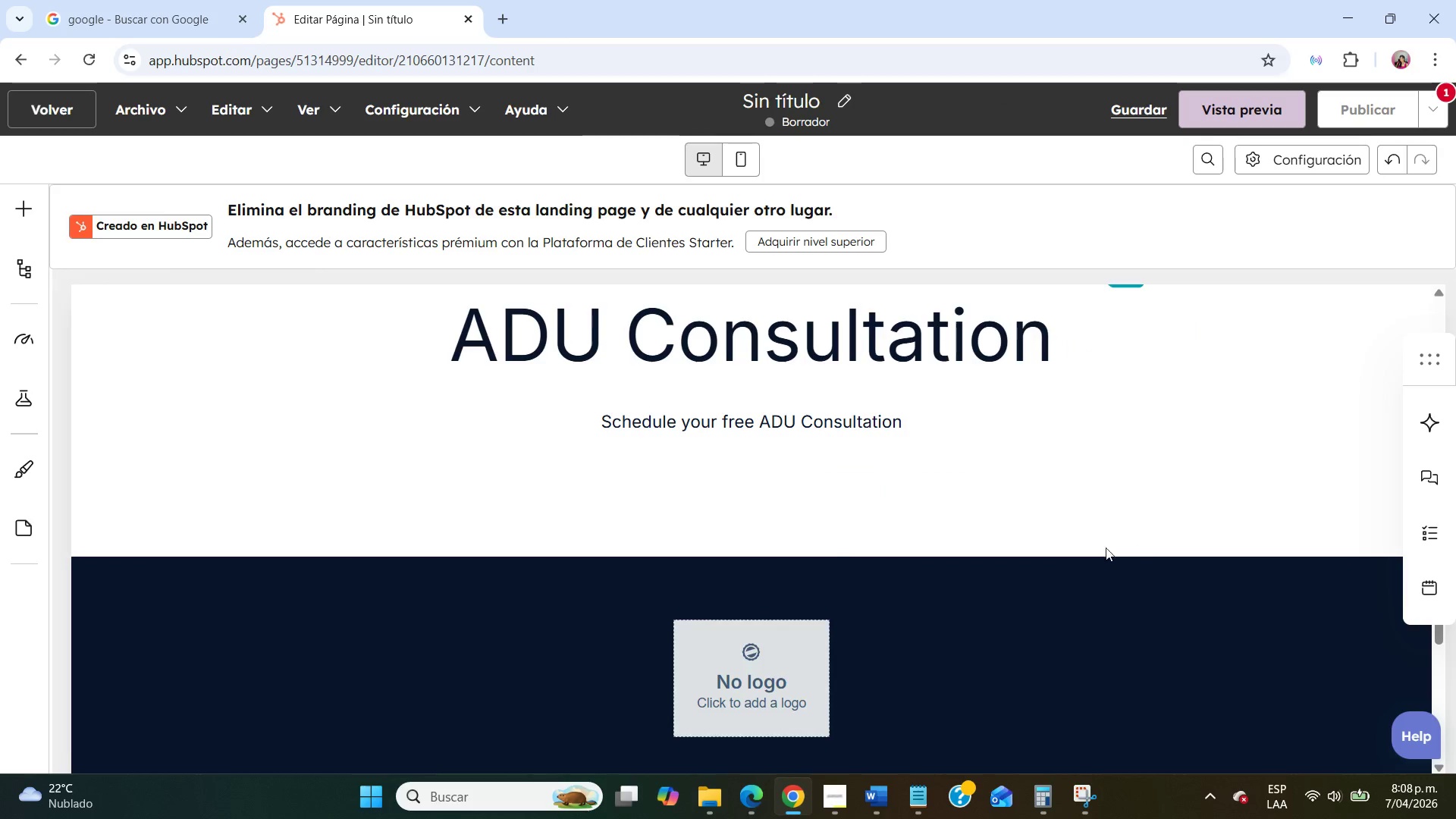 
scroll: coordinate [1104, 548], scroll_direction: up, amount: 3.0
 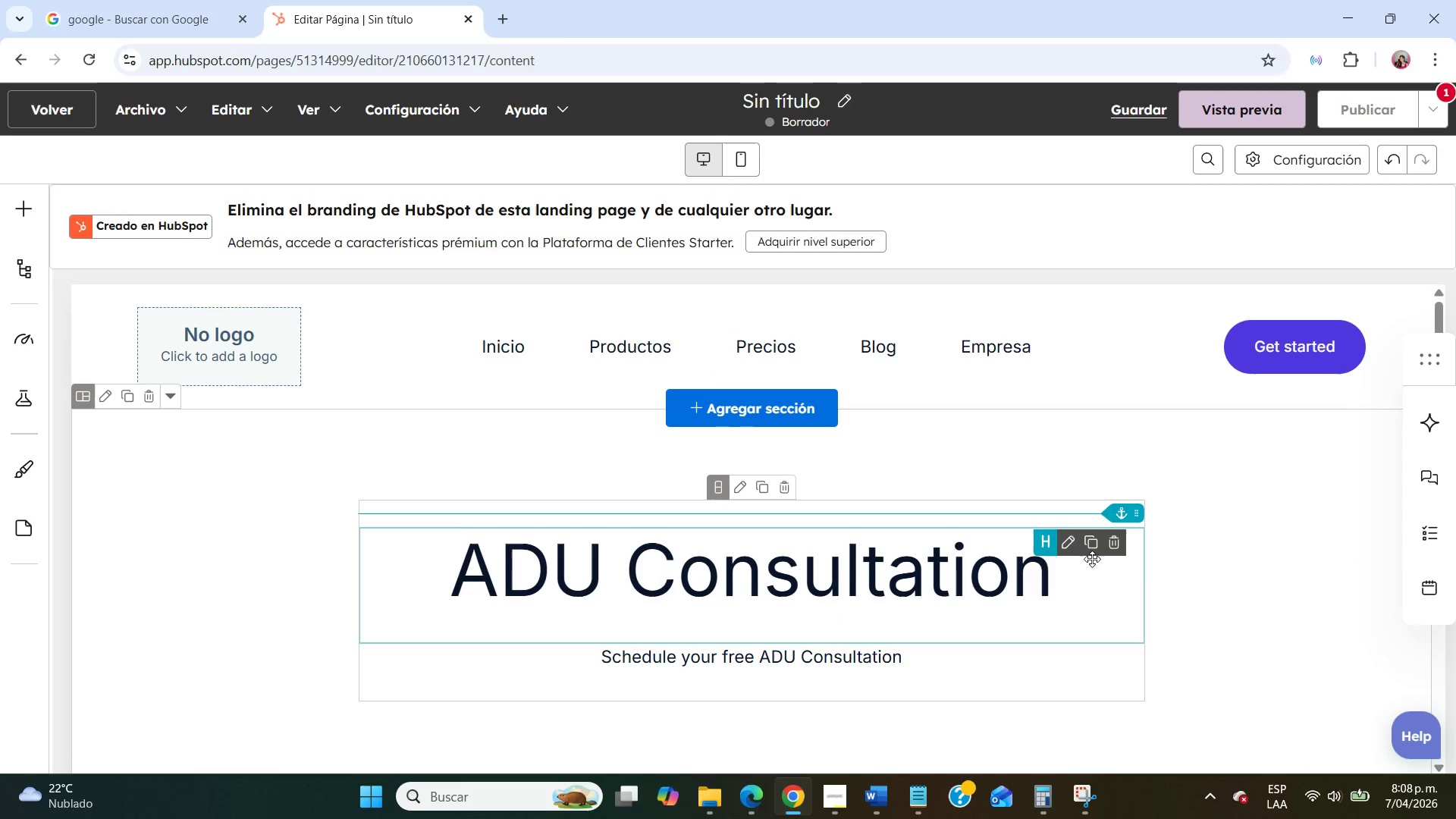 
scroll: coordinate [1077, 566], scroll_direction: down, amount: 2.0
 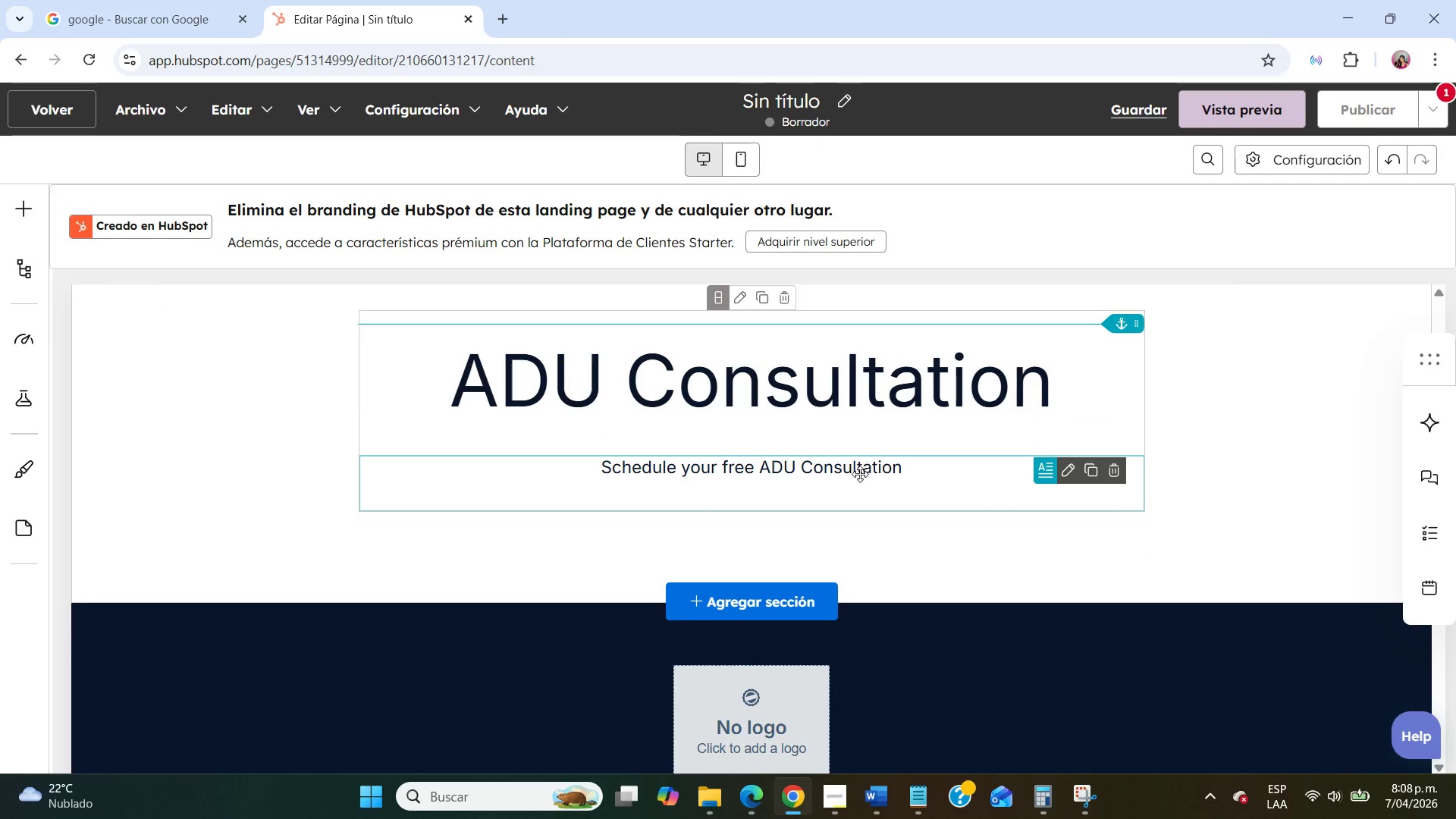 
left_click([860, 474])
 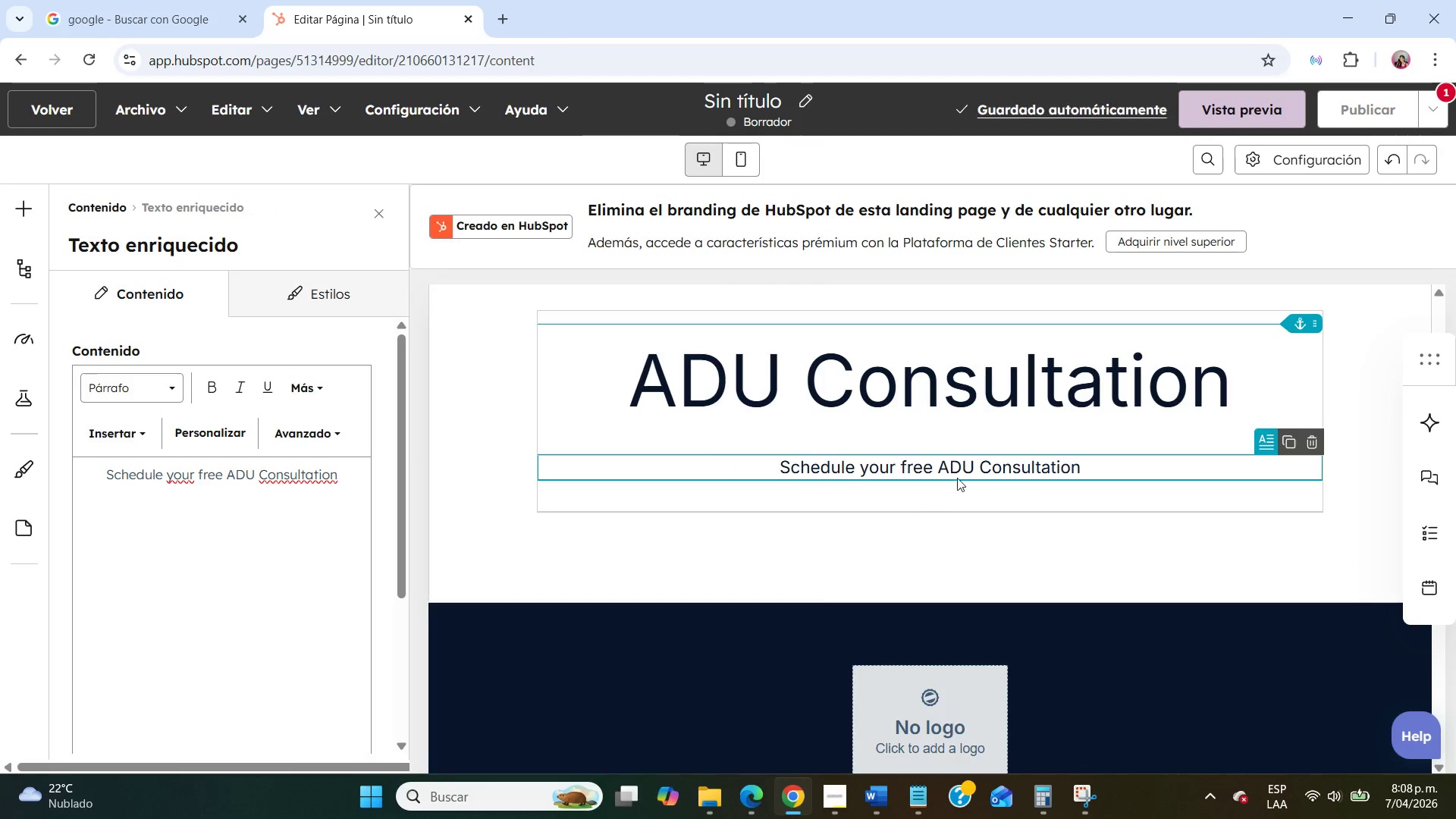 
left_click([752, 533])
 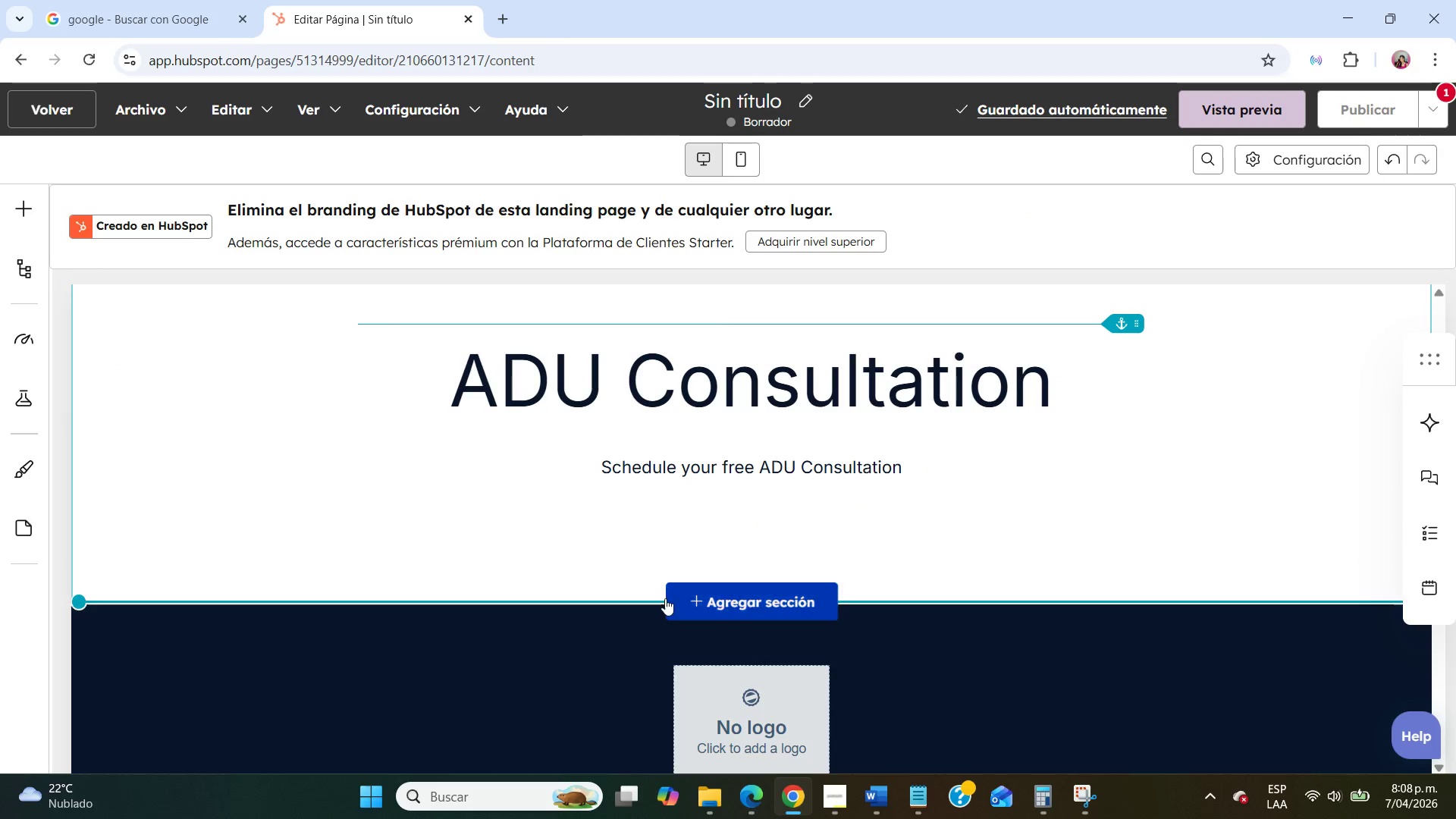 
left_click([682, 597])
 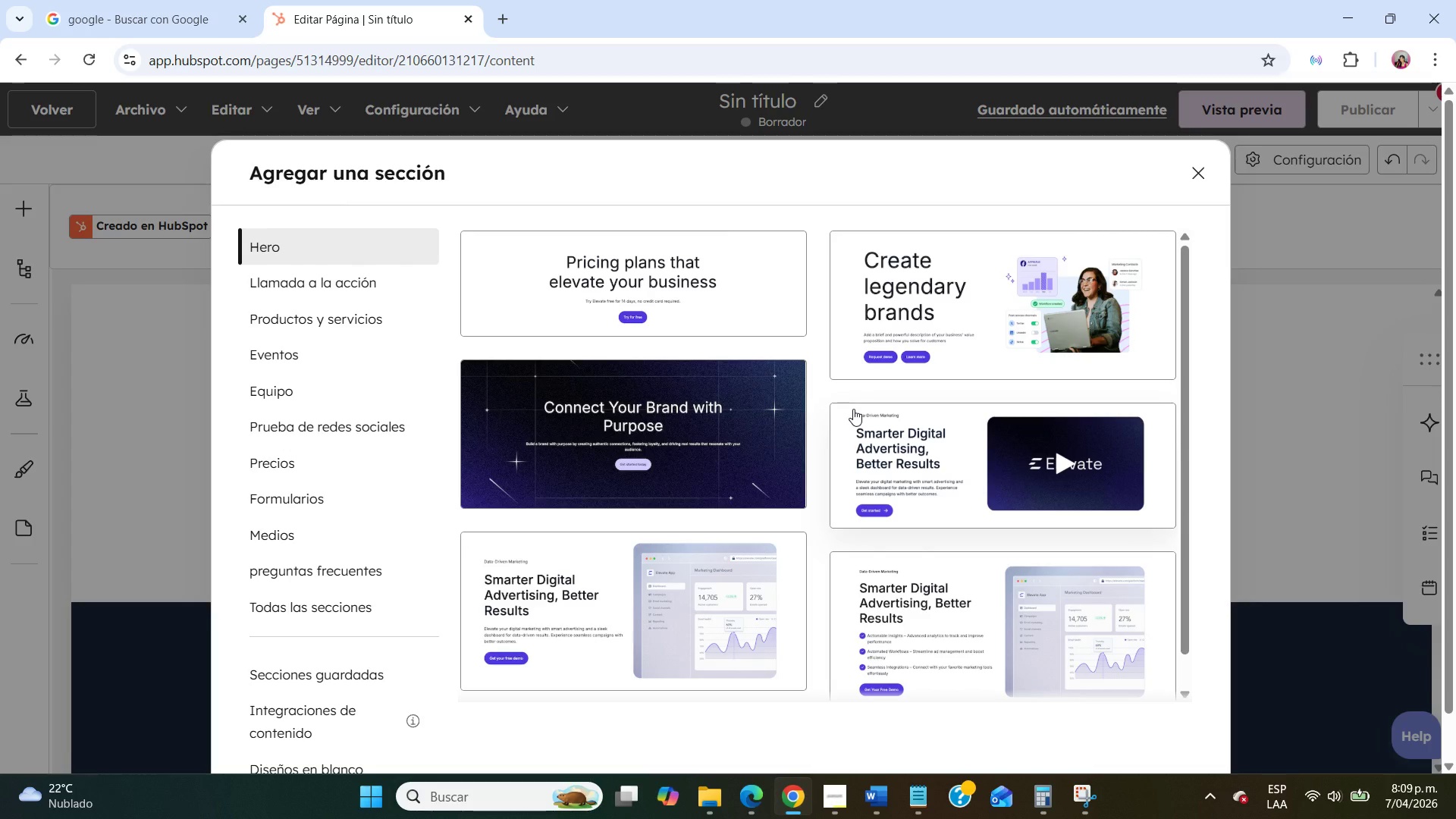 
wait(15.27)
 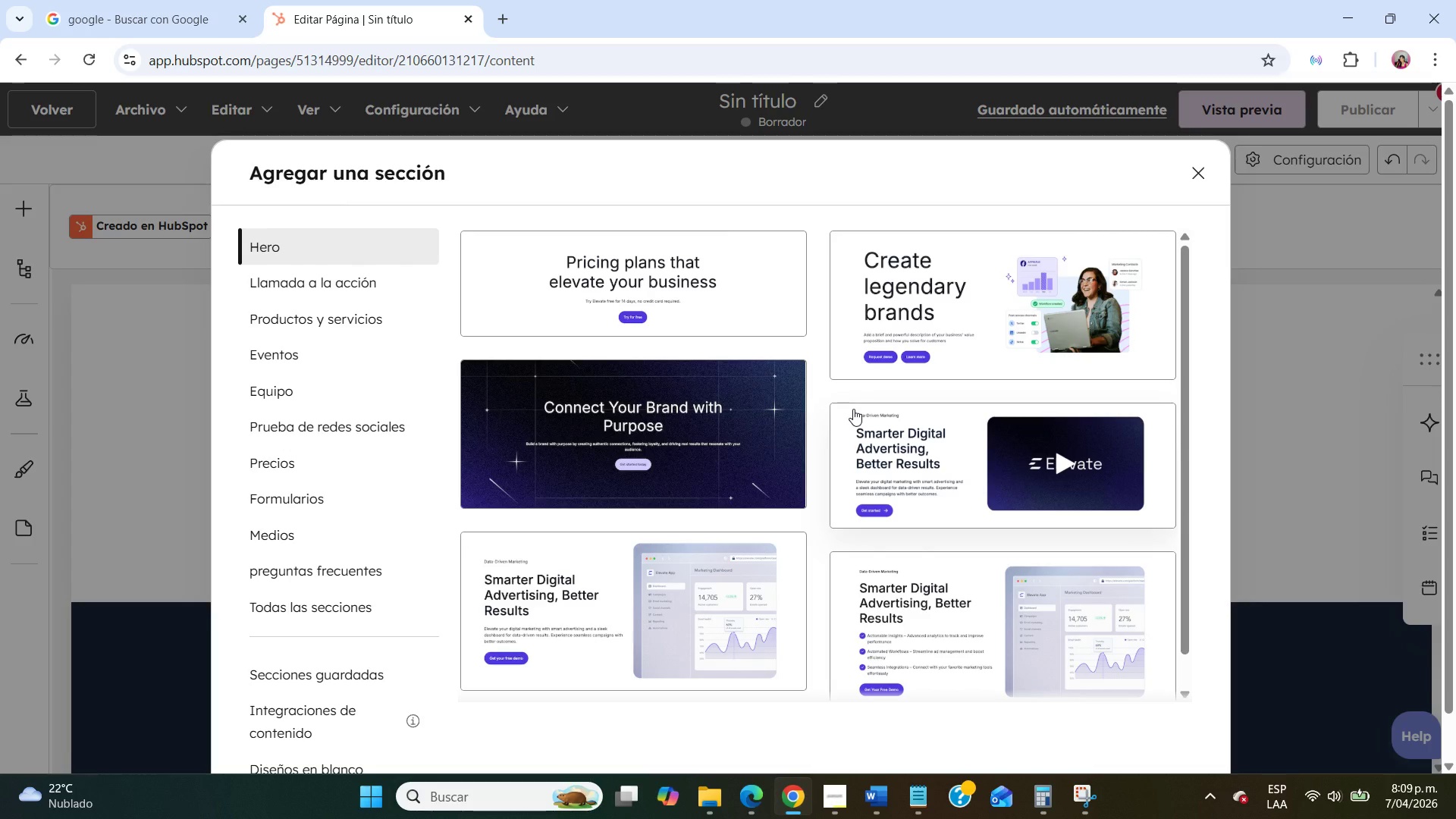 
left_click([363, 282])
 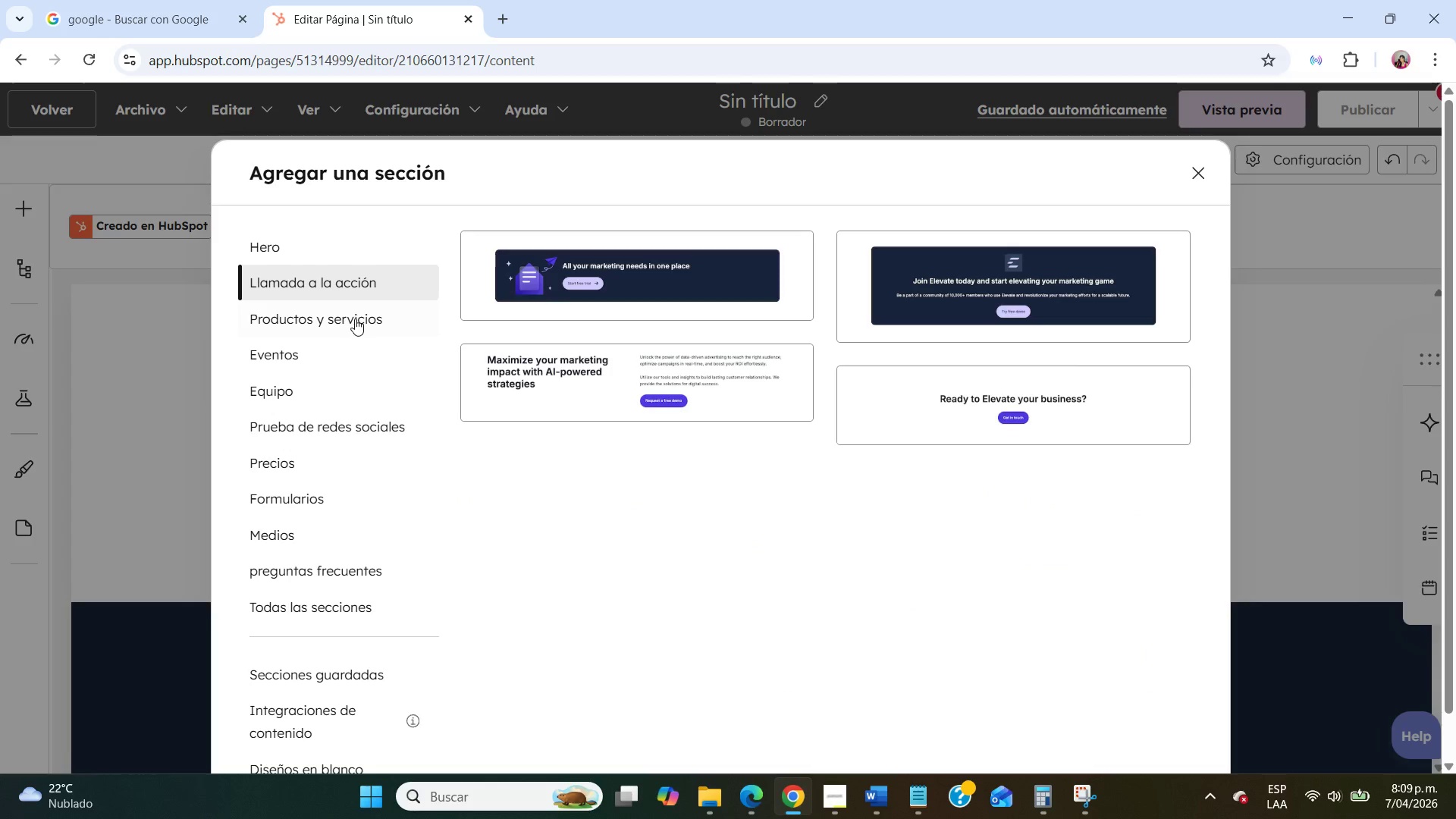 
left_click([354, 340])
 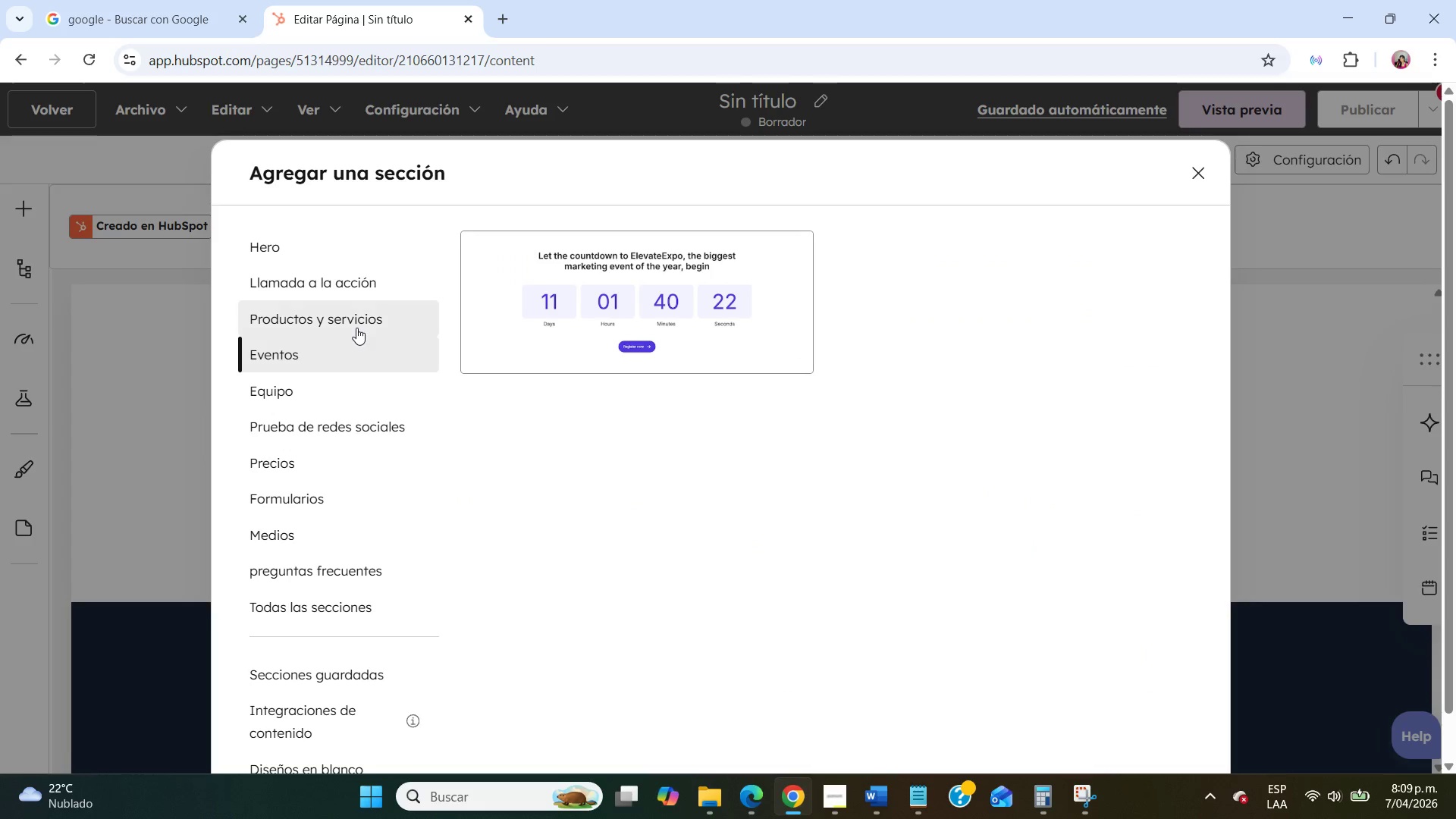 
left_click([359, 320])
 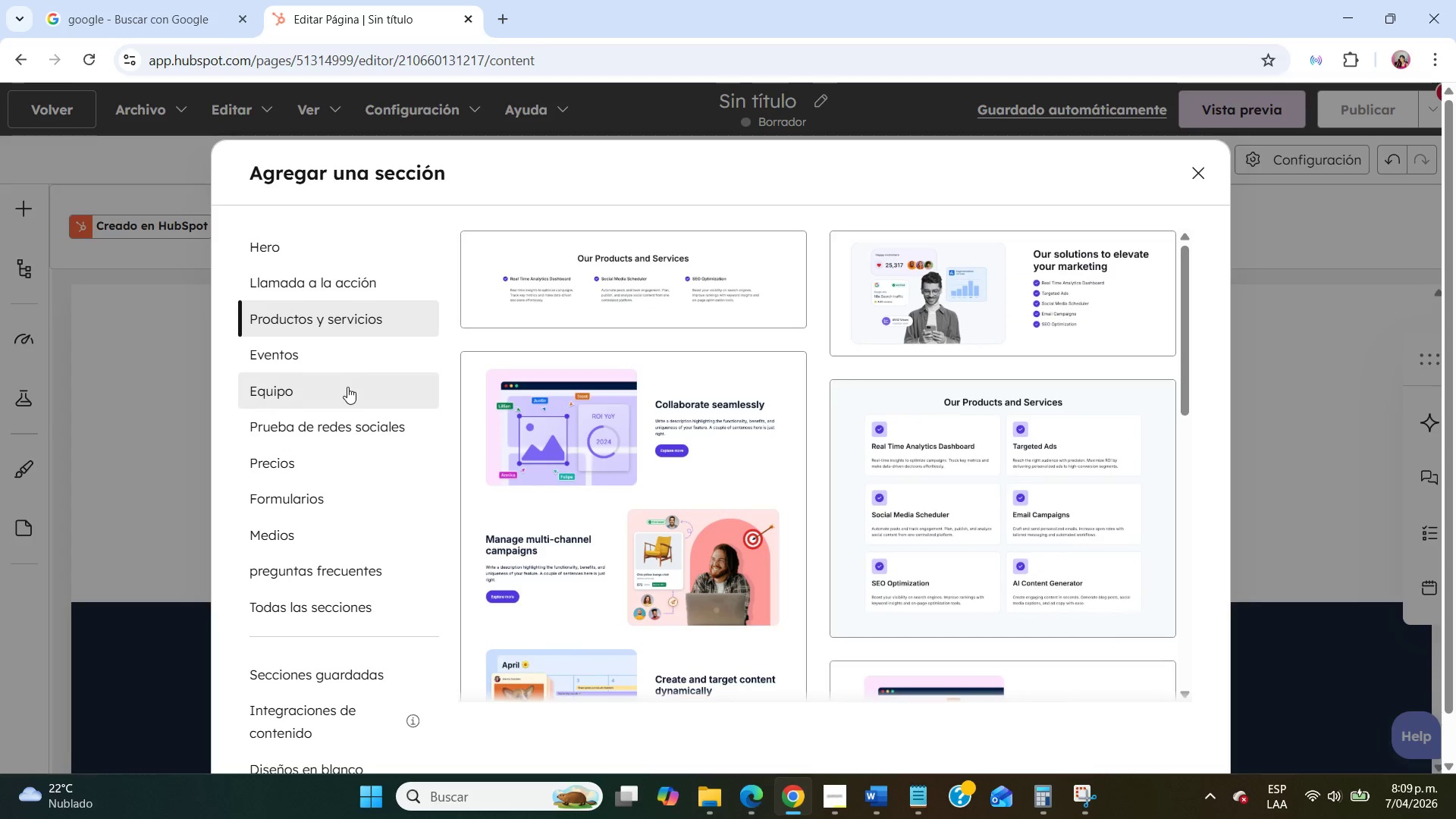 
scroll: coordinate [353, 494], scroll_direction: down, amount: 3.0
 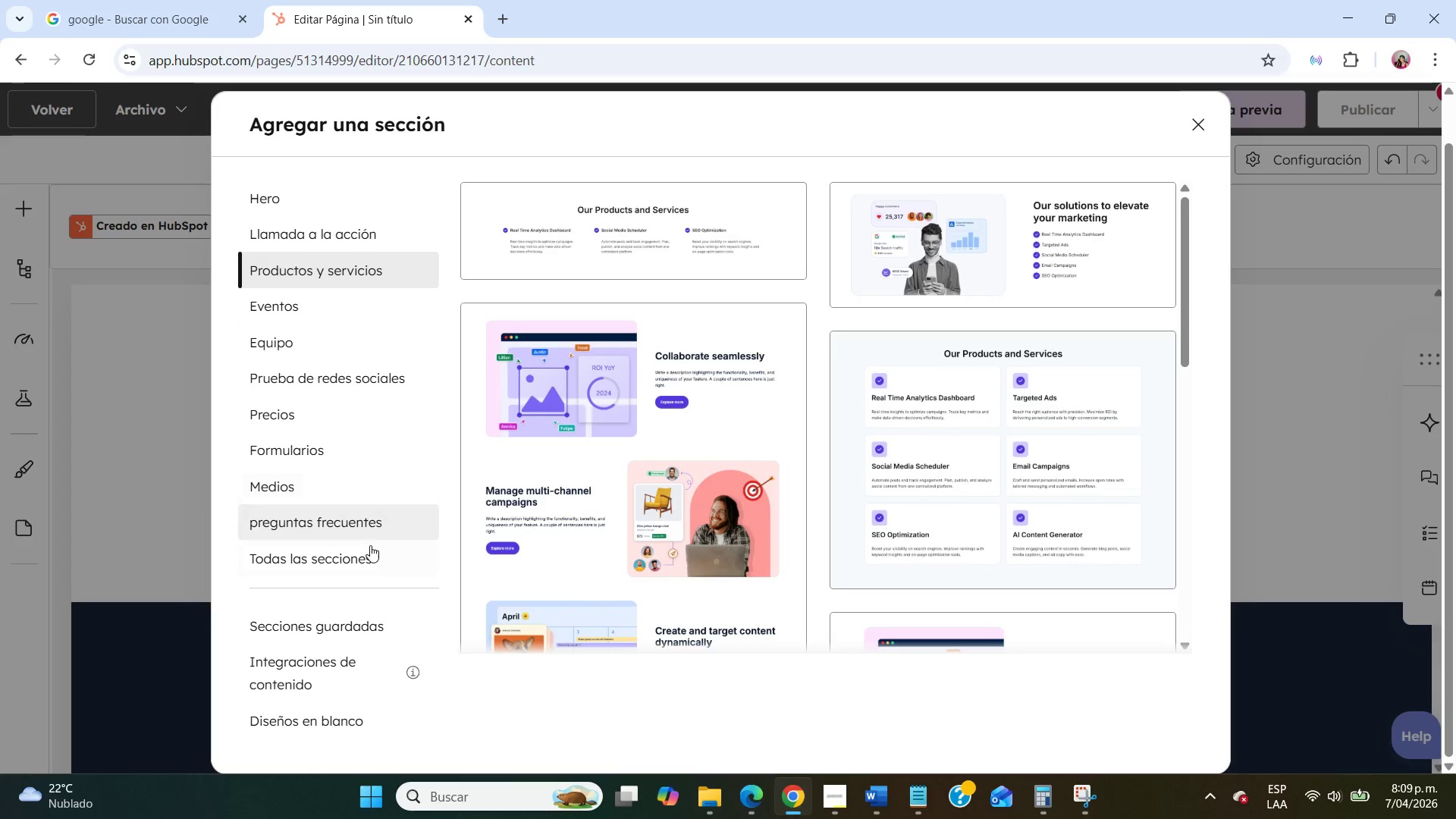 
left_click([369, 548])
 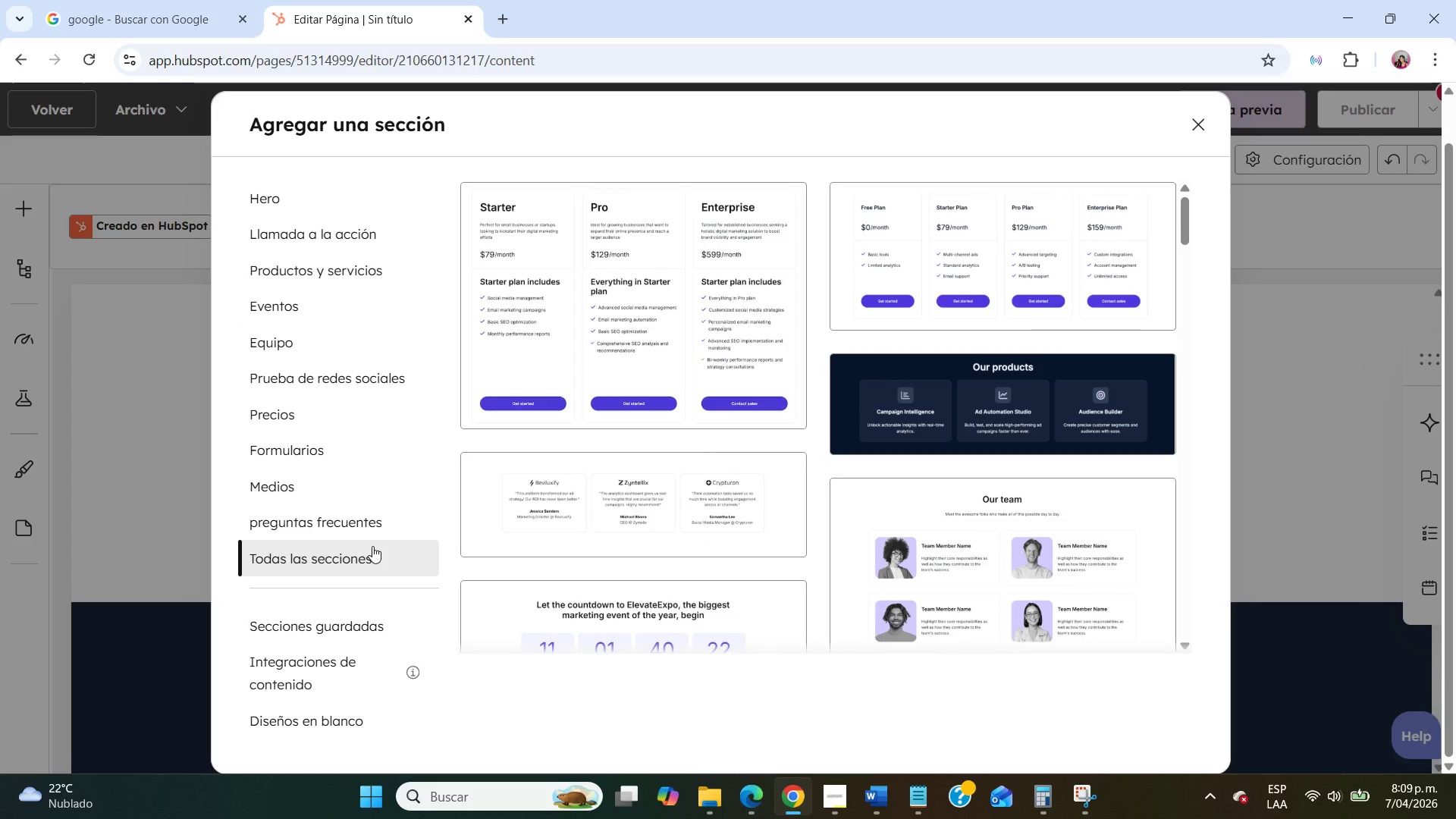 
scroll: coordinate [1010, 406], scroll_direction: down, amount: 19.0
 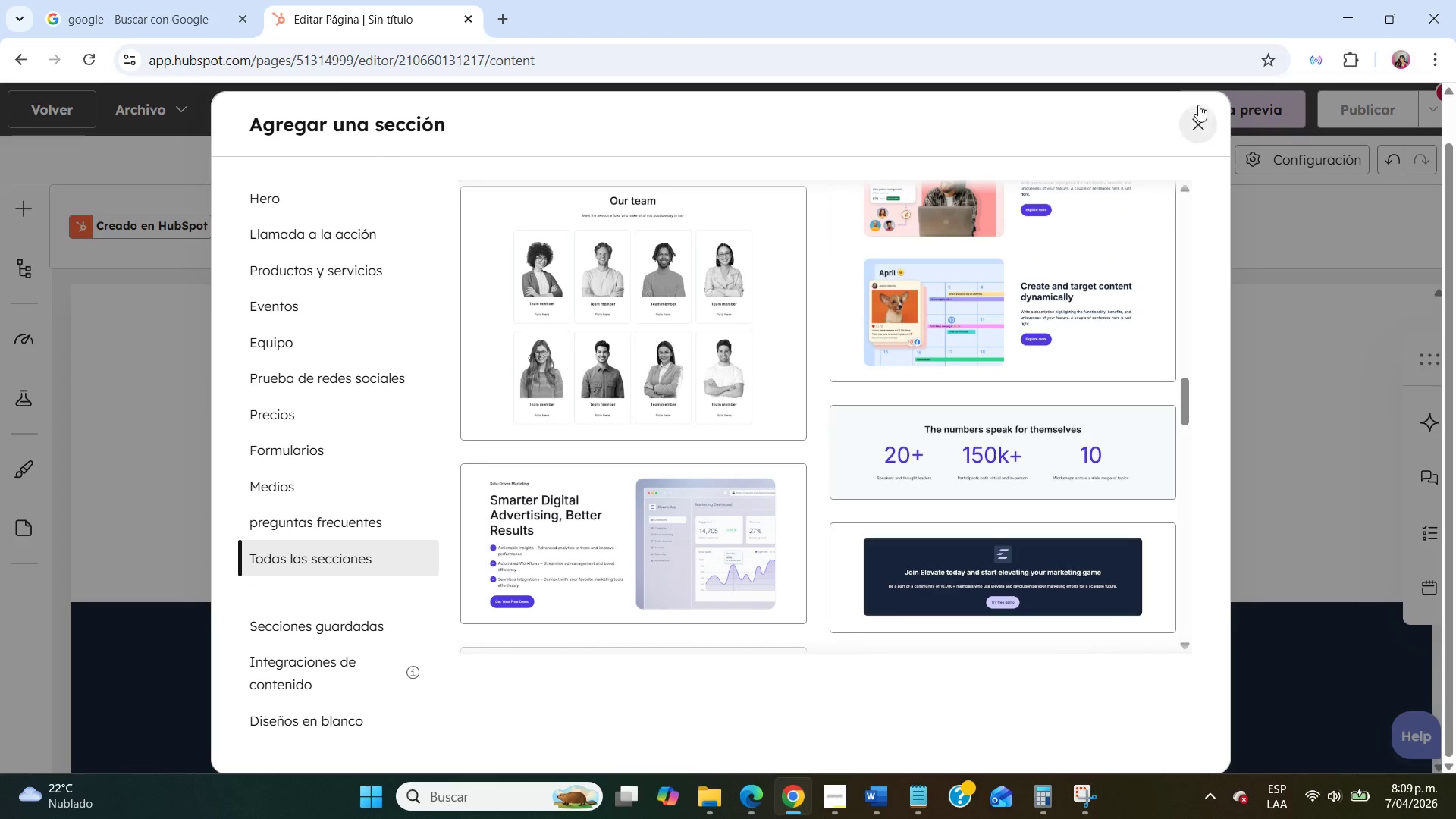 
left_click([1198, 120])
 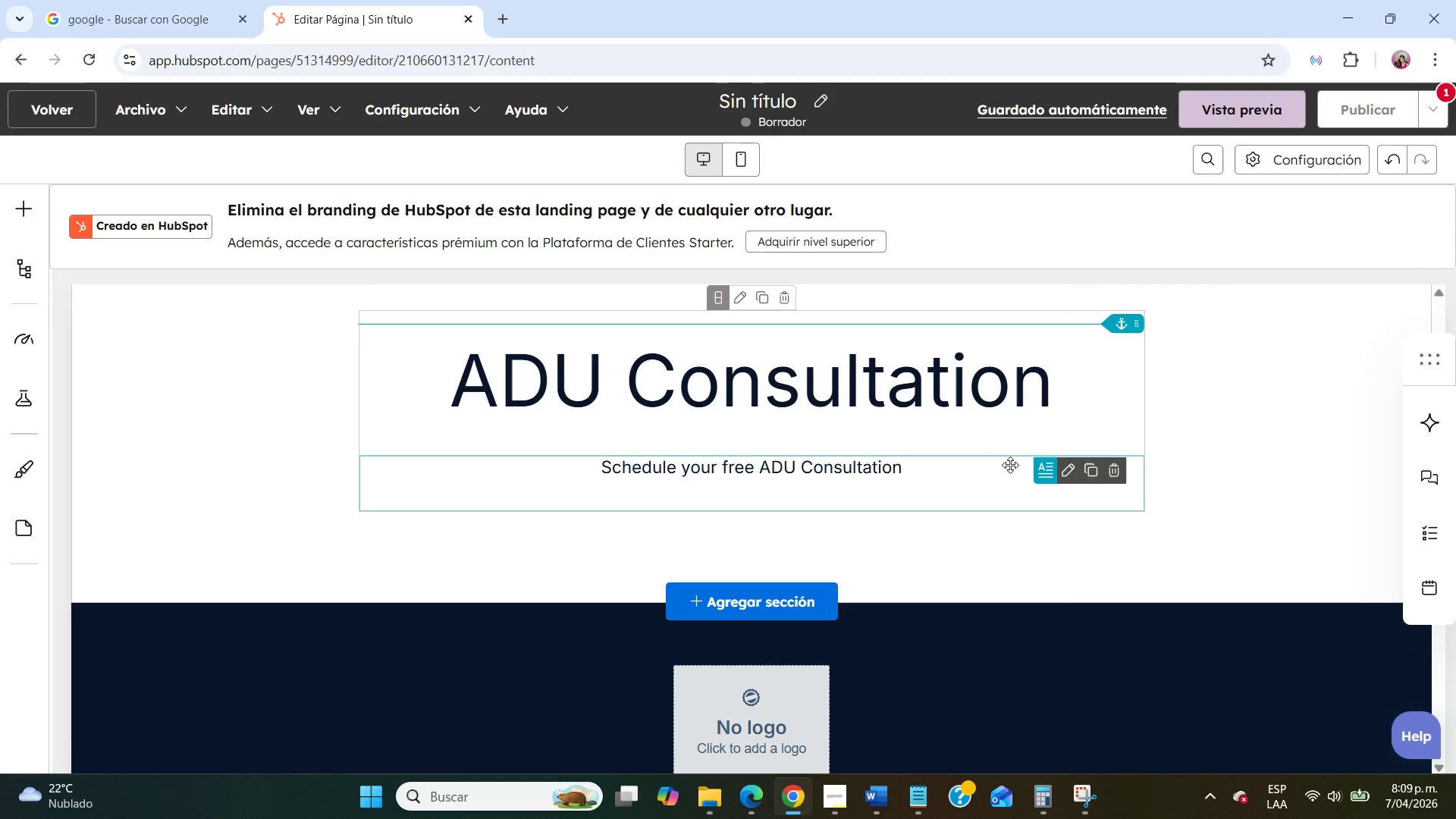 
left_click([1006, 470])
 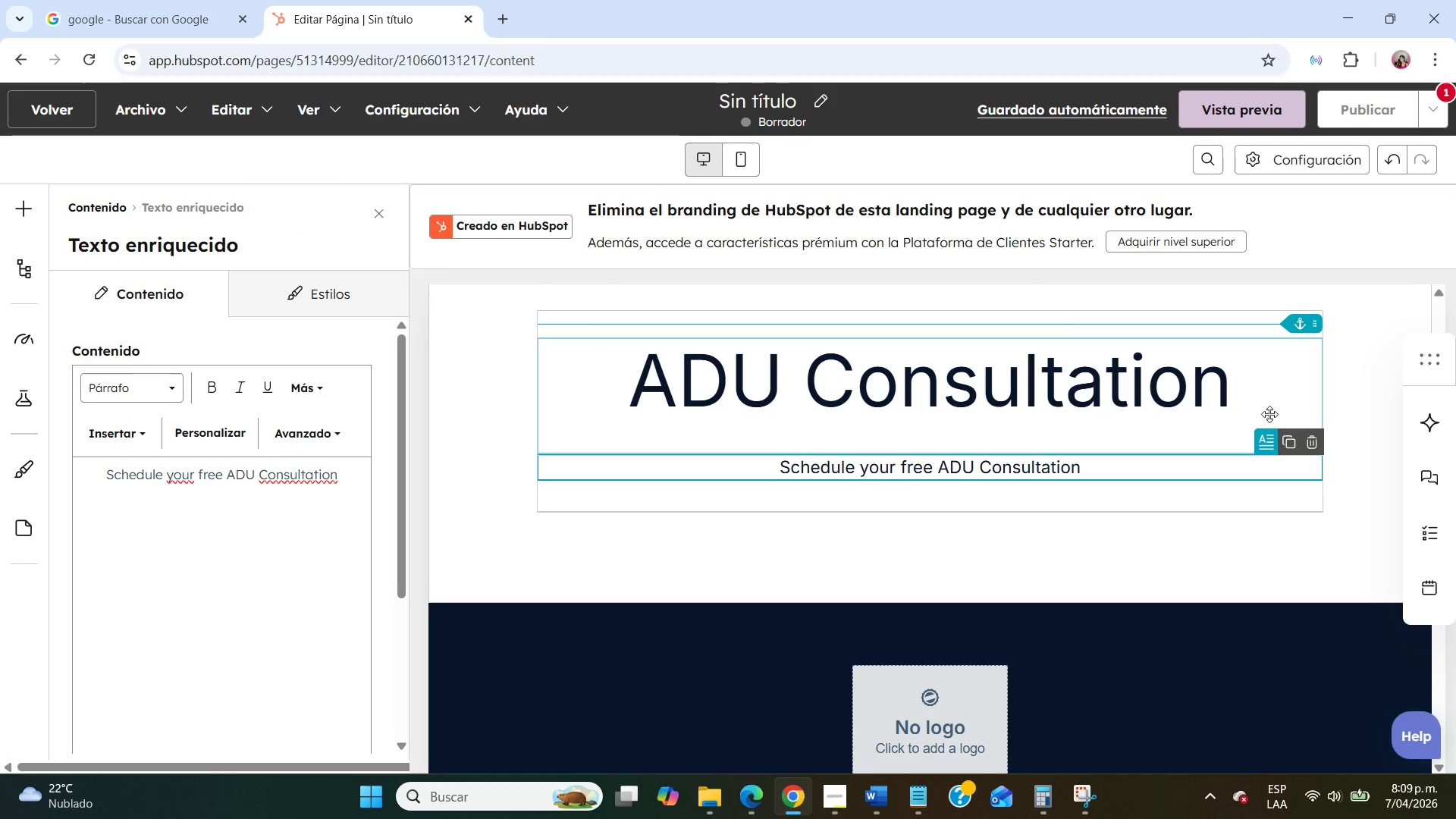 
left_click([1293, 441])
 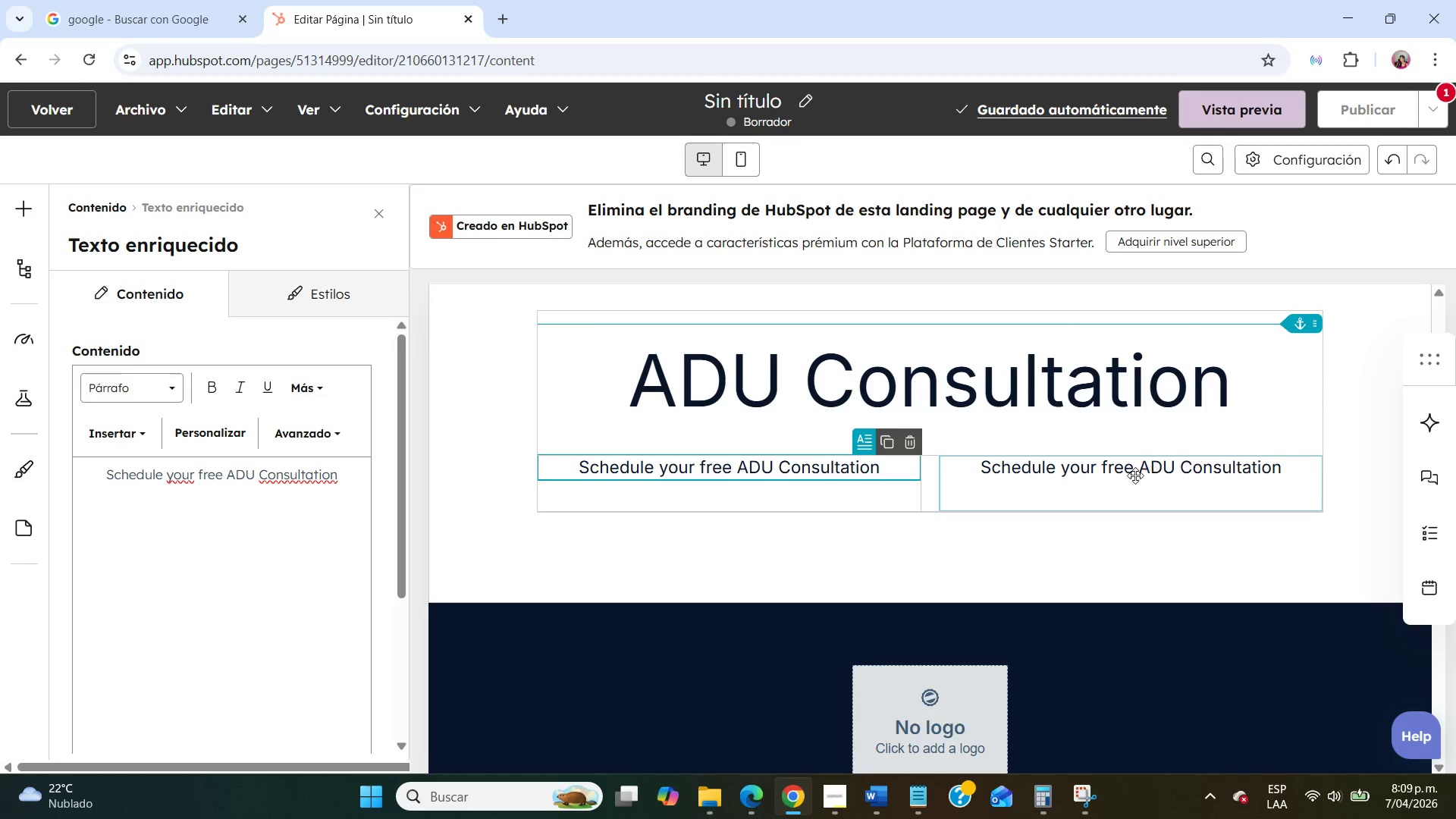 
left_click([1119, 481])
 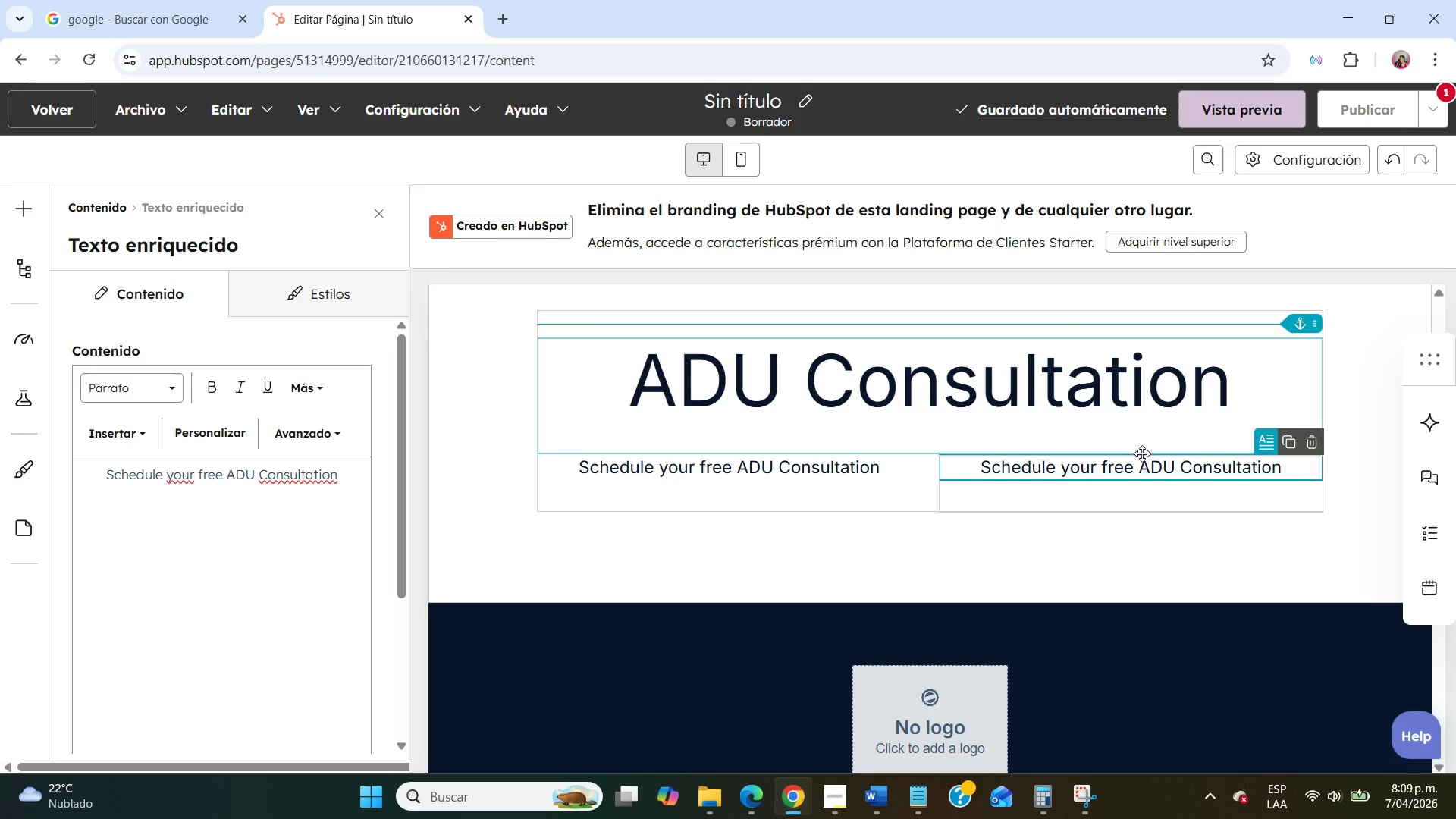 
left_click_drag(start_coordinate=[1142, 454], to_coordinate=[1076, 503])
 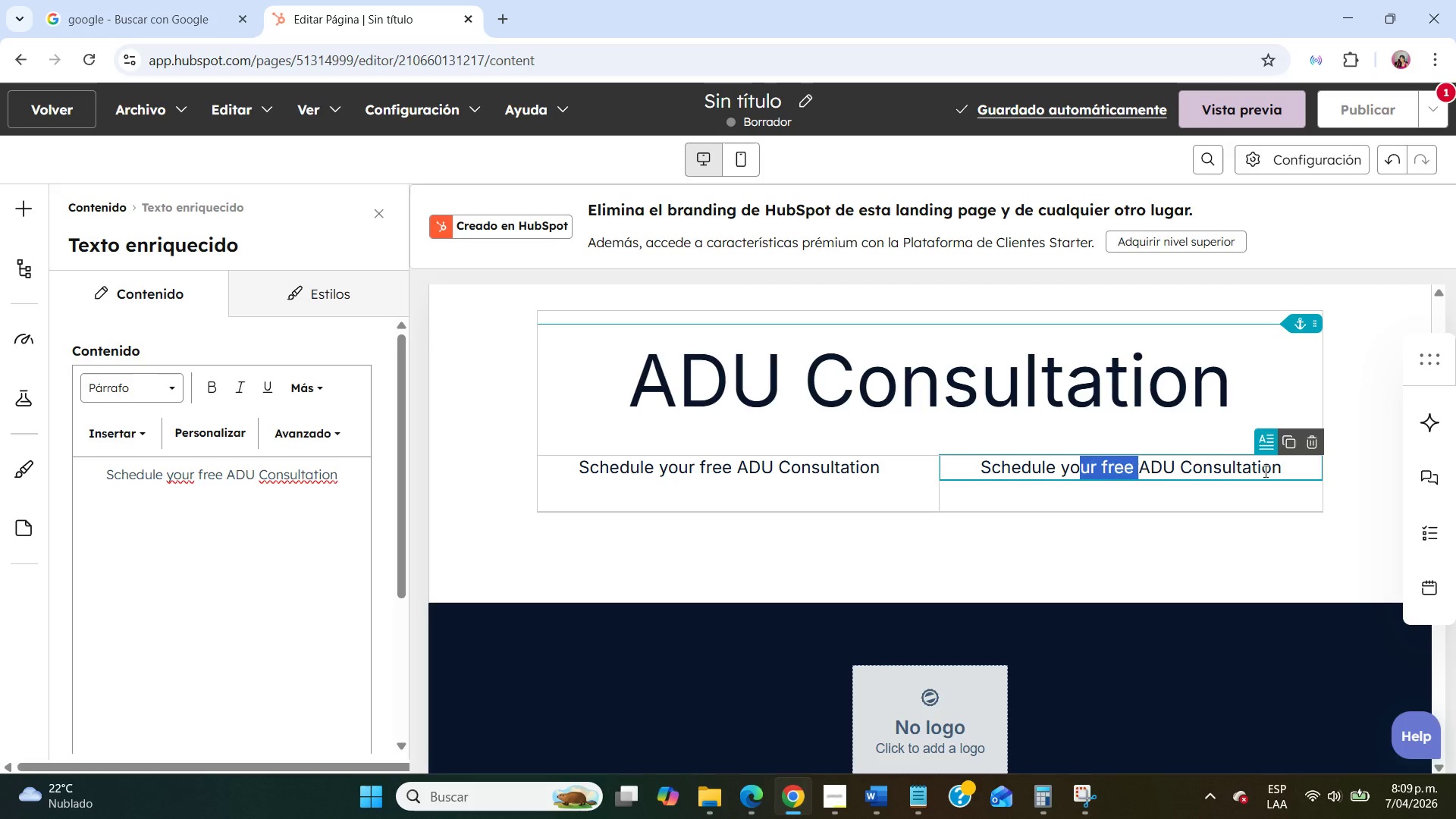 
left_click([1264, 488])
 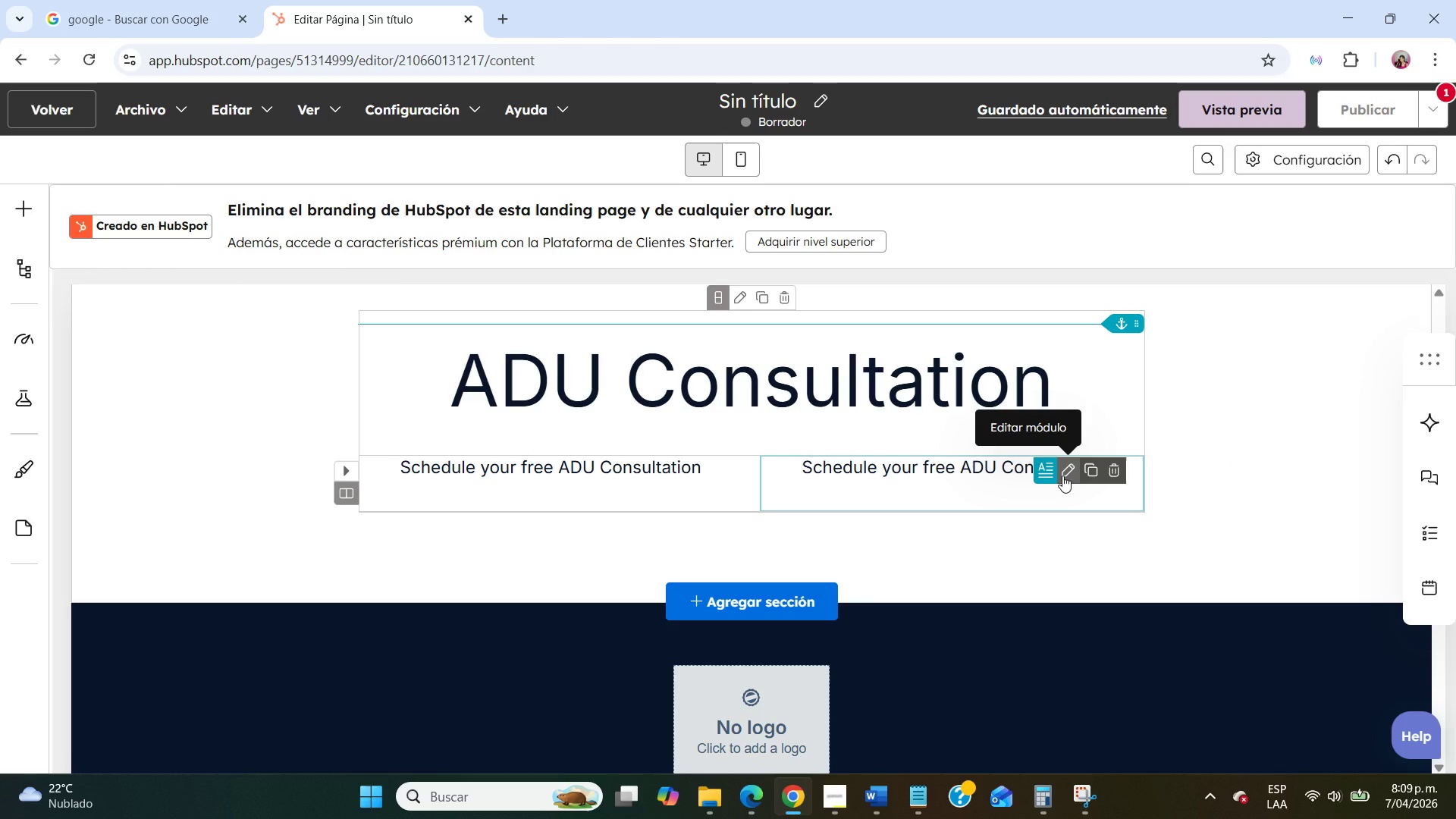 
left_click([1062, 475])
 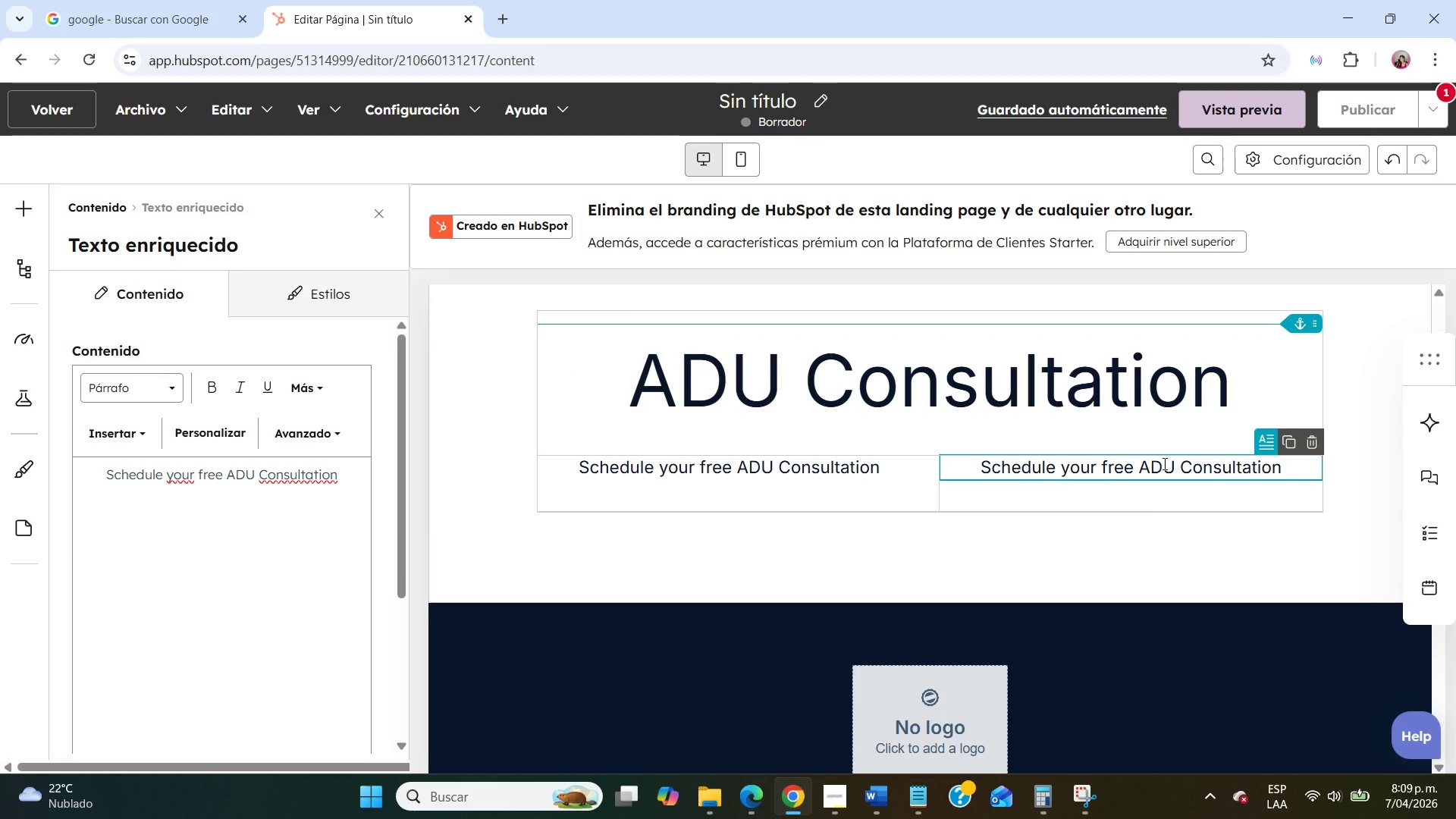 
double_click([1163, 463])
 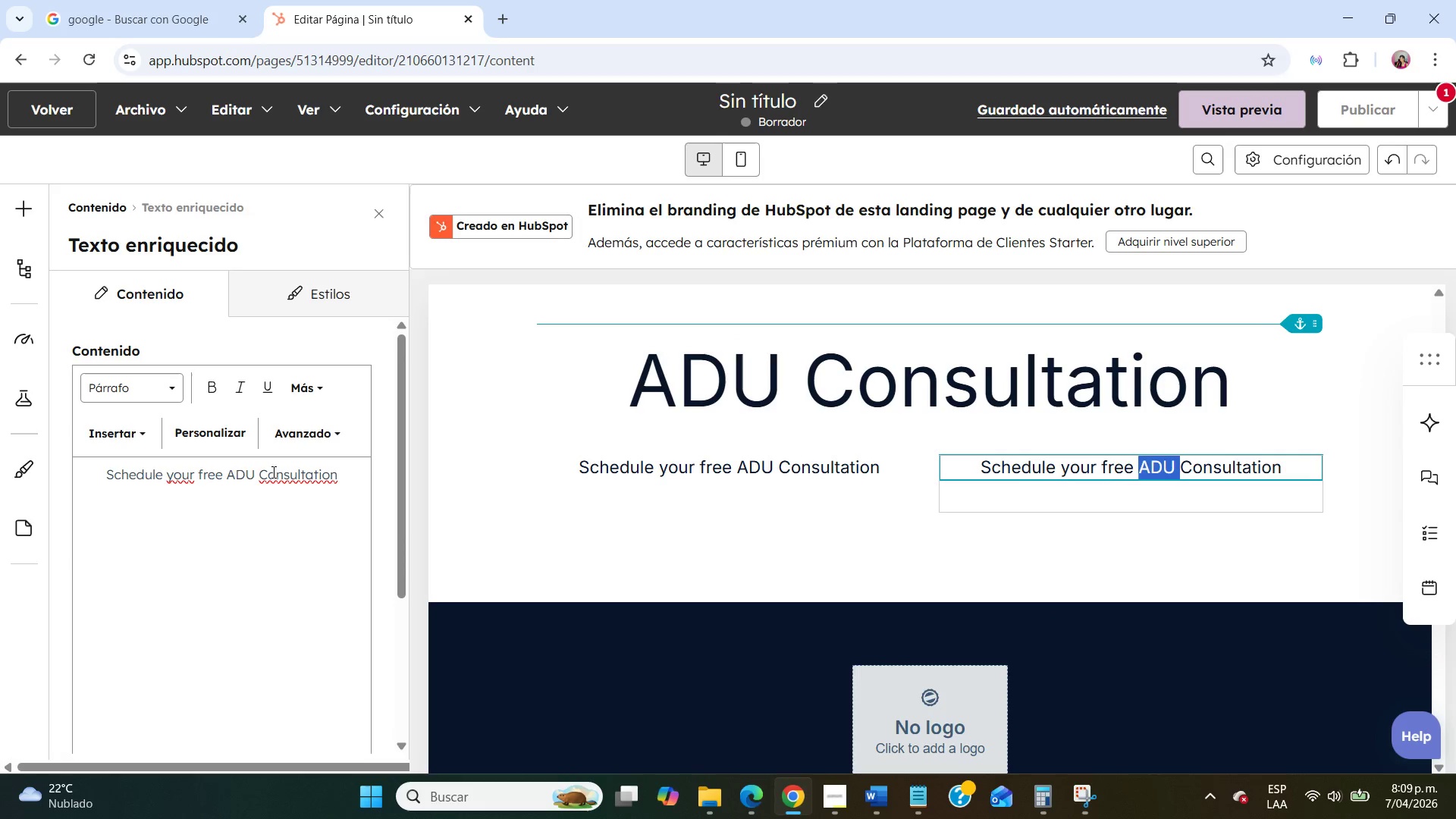 
double_click([271, 472])
 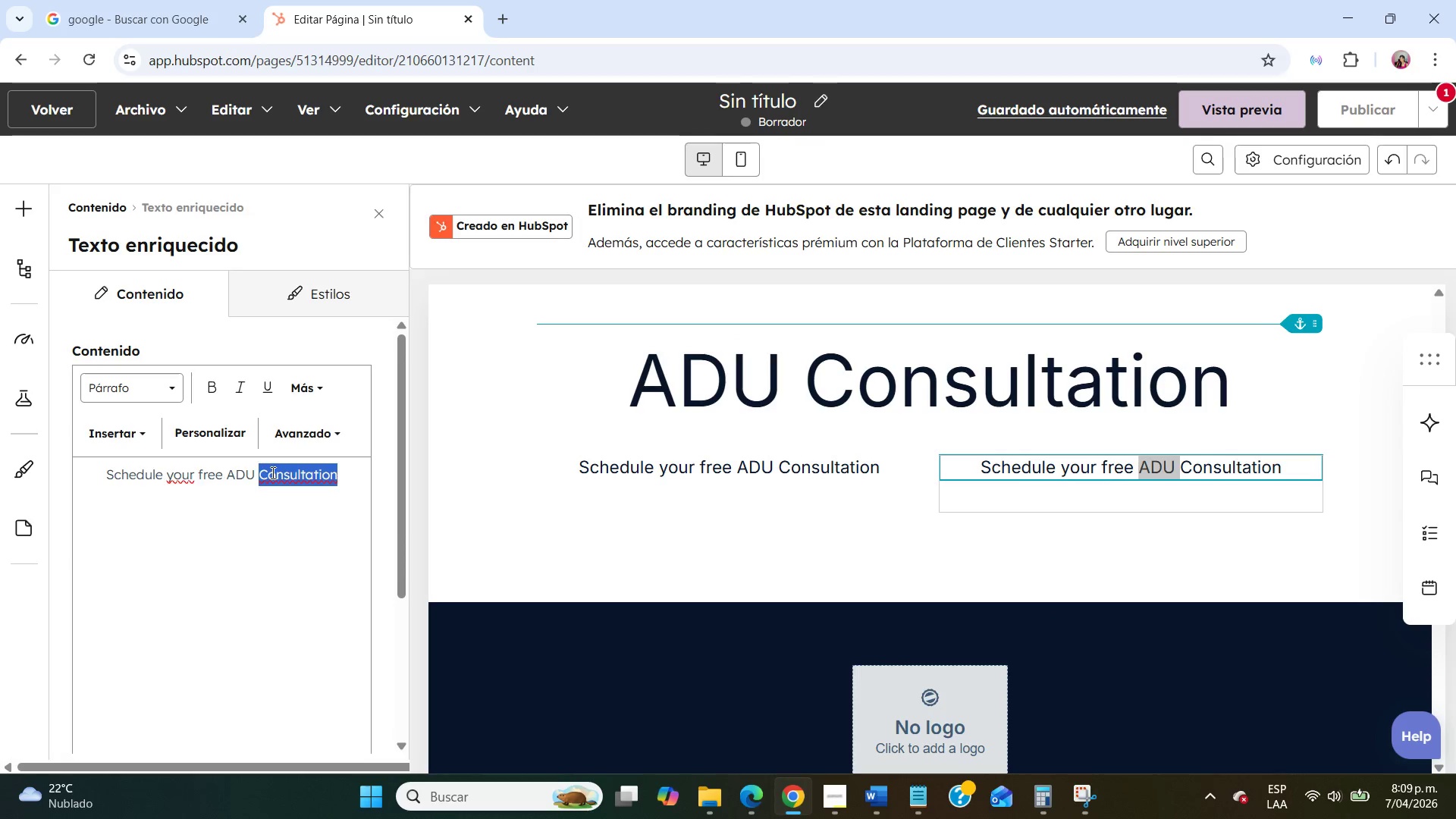 
triple_click([271, 472])
 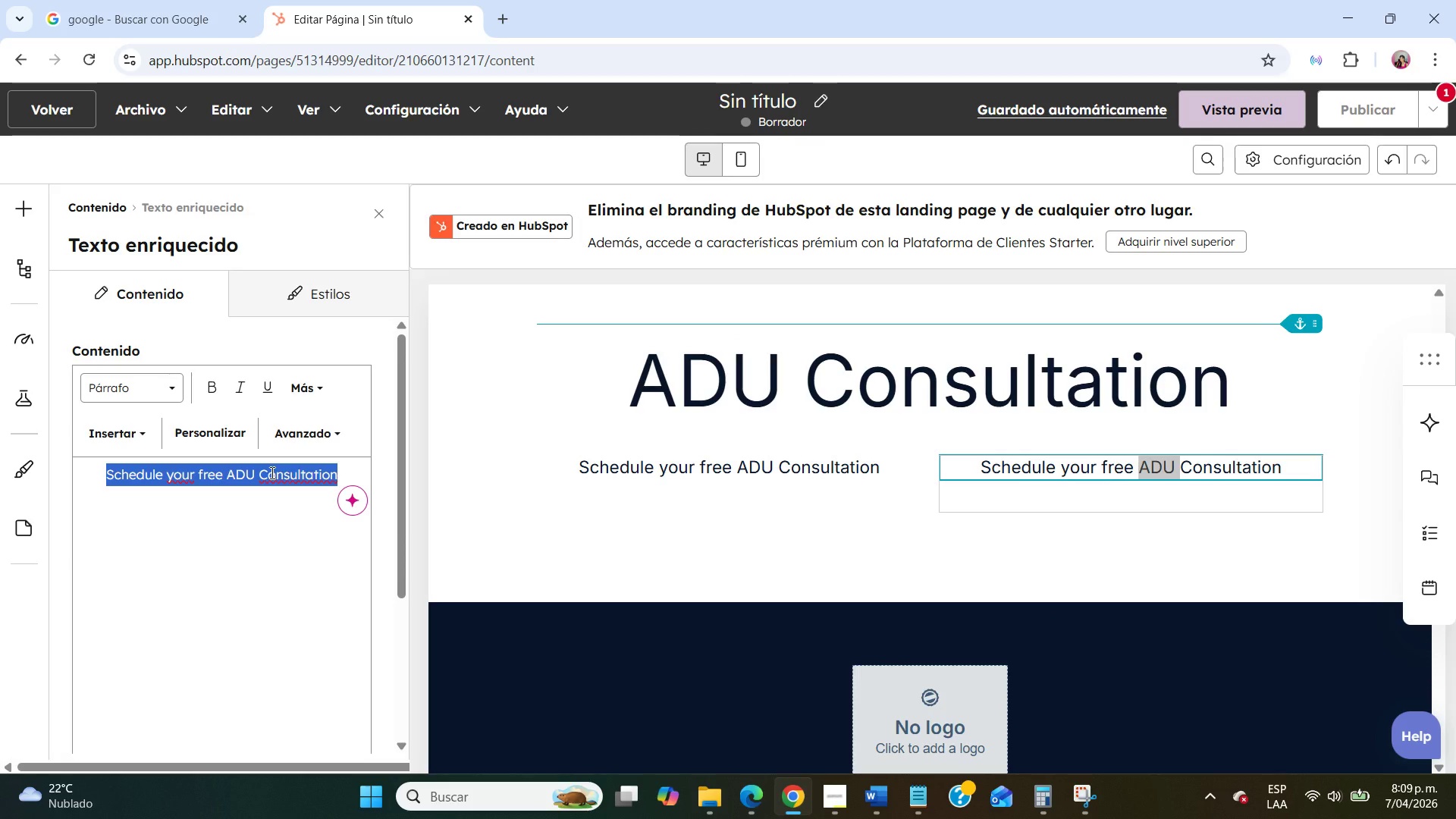 
type(Learn how an Accessory Dwelling Unit can help your family create additional living space por)
key(Backspace)
key(Backspace)
key(Backspace)
type(for multi-generational housing. Schedule a free consultation with our ADU specialists o)
key(Backspace)
type(today)
 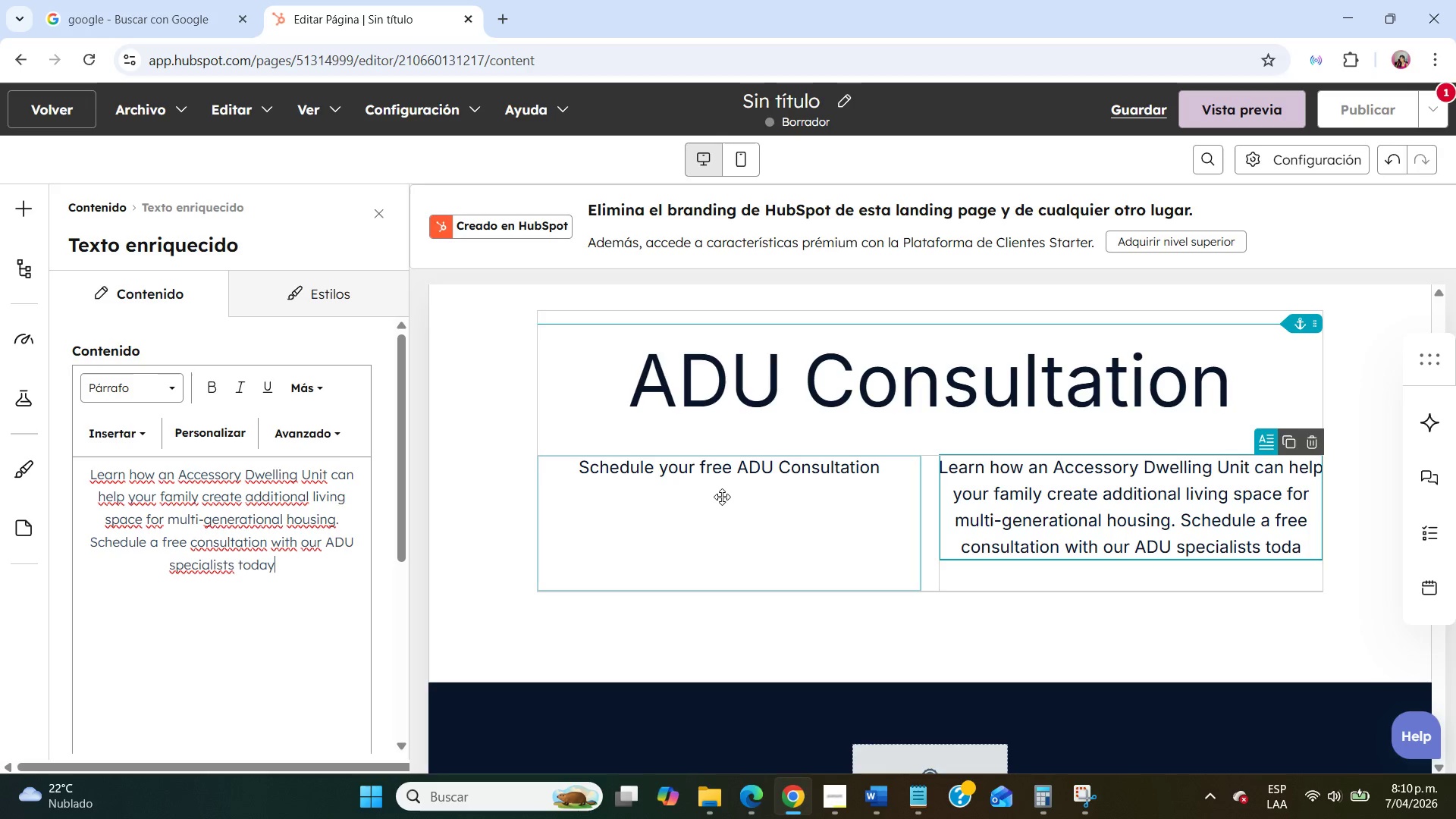 
left_click([724, 497])
 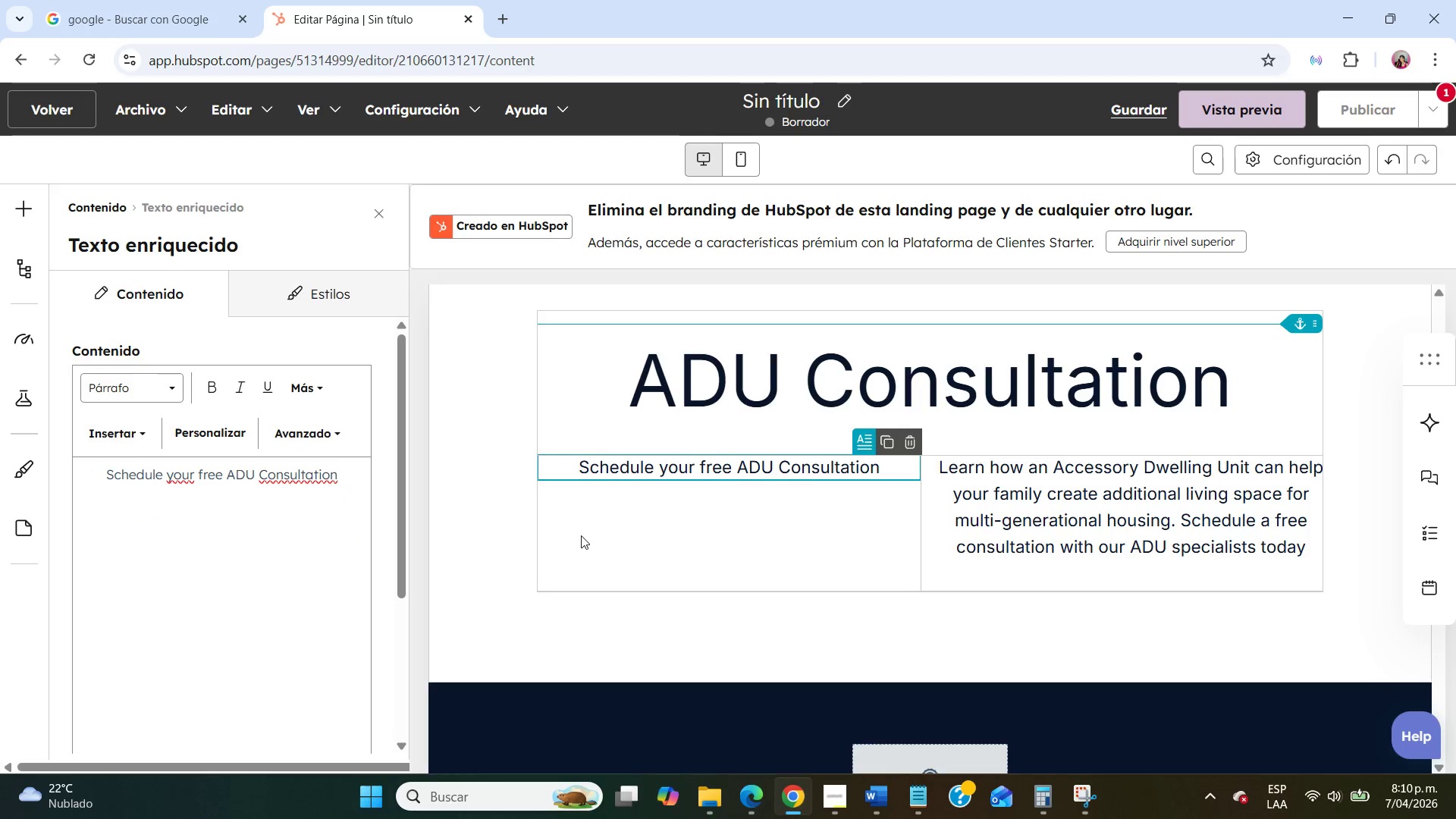 
left_click([501, 580])
 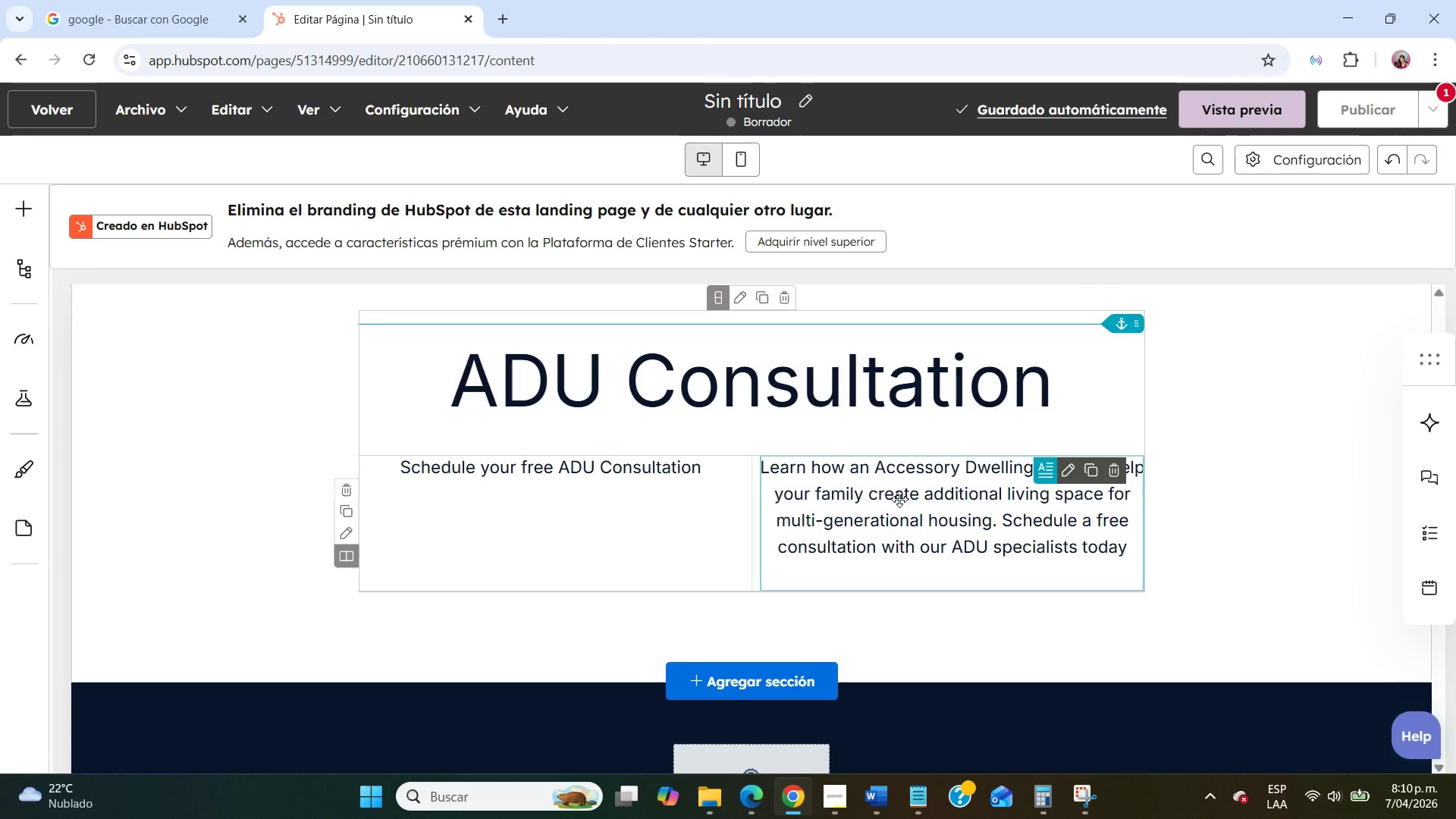 
left_click_drag(start_coordinate=[899, 499], to_coordinate=[695, 614])
 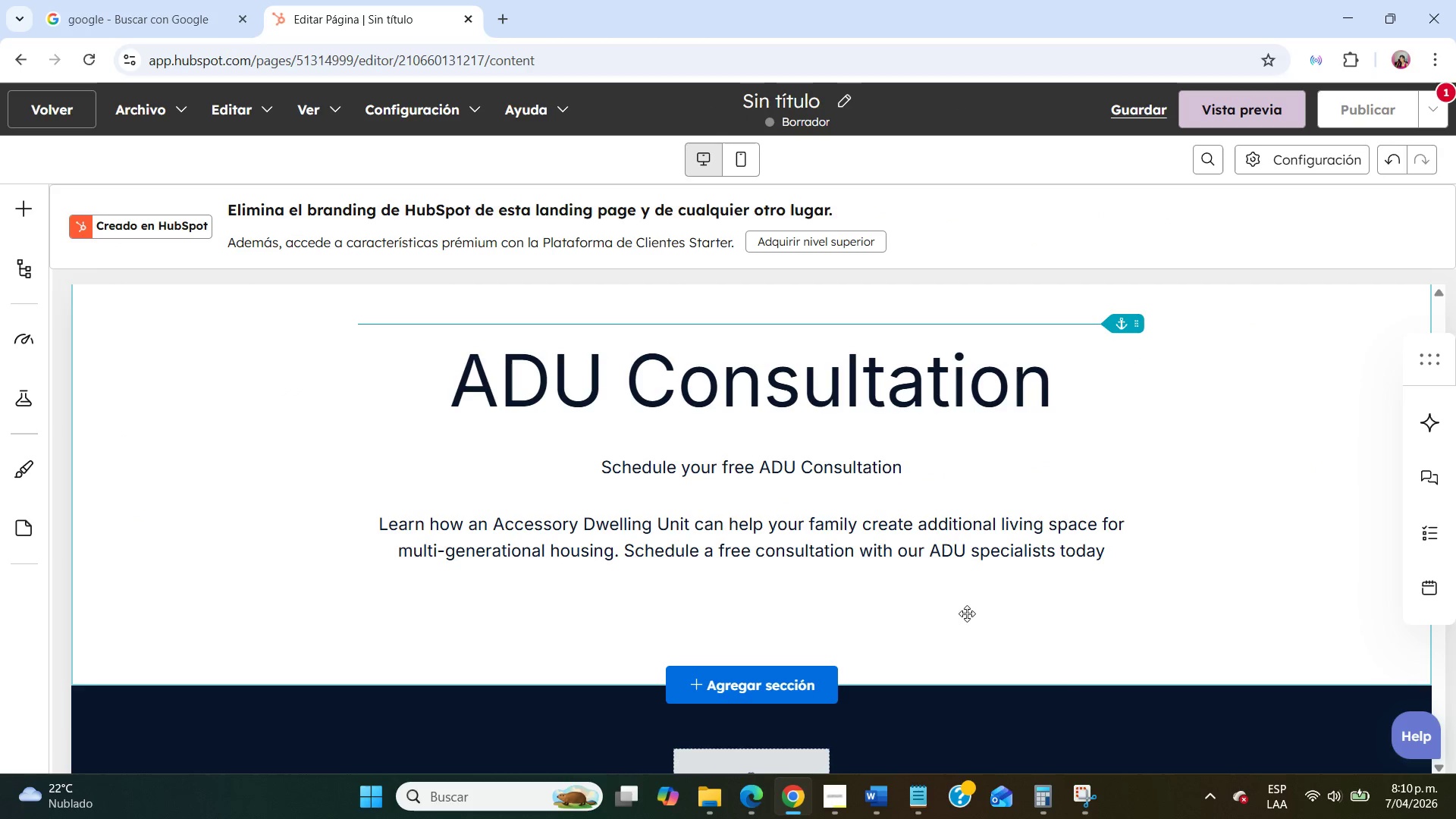 
scroll: coordinate [980, 617], scroll_direction: up, amount: 3.0
 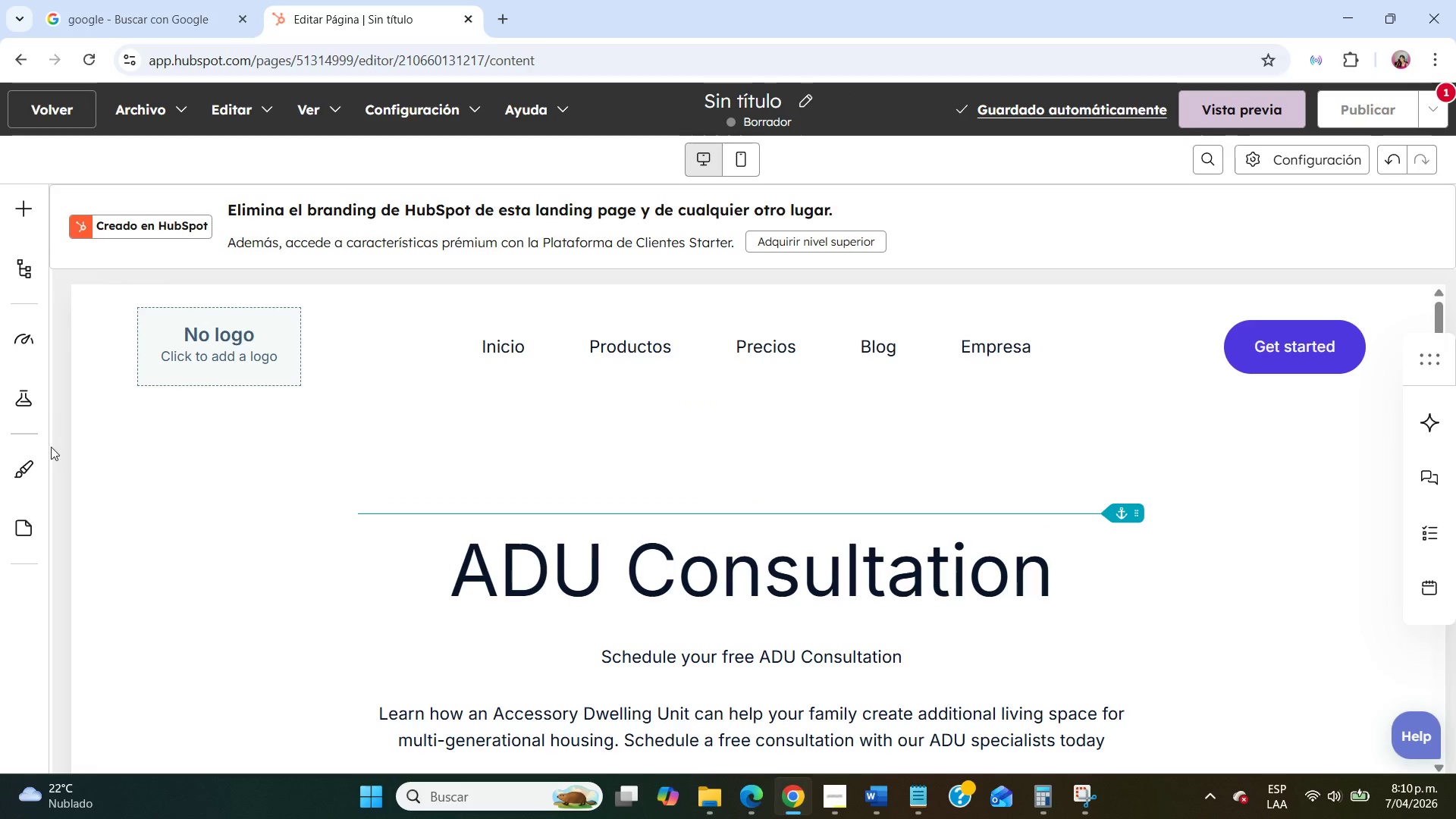 
left_click([141, 391])
 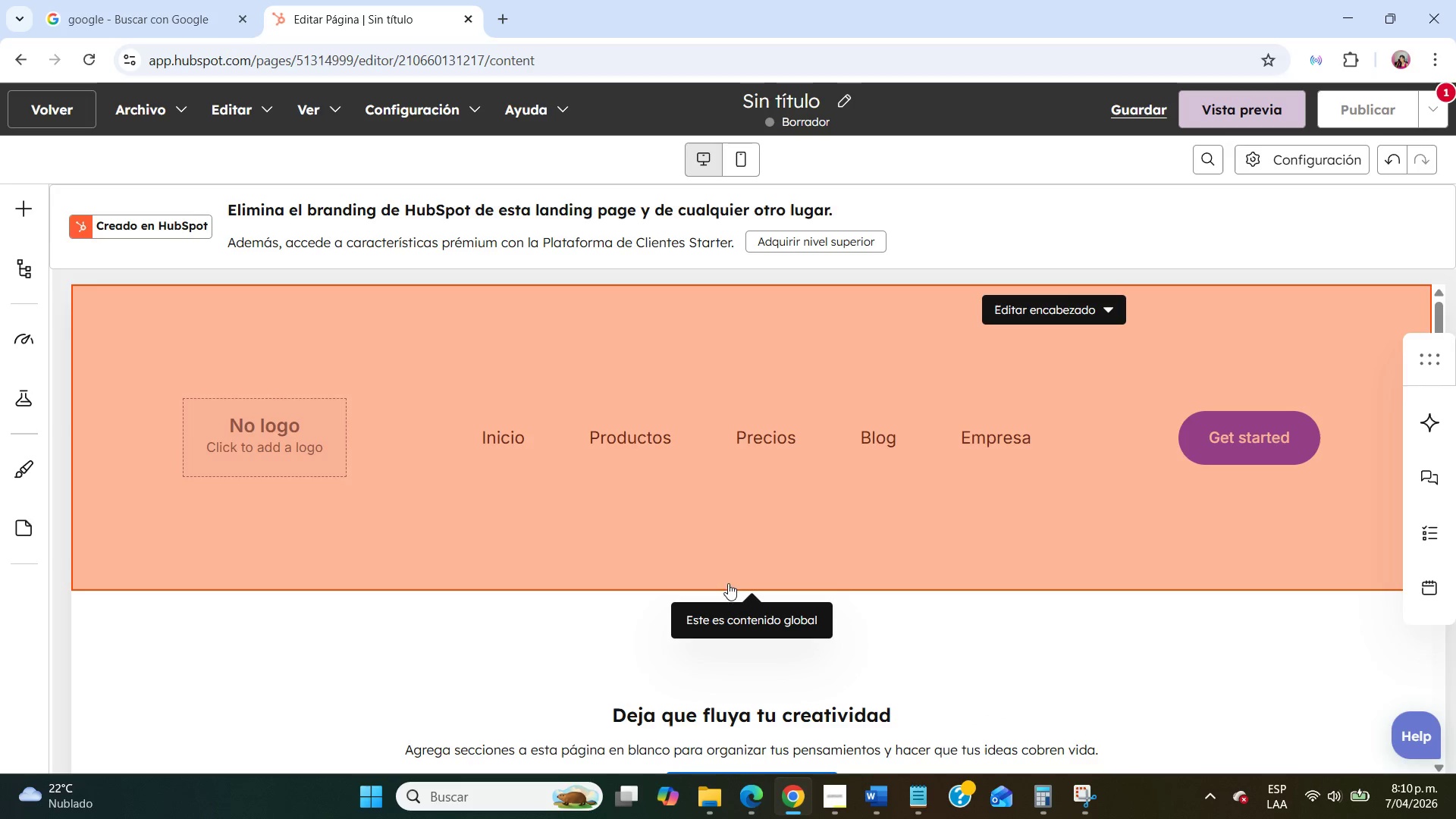 
left_click([1100, 297])
 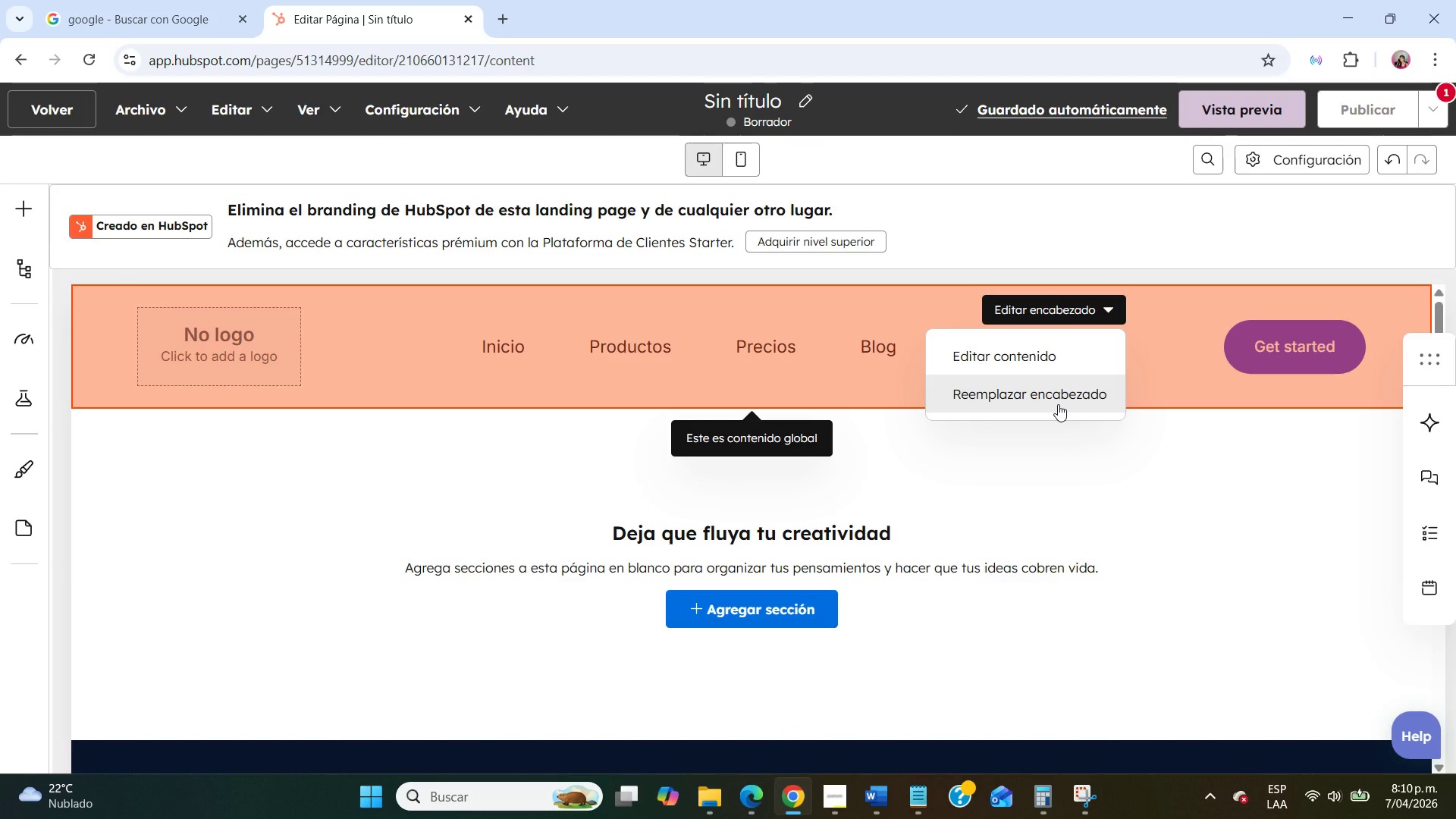 
left_click([1058, 404])
 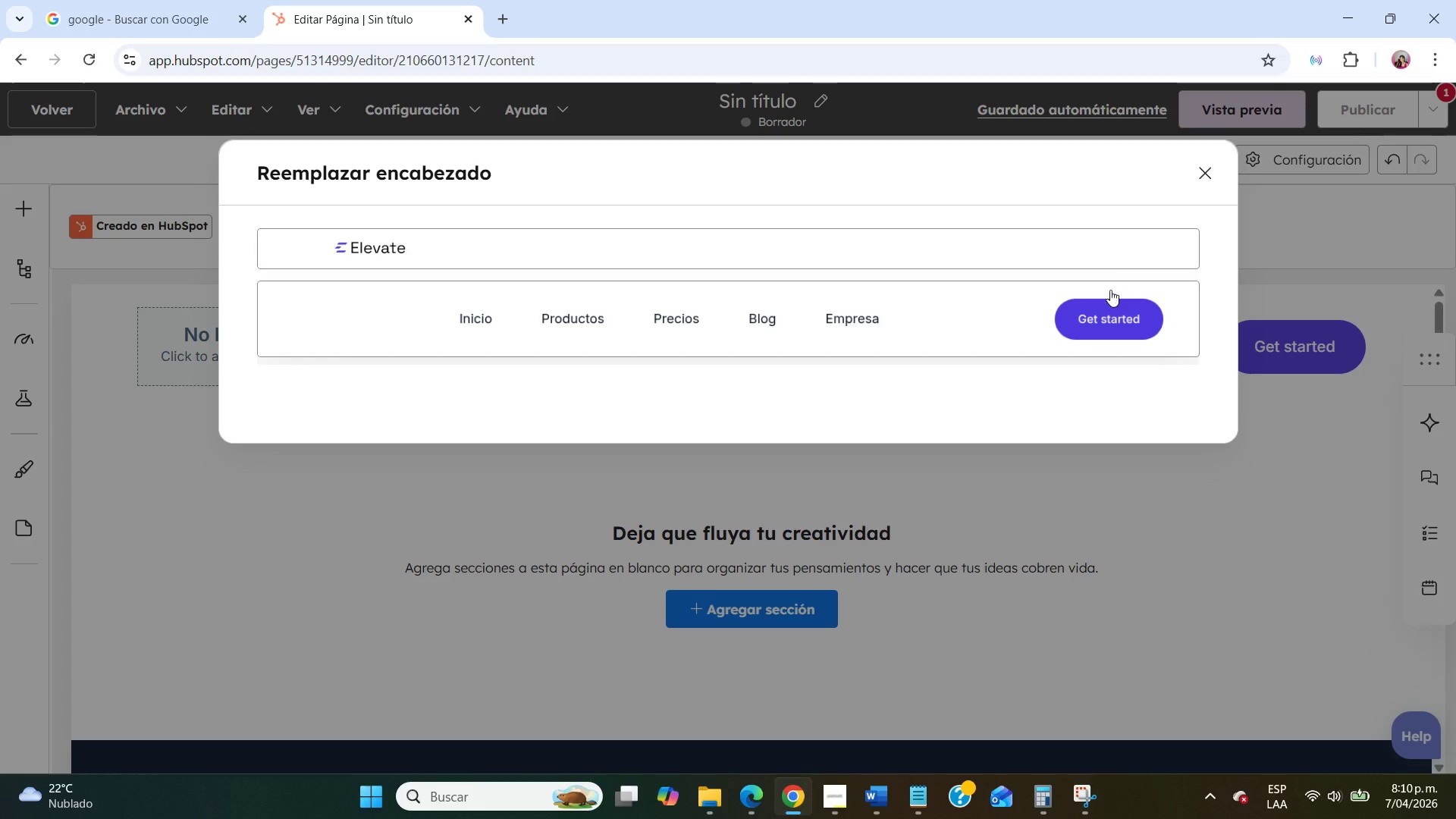 
left_click([937, 236])
 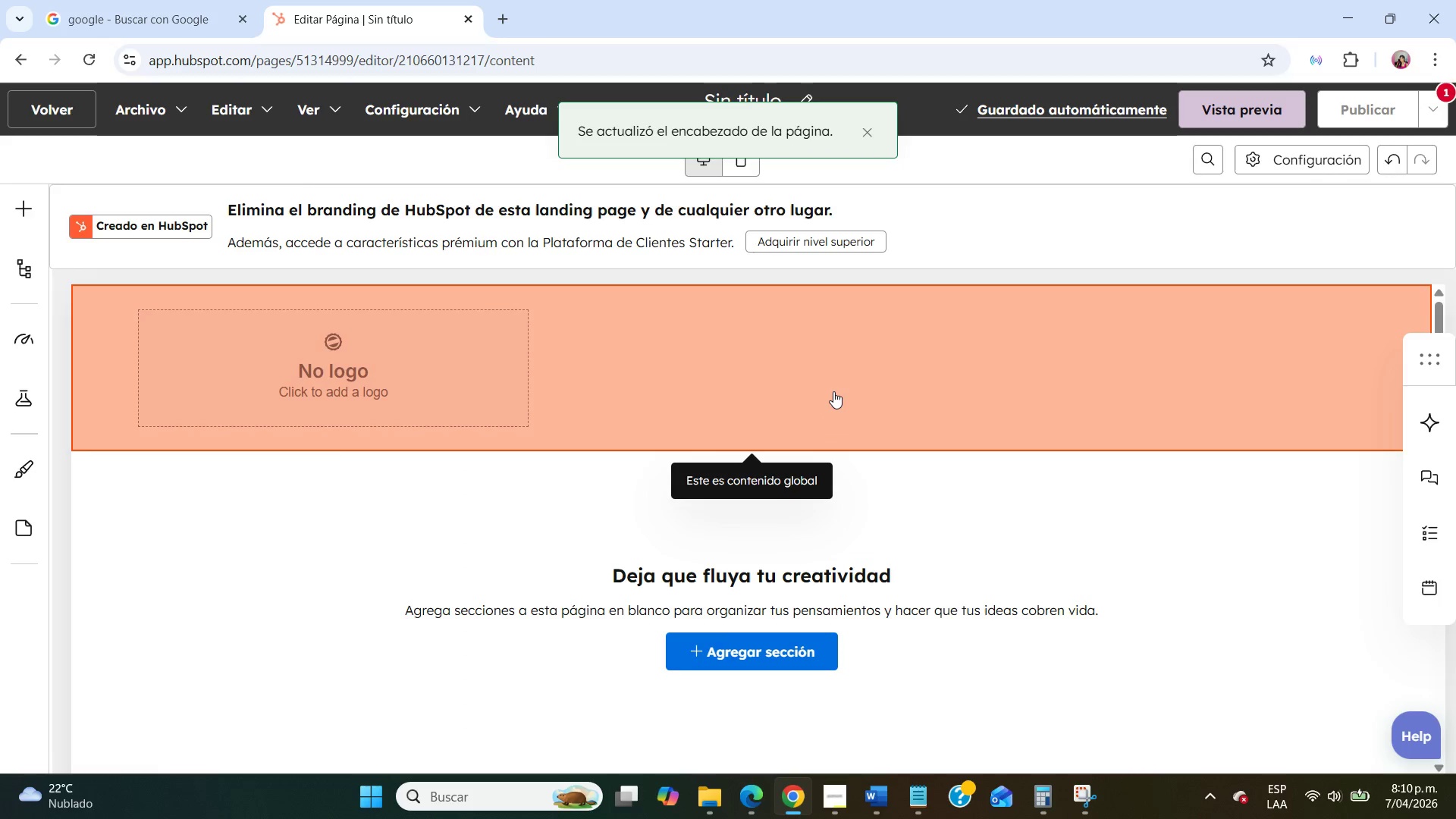 
scroll: coordinate [850, 406], scroll_direction: up, amount: 4.0
 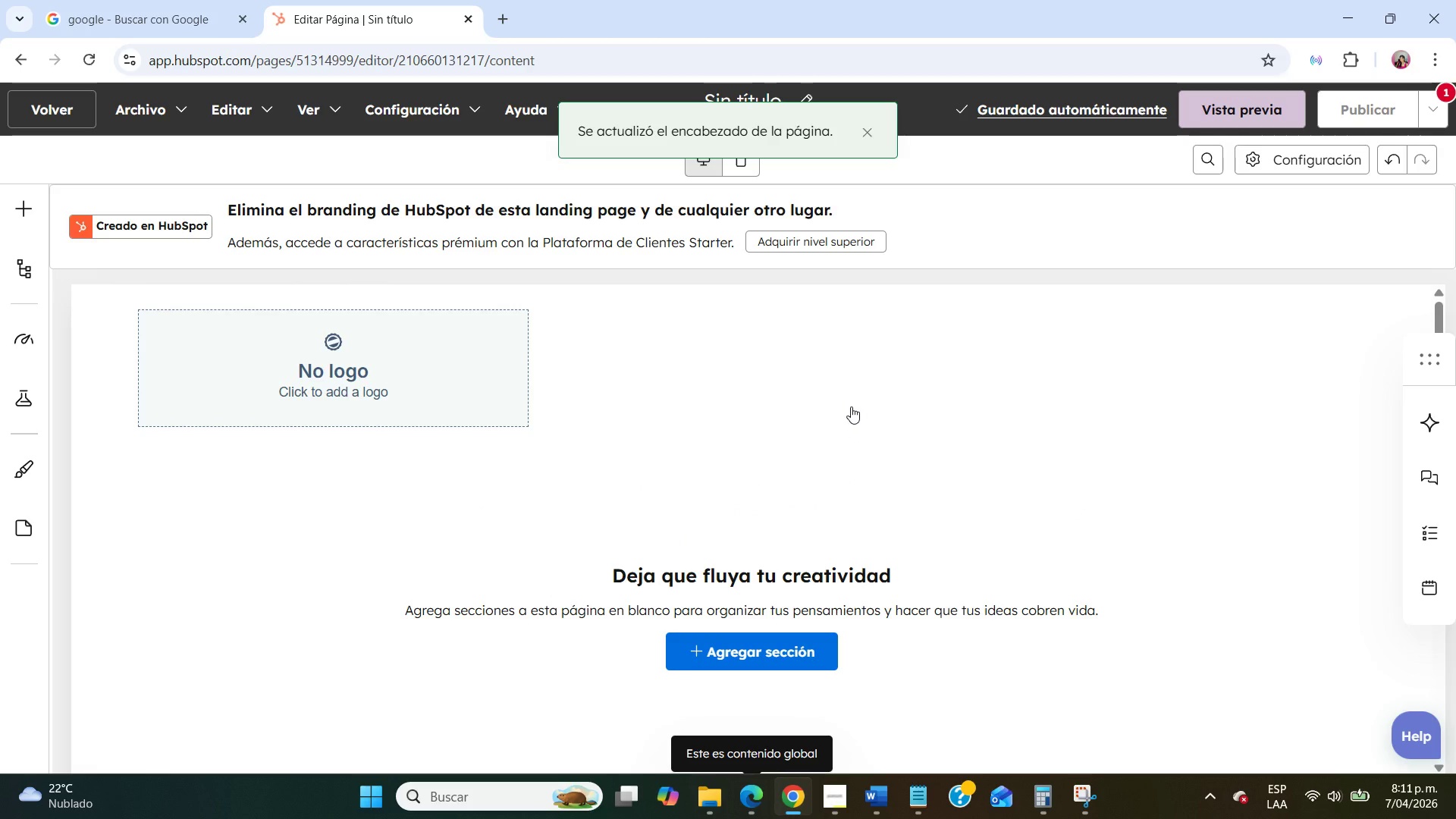 
left_click([851, 406])
 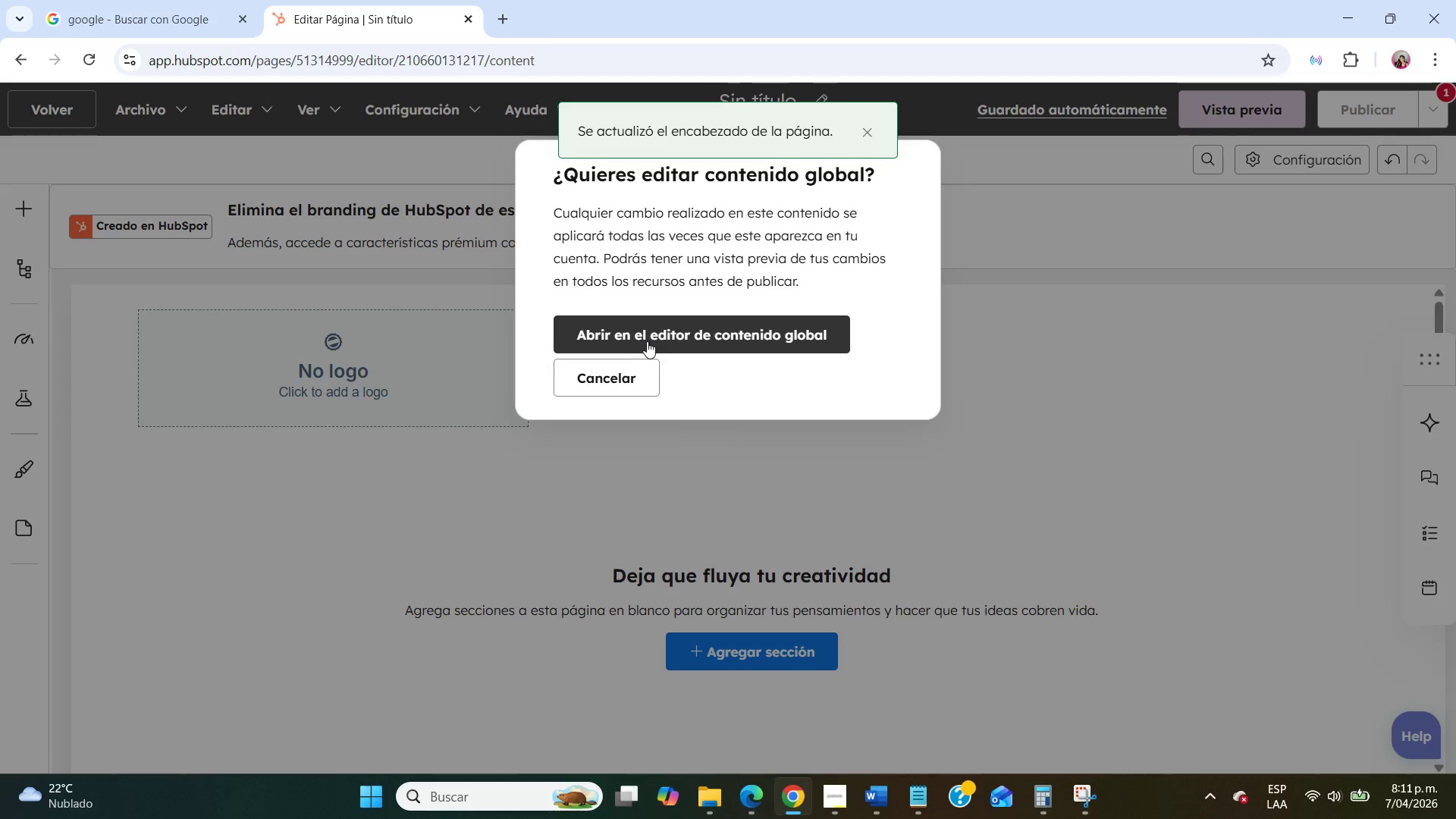 
left_click([647, 341])
 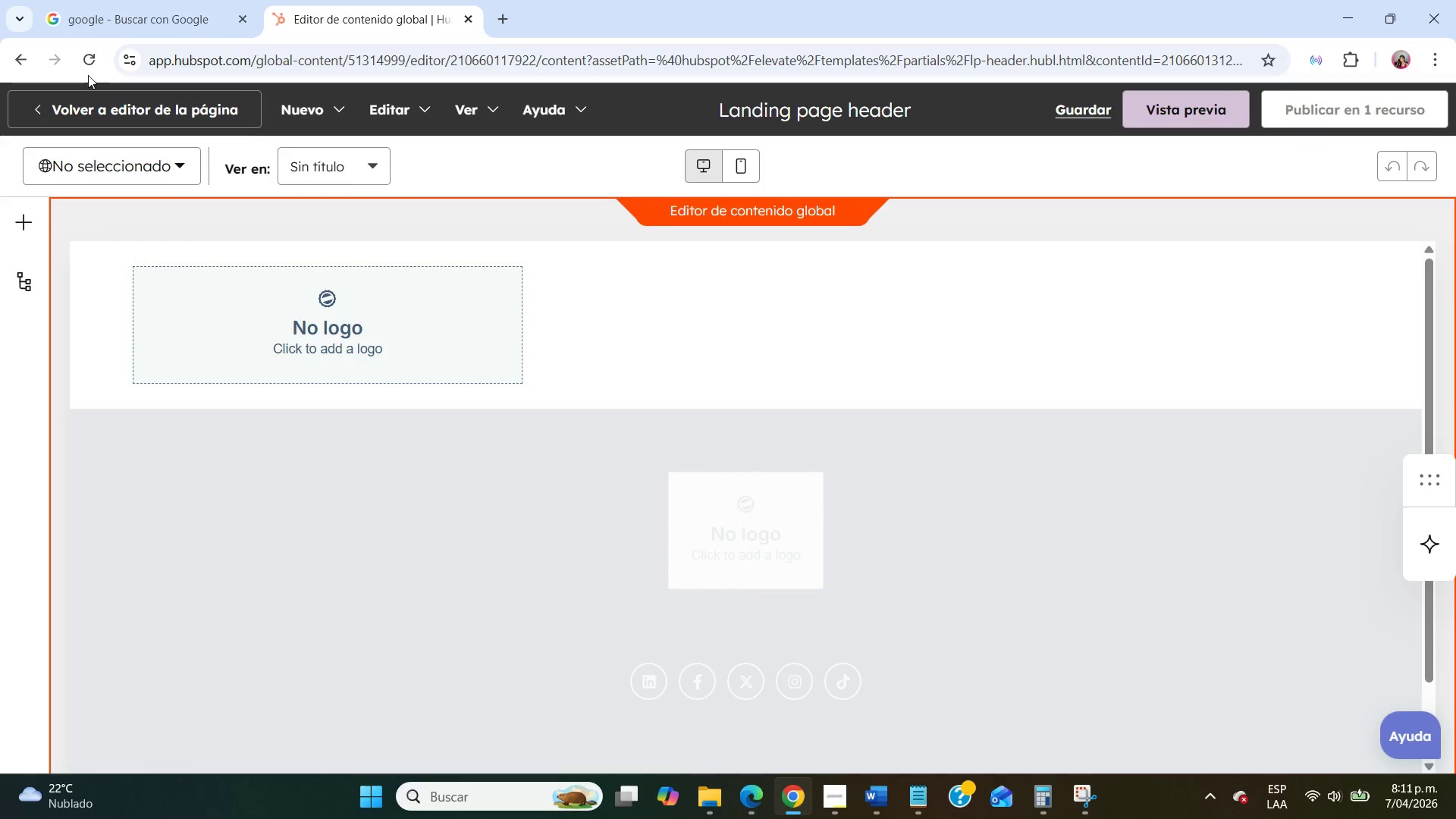 
left_click([27, 58])
 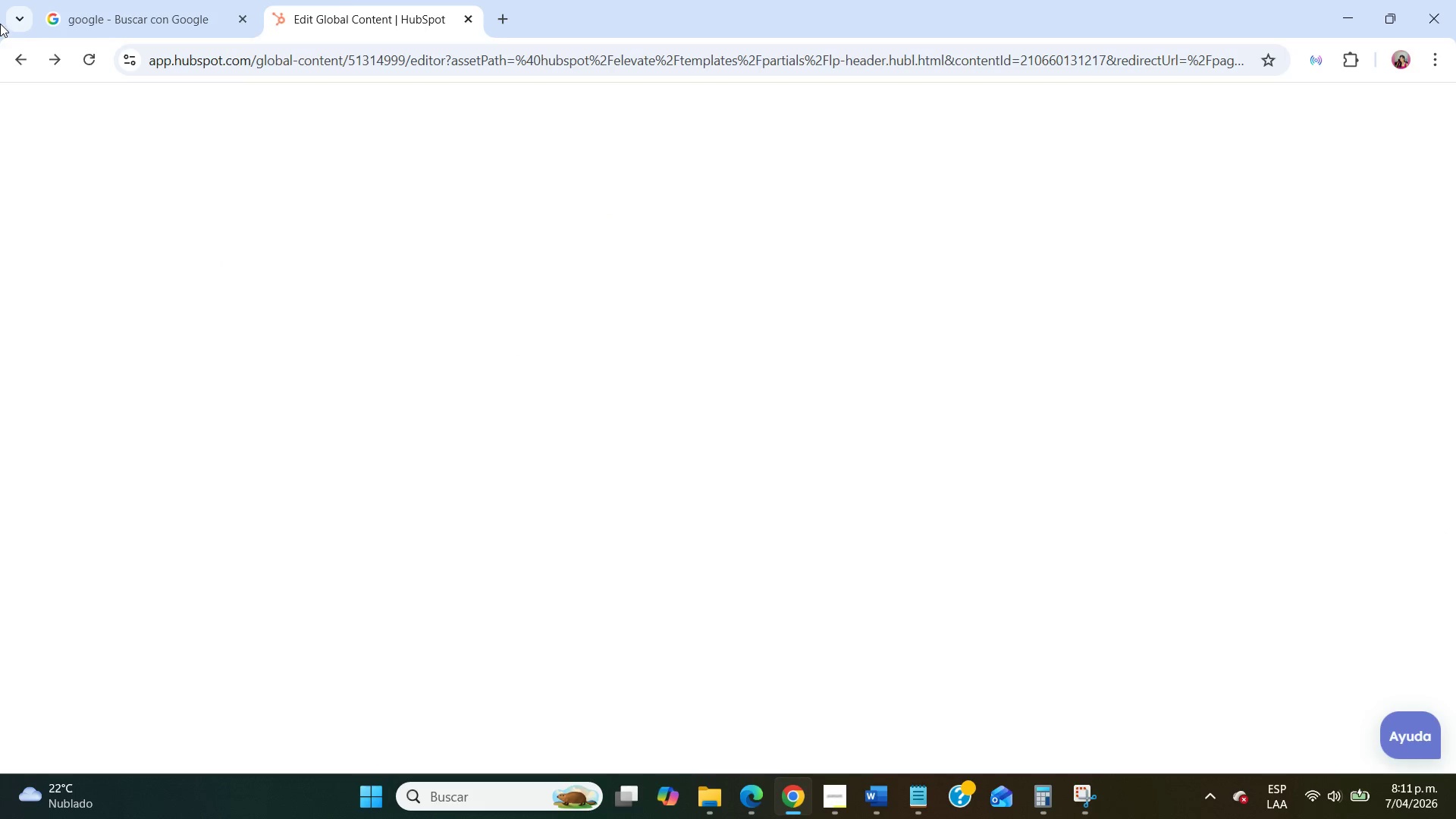 
left_click([85, 55])
 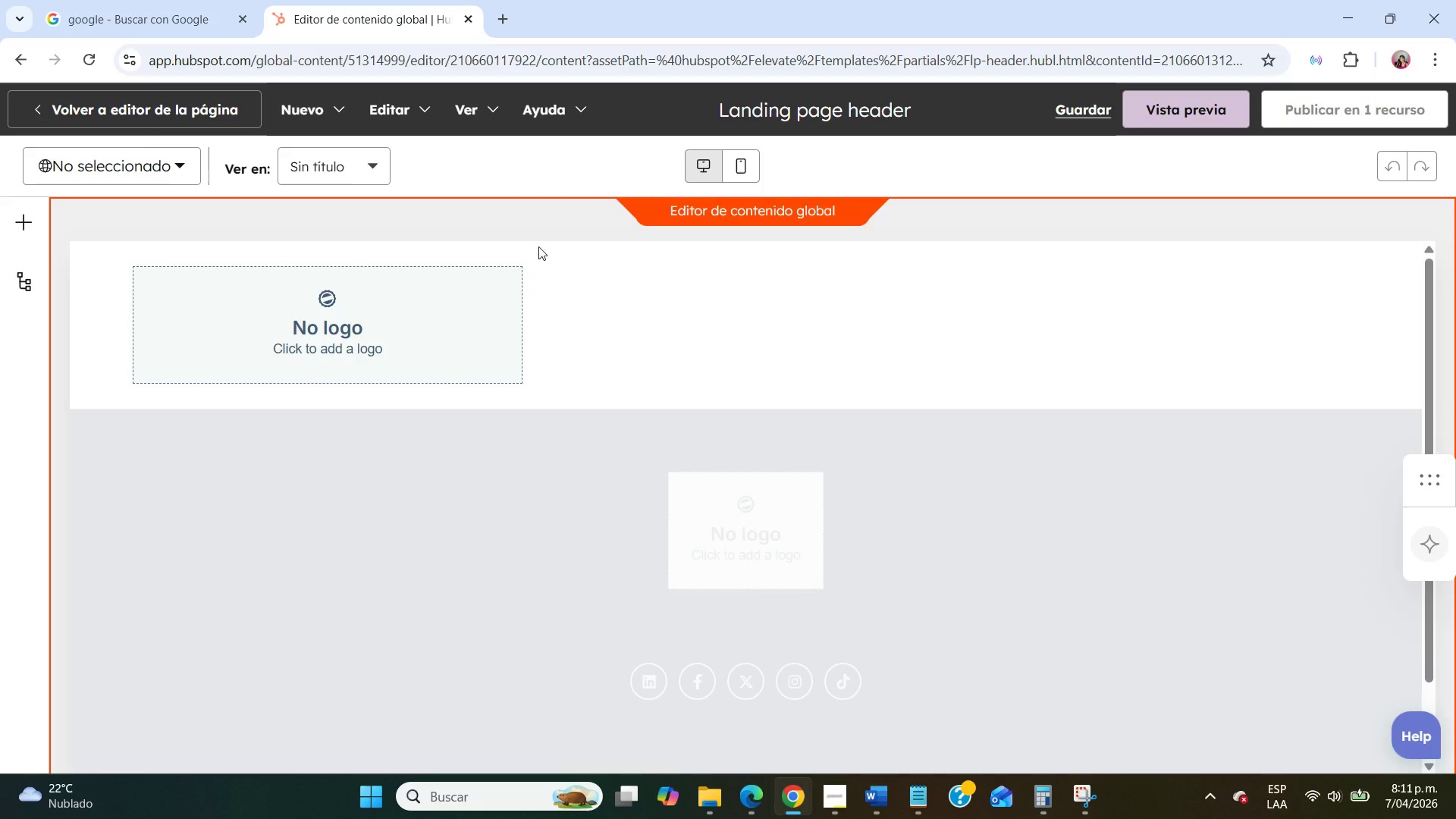 
left_click([151, 106])
 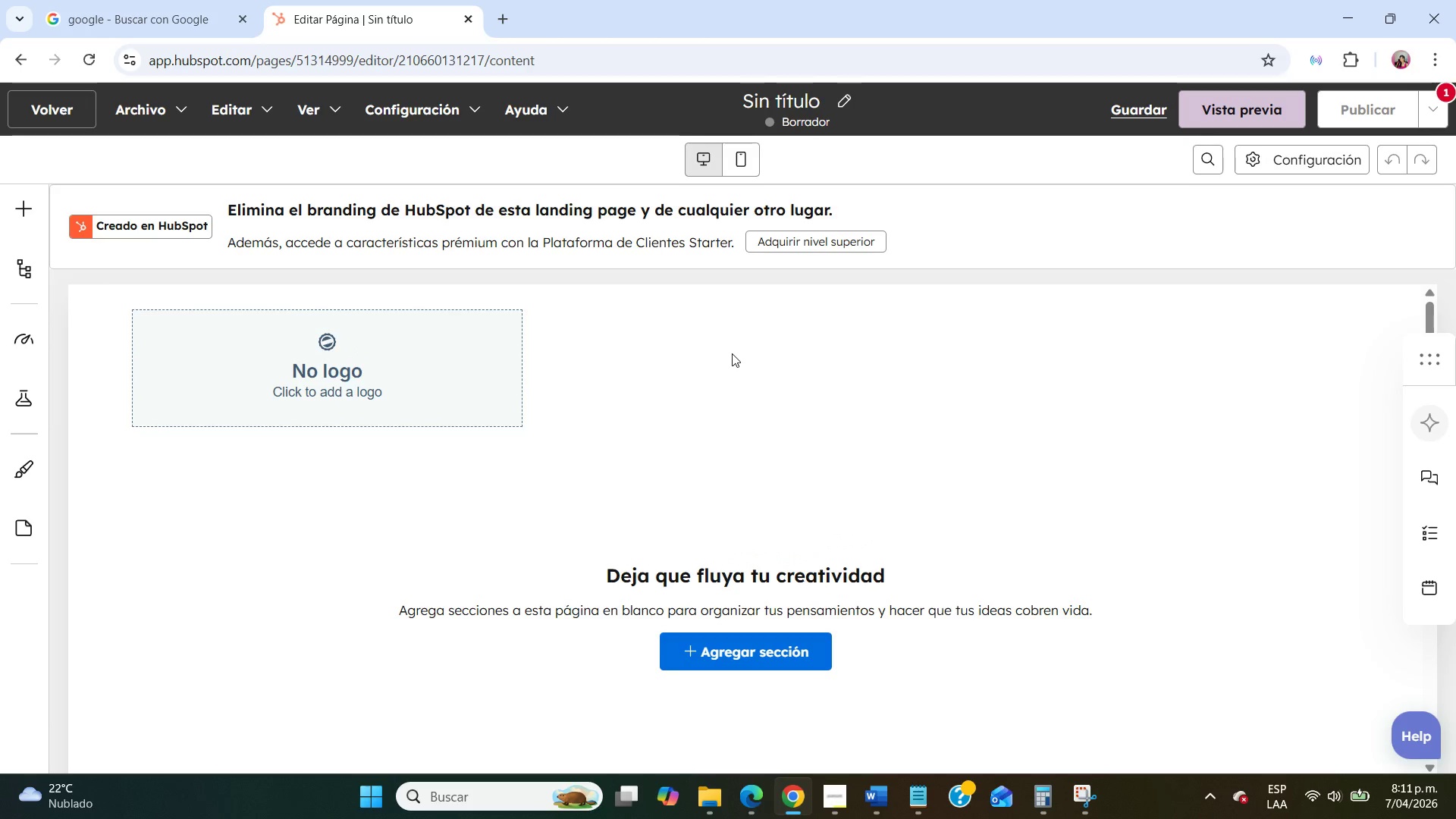 
left_click([1061, 450])
 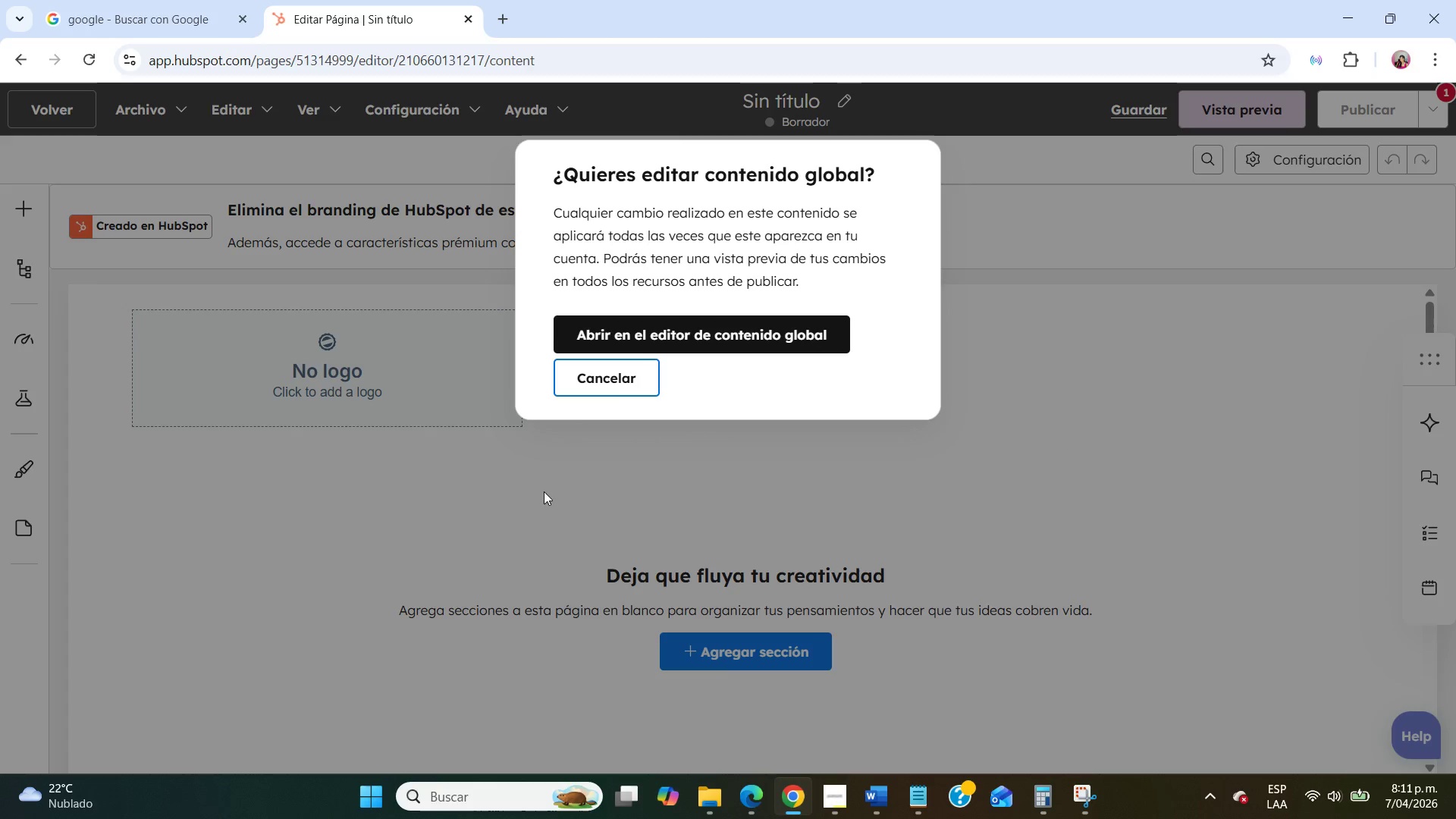 
scroll: coordinate [1040, 359], scroll_direction: down, amount: 1.0
 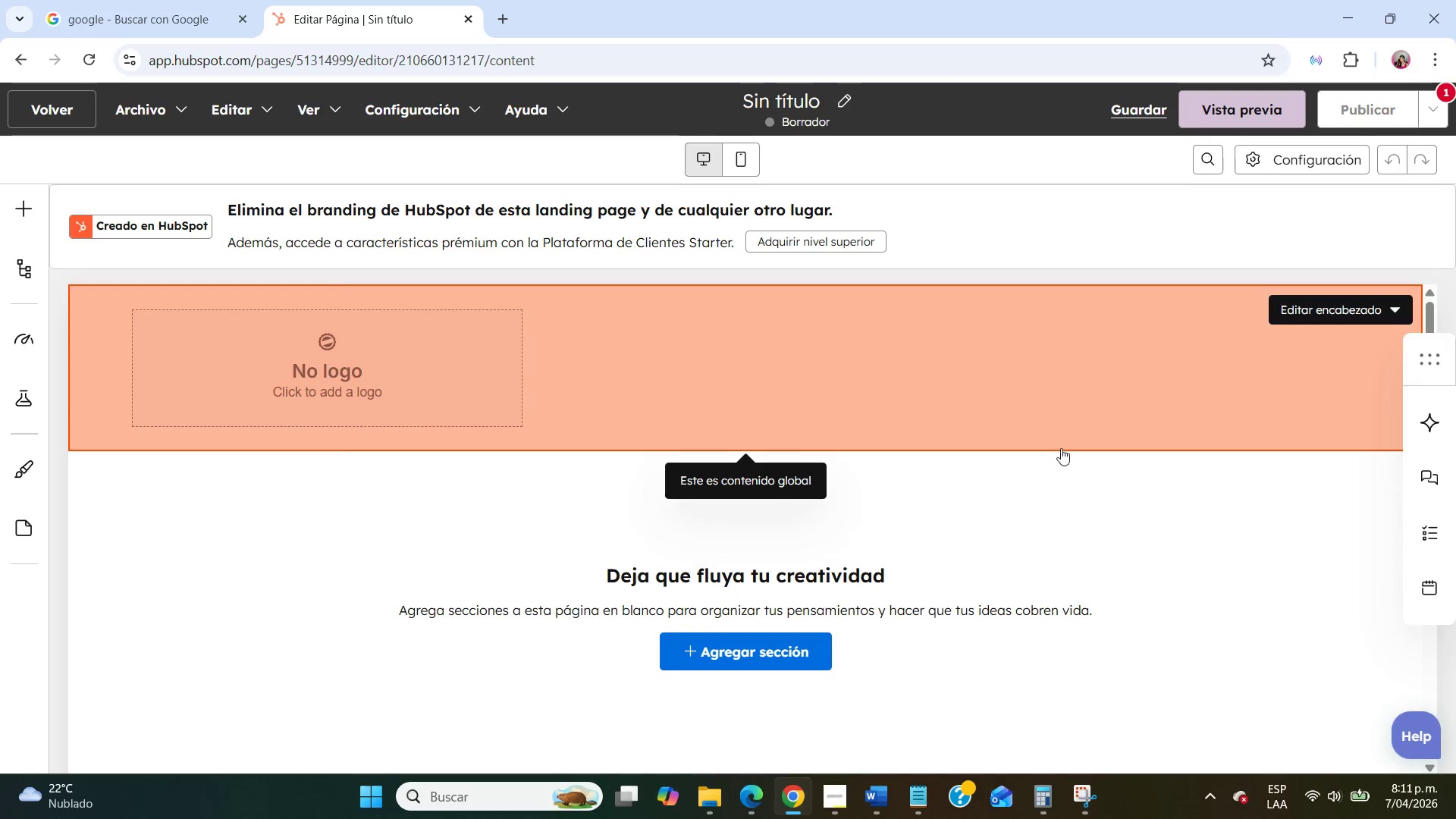 
left_click([589, 384])
 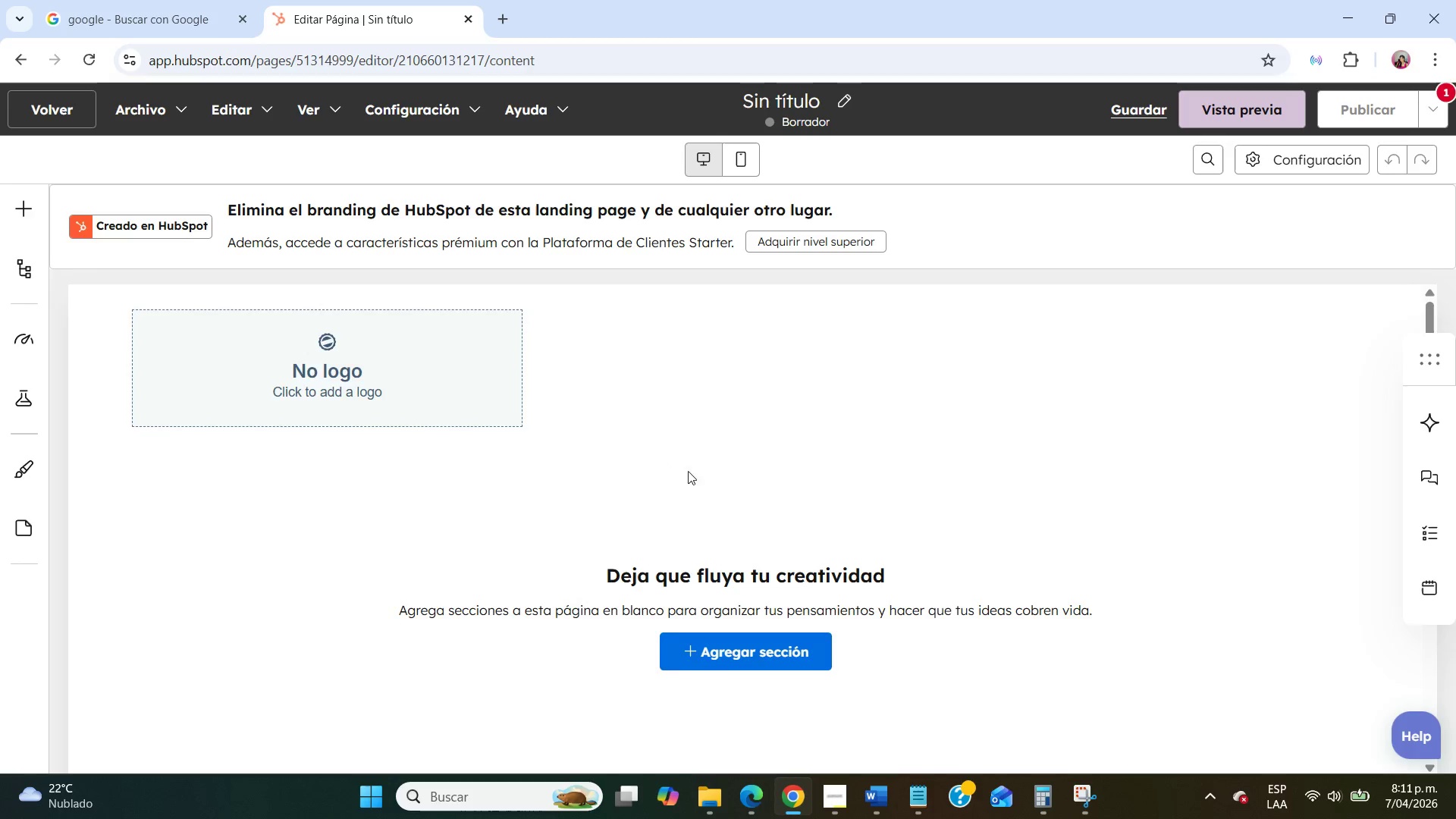 
scroll: coordinate [704, 475], scroll_direction: down, amount: 4.0
 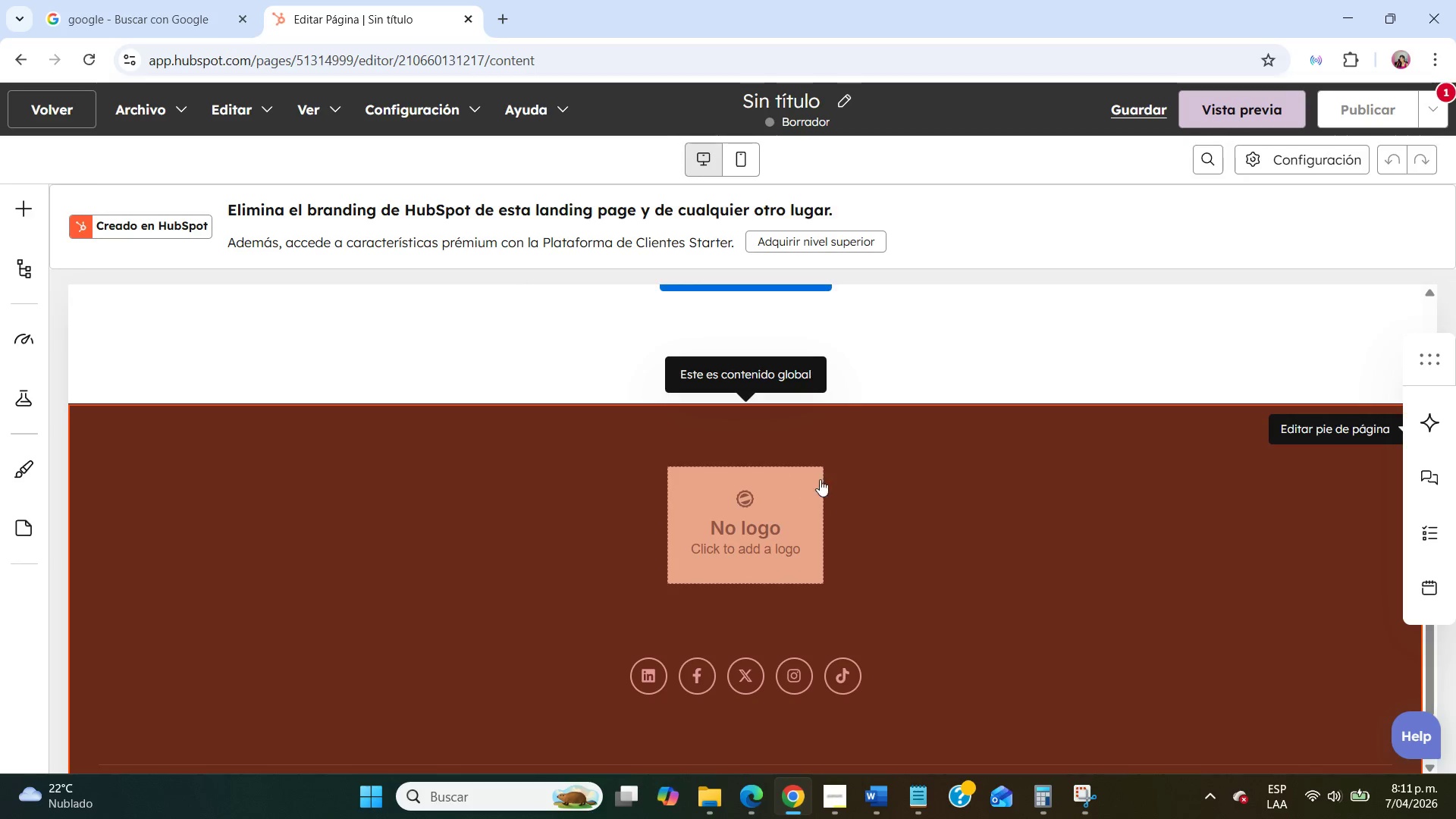 
scroll: coordinate [980, 431], scroll_direction: up, amount: 8.0
 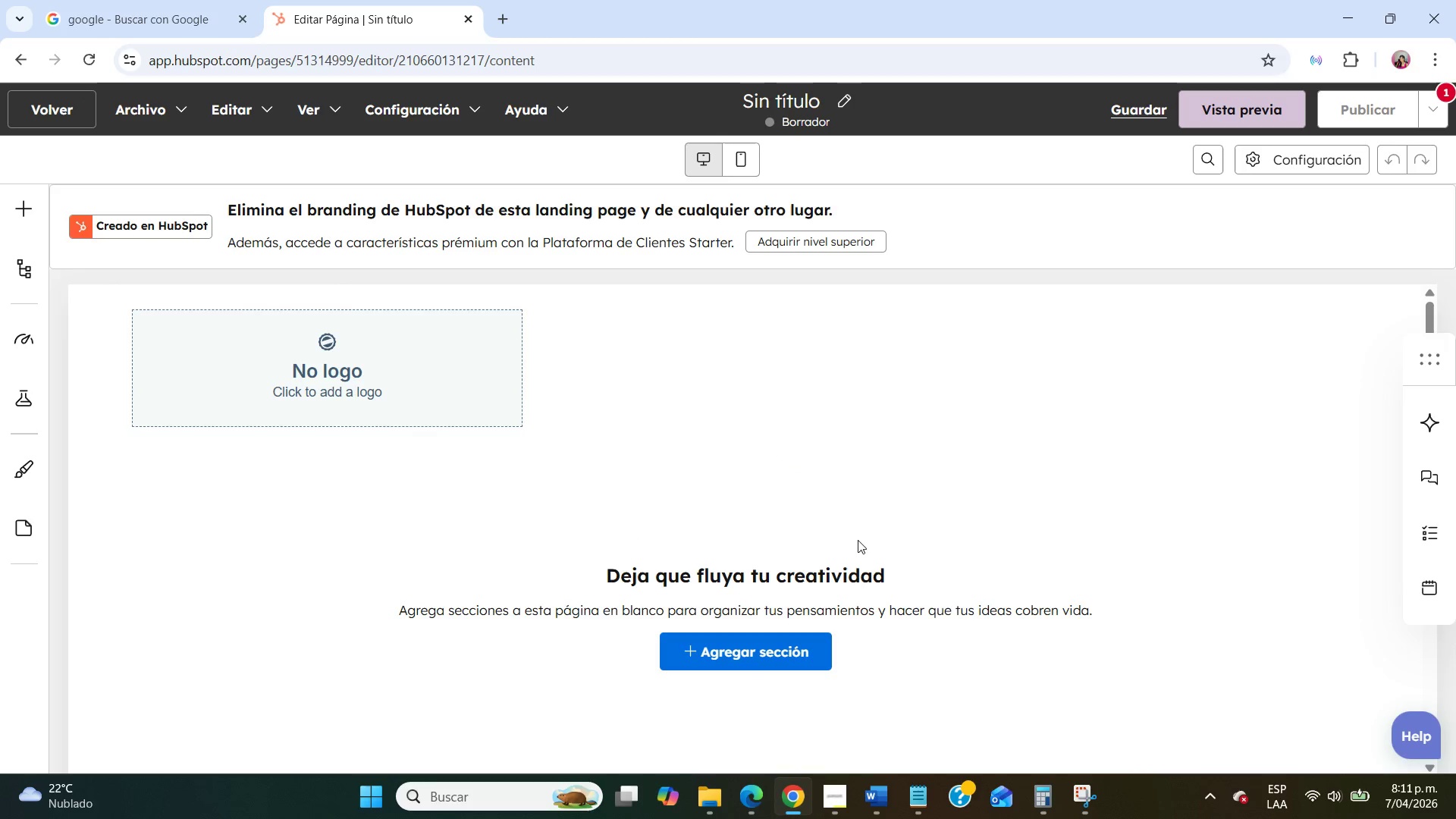 
left_click([776, 653])
 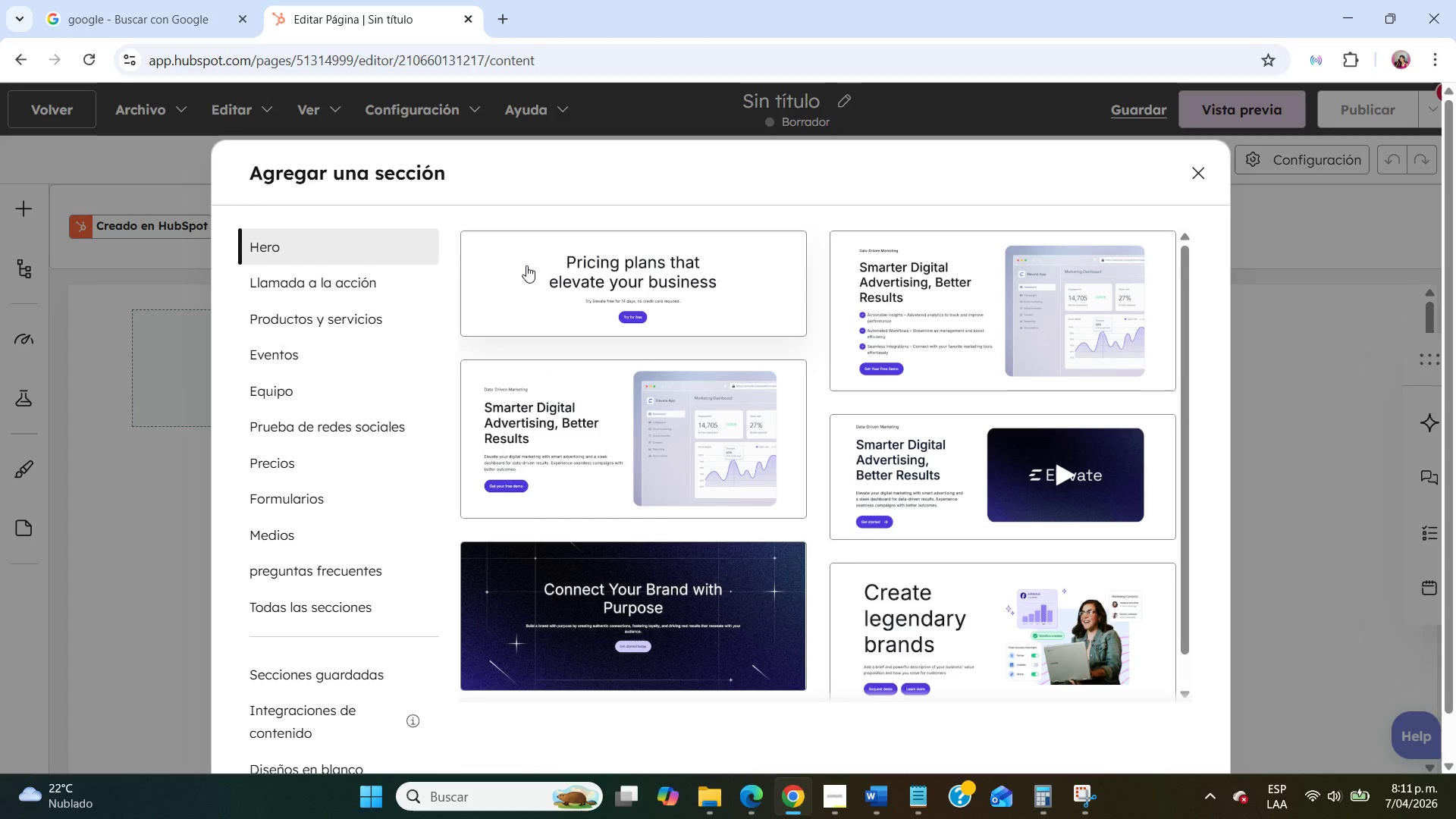 
left_click([542, 279])
 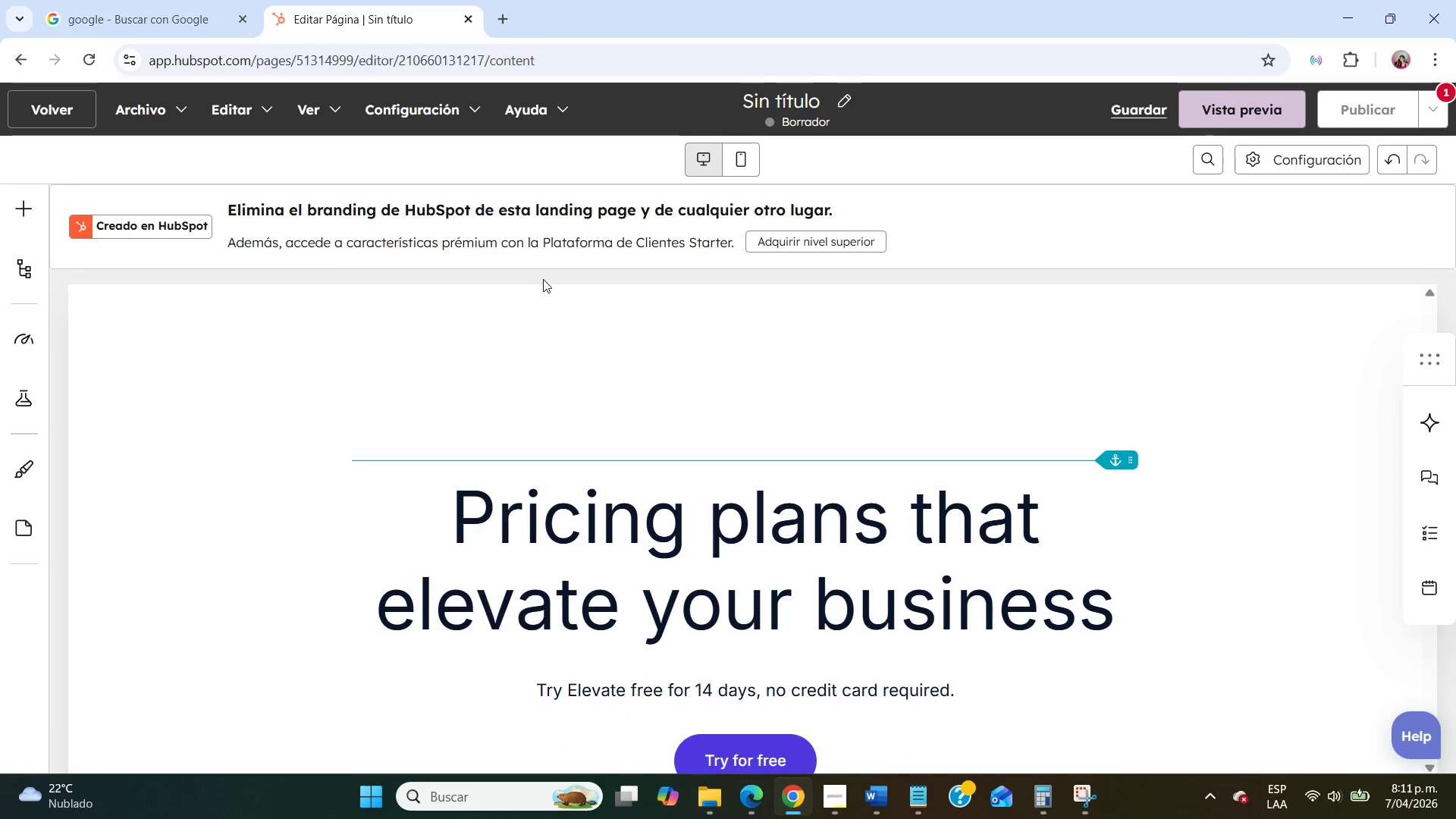 
scroll: coordinate [773, 554], scroll_direction: down, amount: 2.0
 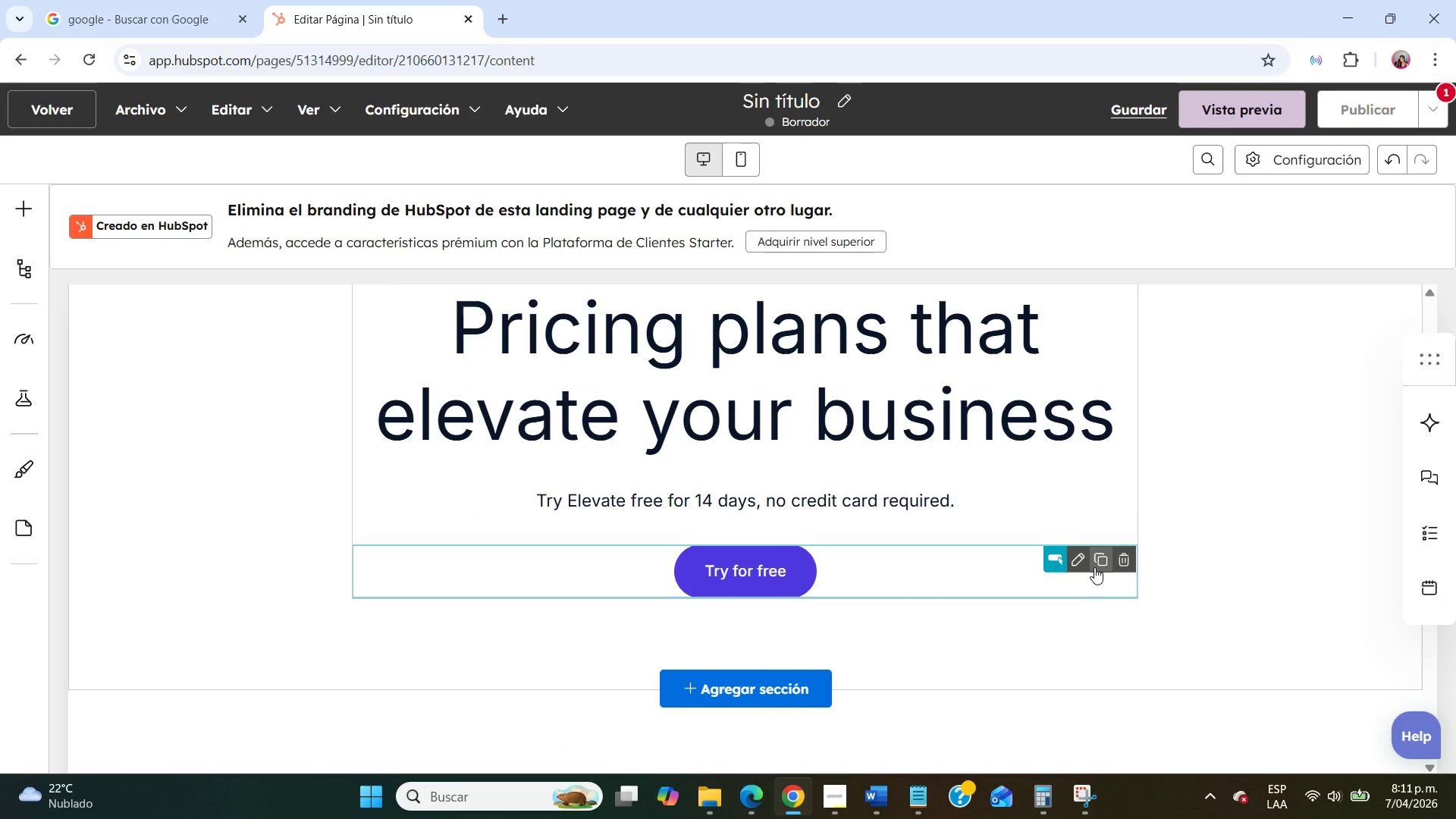 
left_click([1122, 560])
 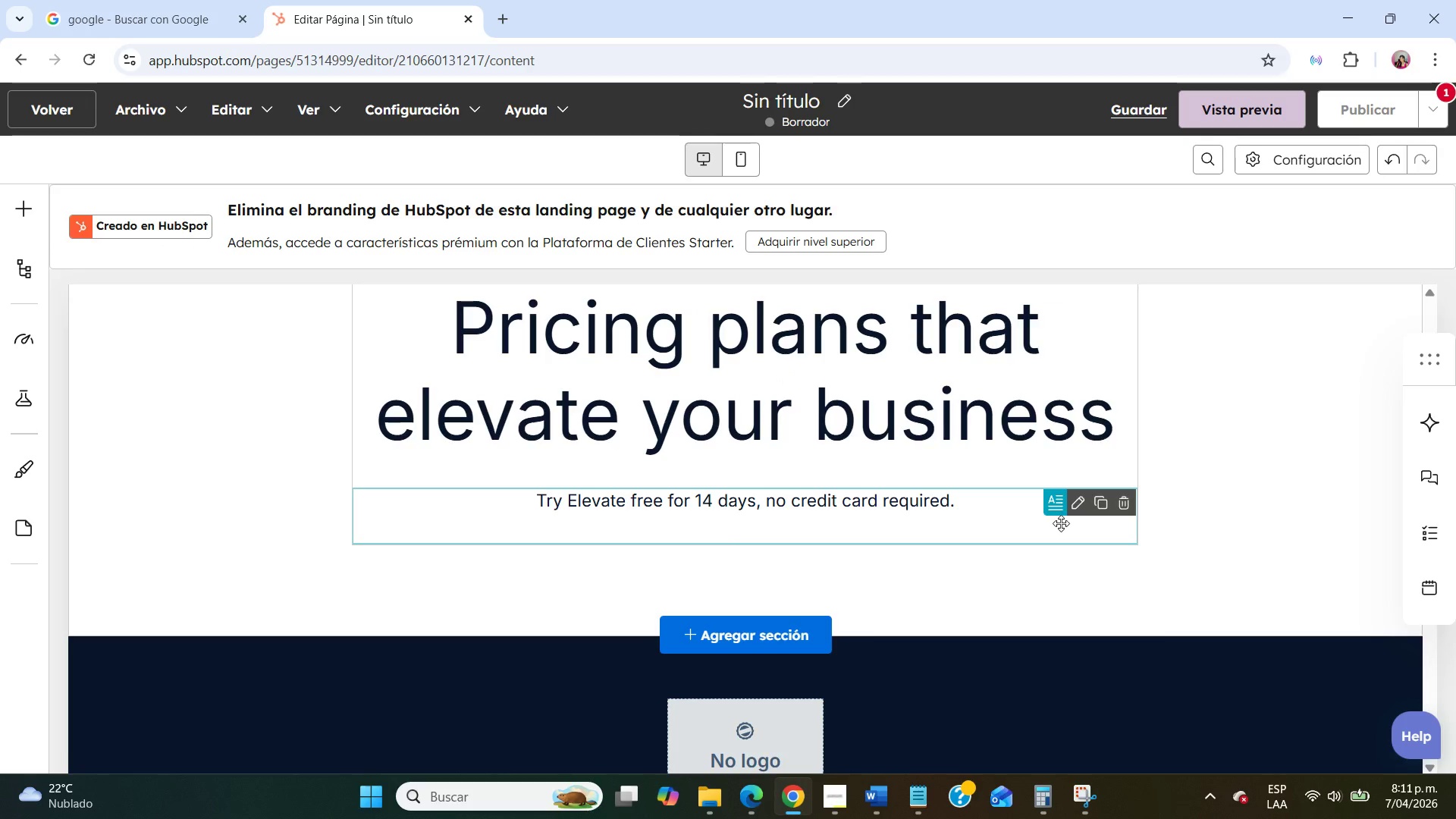 
left_click([1103, 510])
 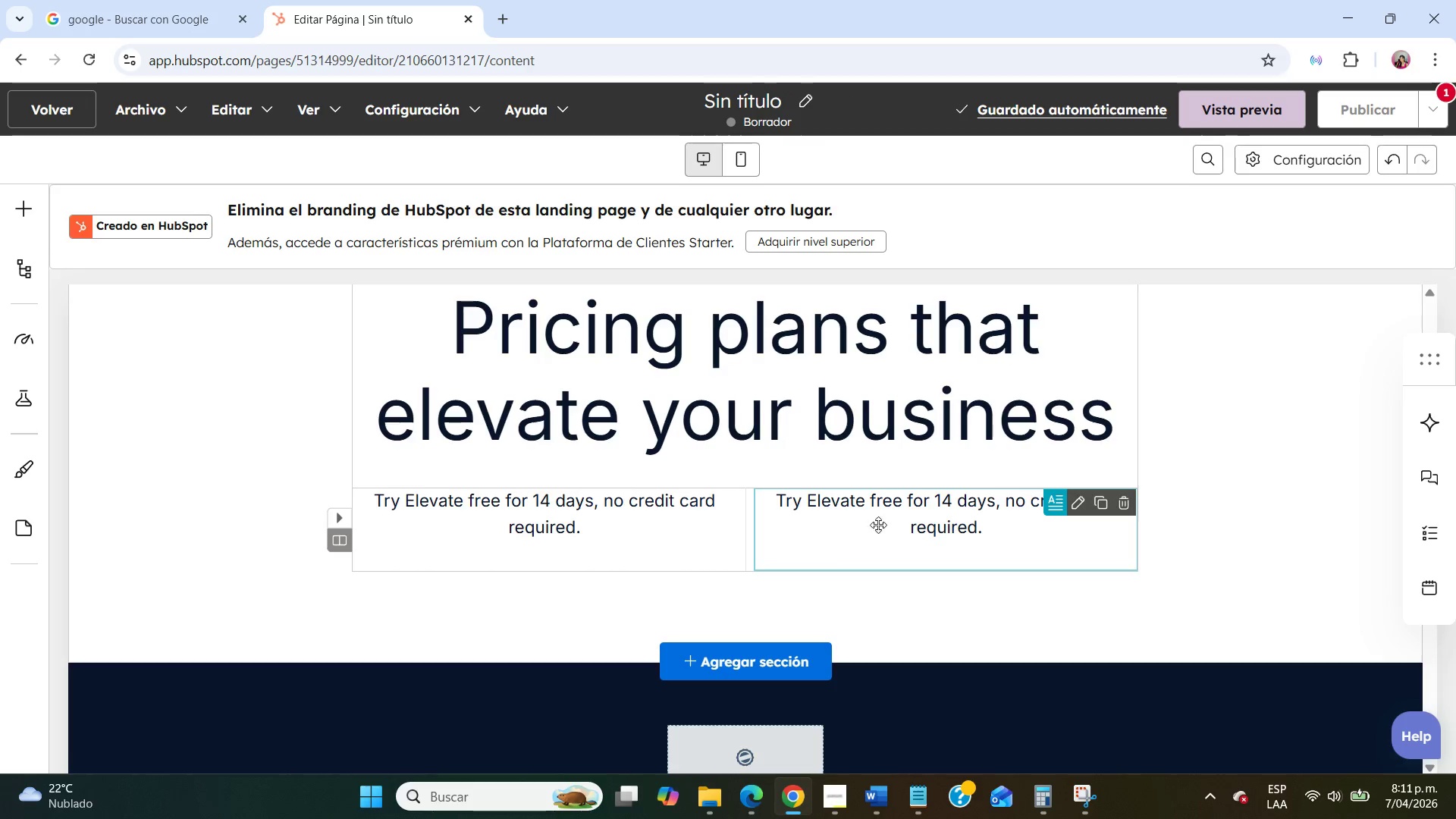 
left_click_drag(start_coordinate=[884, 505], to_coordinate=[694, 592])
 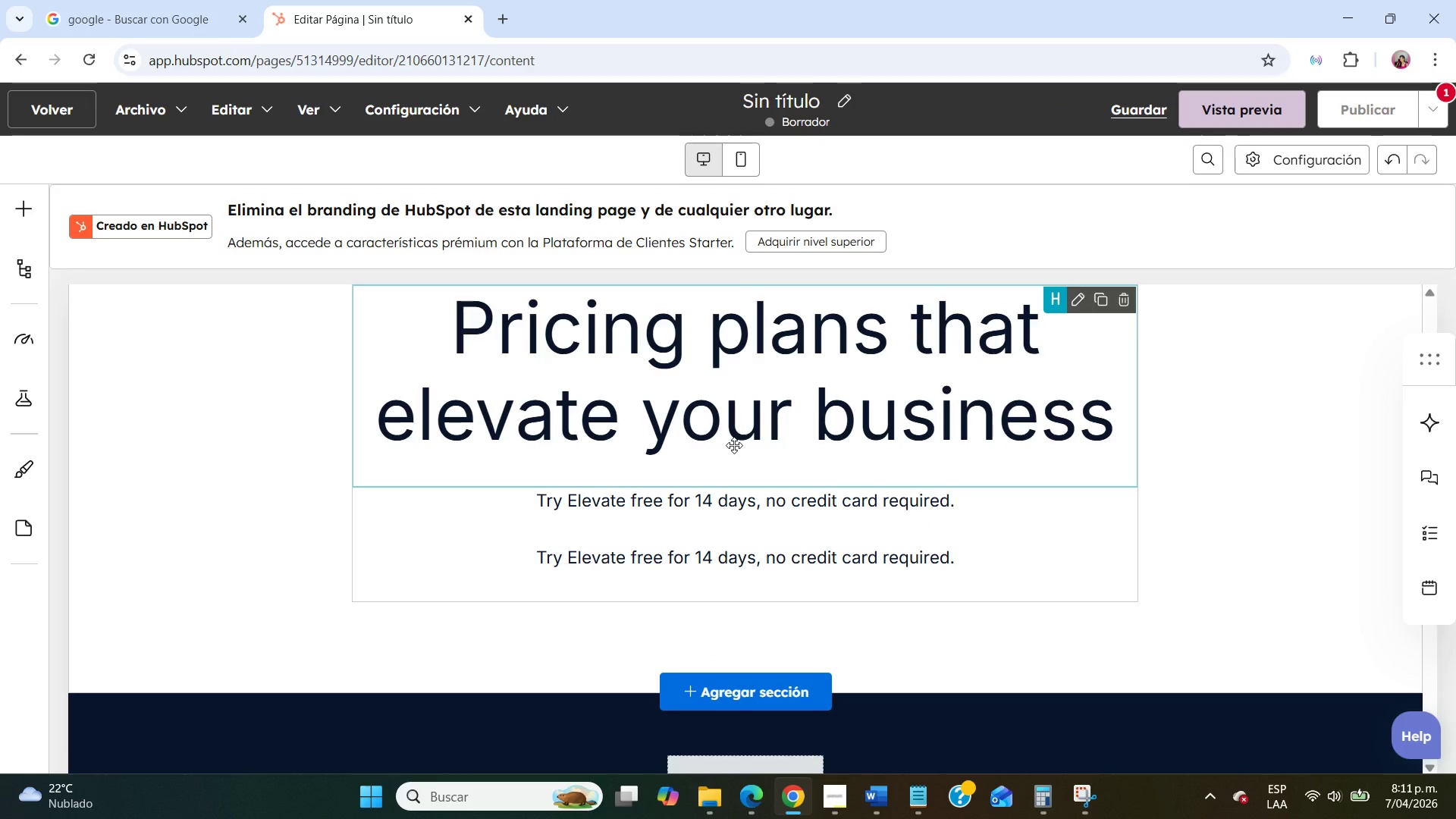 
double_click([734, 445])
 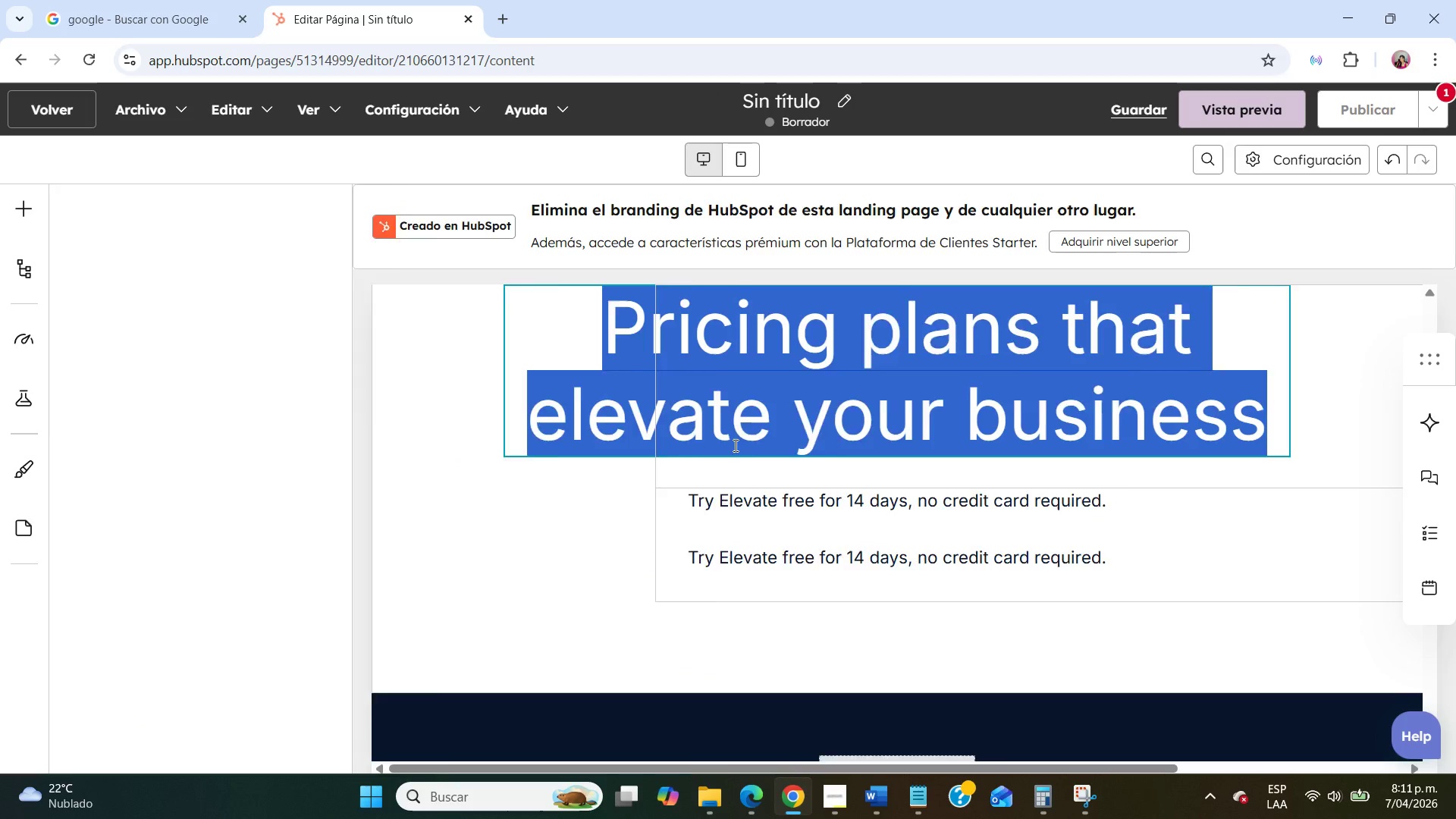 
triple_click([734, 445])
 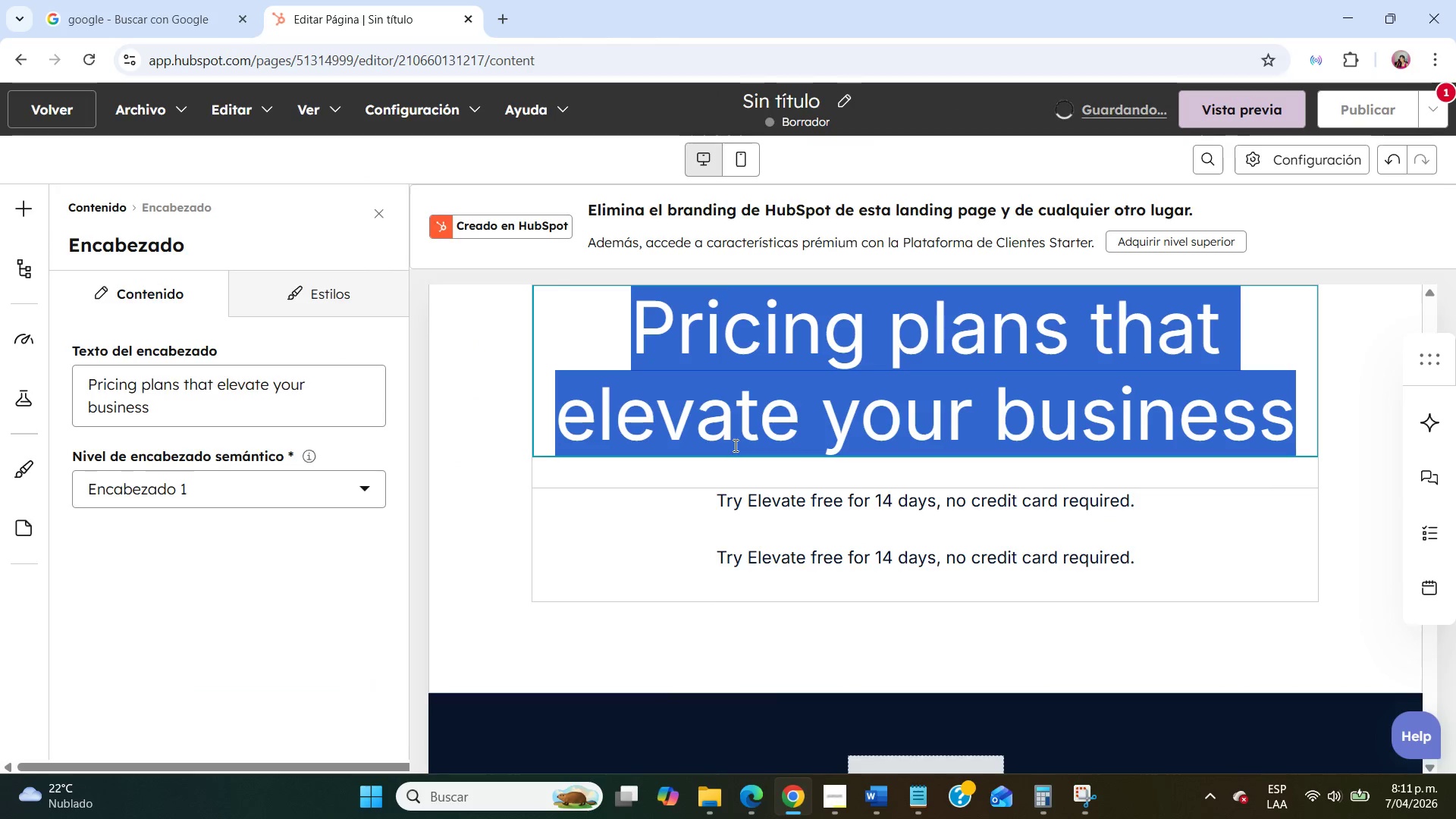 
type(ADU )
 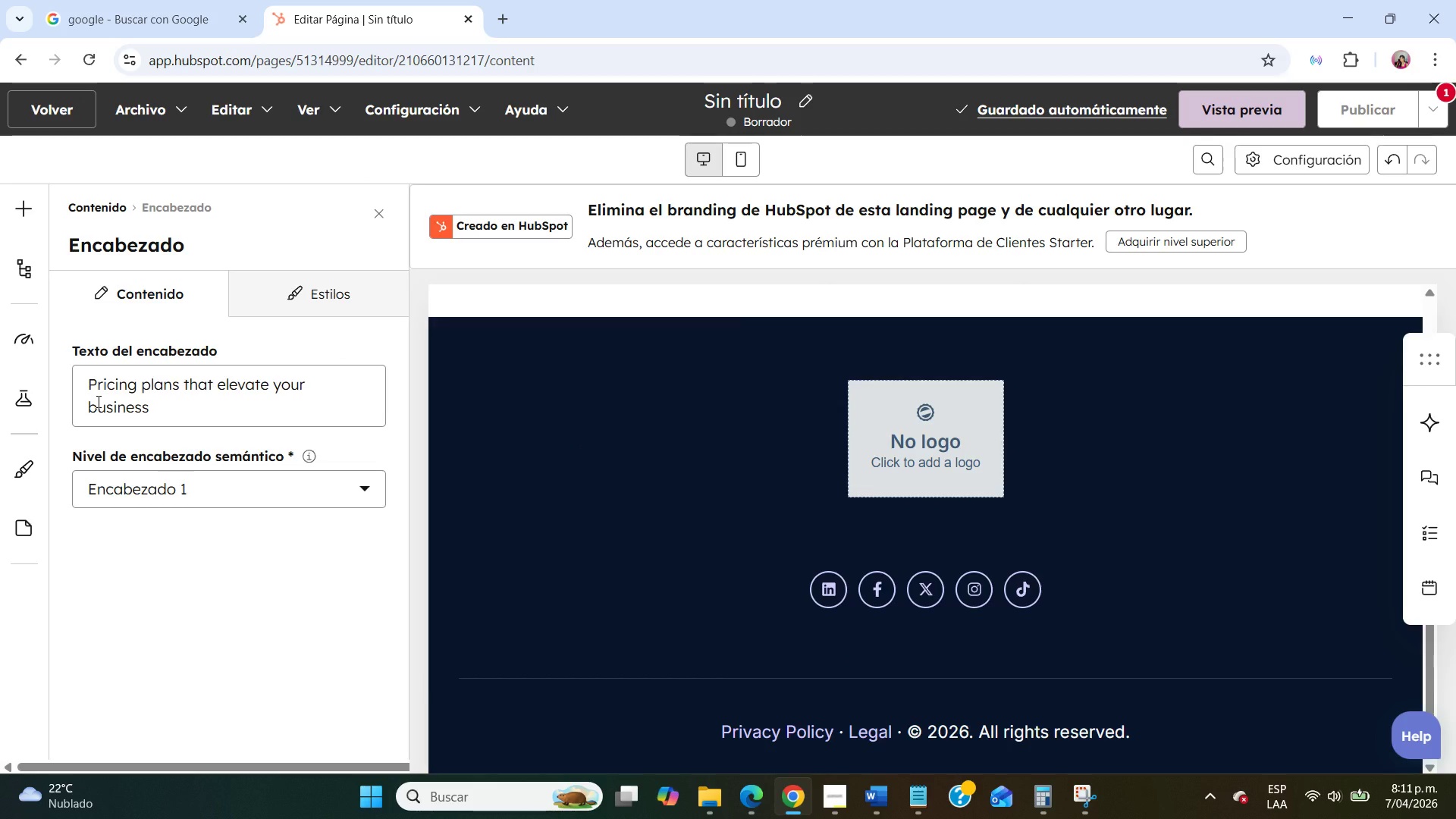 
double_click([97, 401])
 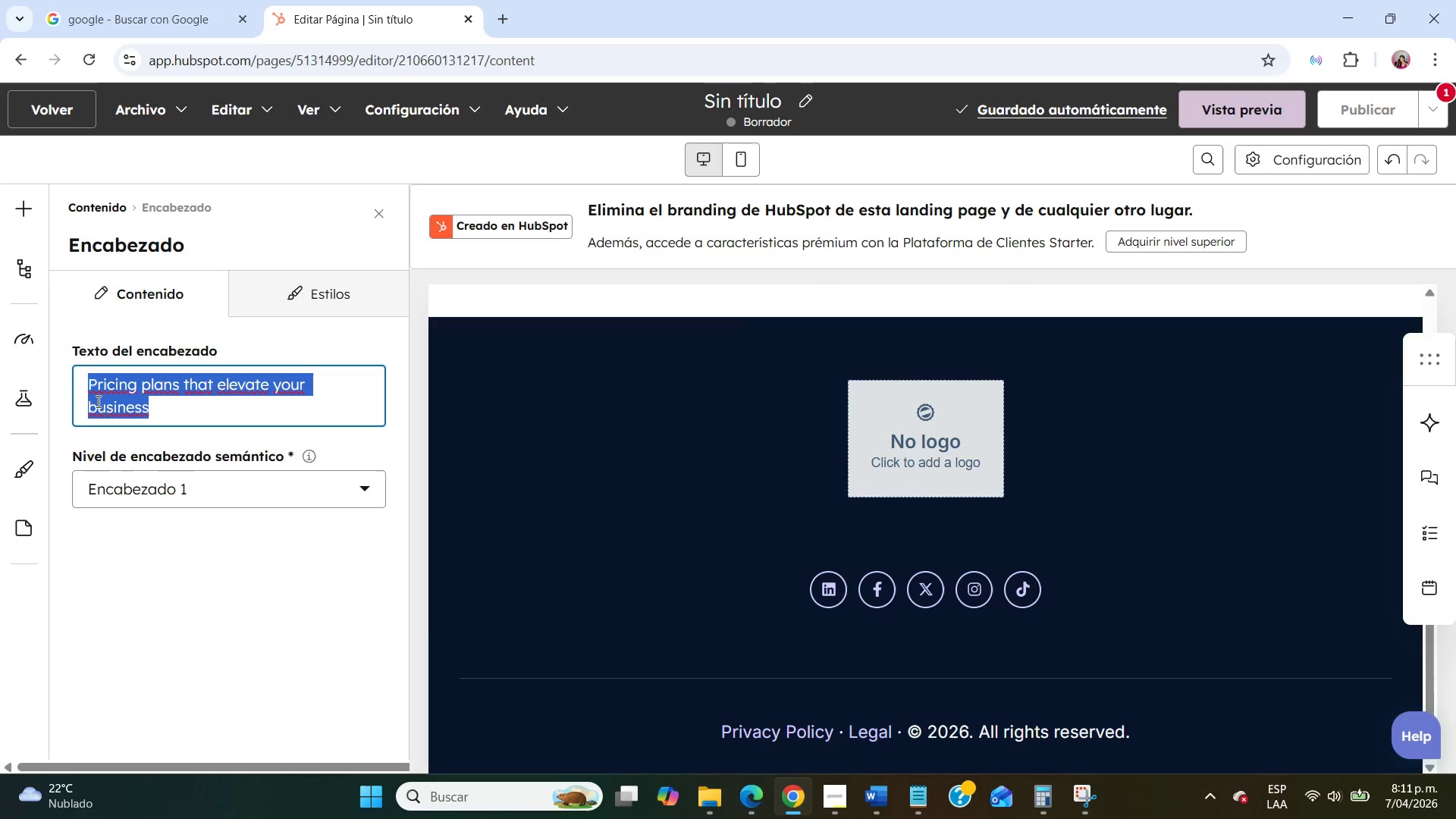 
triple_click([97, 401])
 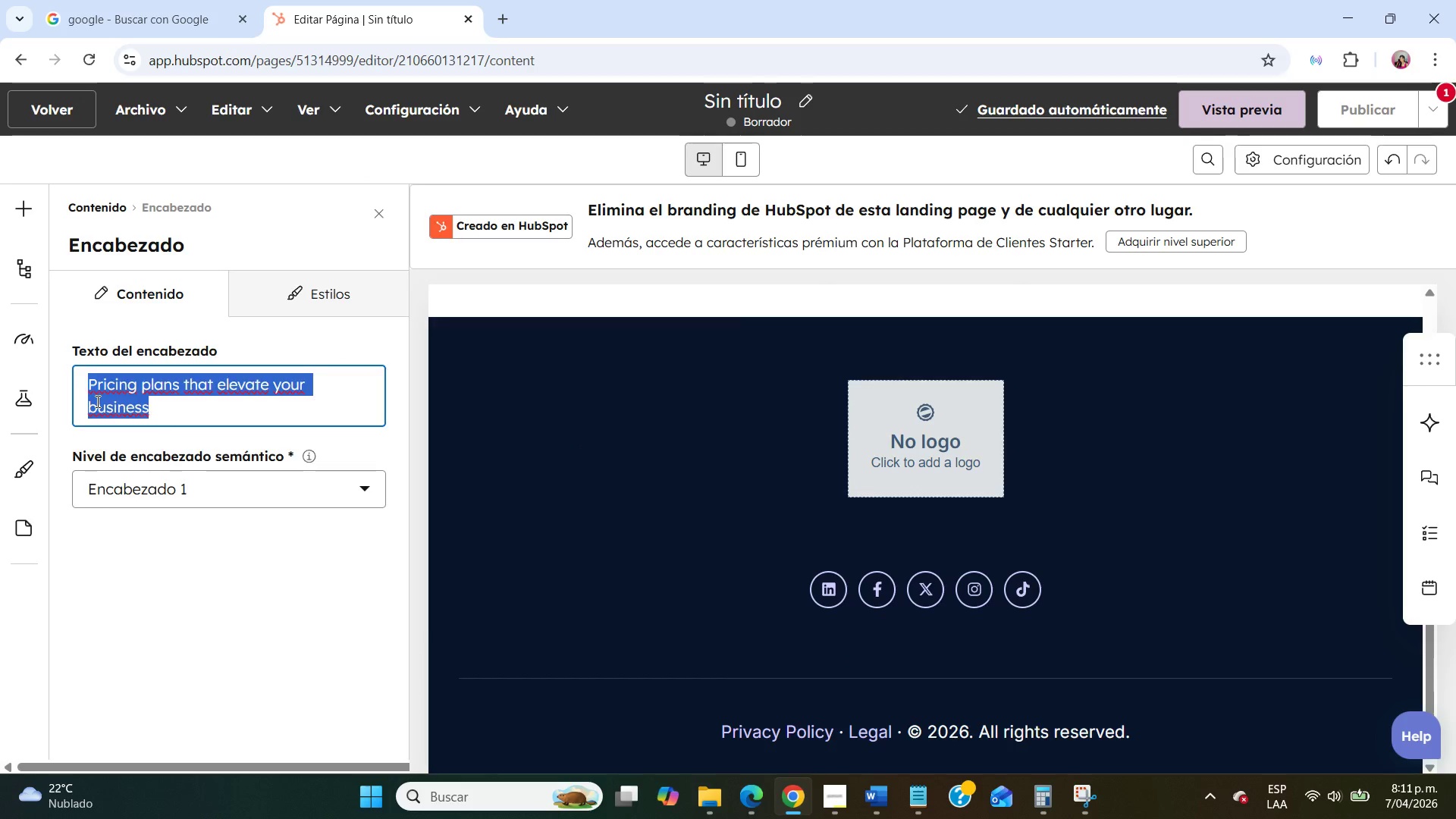 
type(ADU Consultation)
 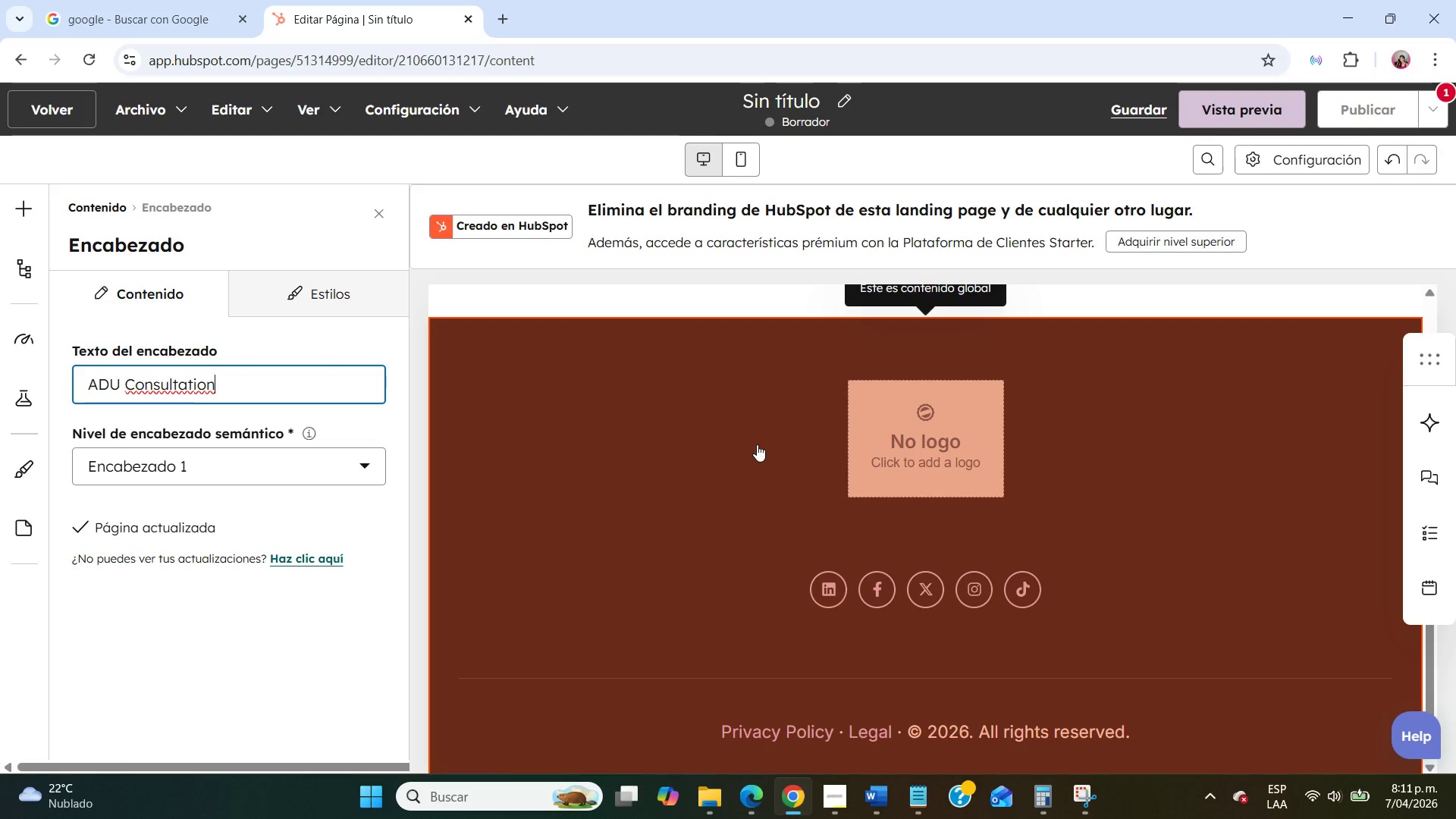 
scroll: coordinate [640, 397], scroll_direction: up, amount: 3.0
 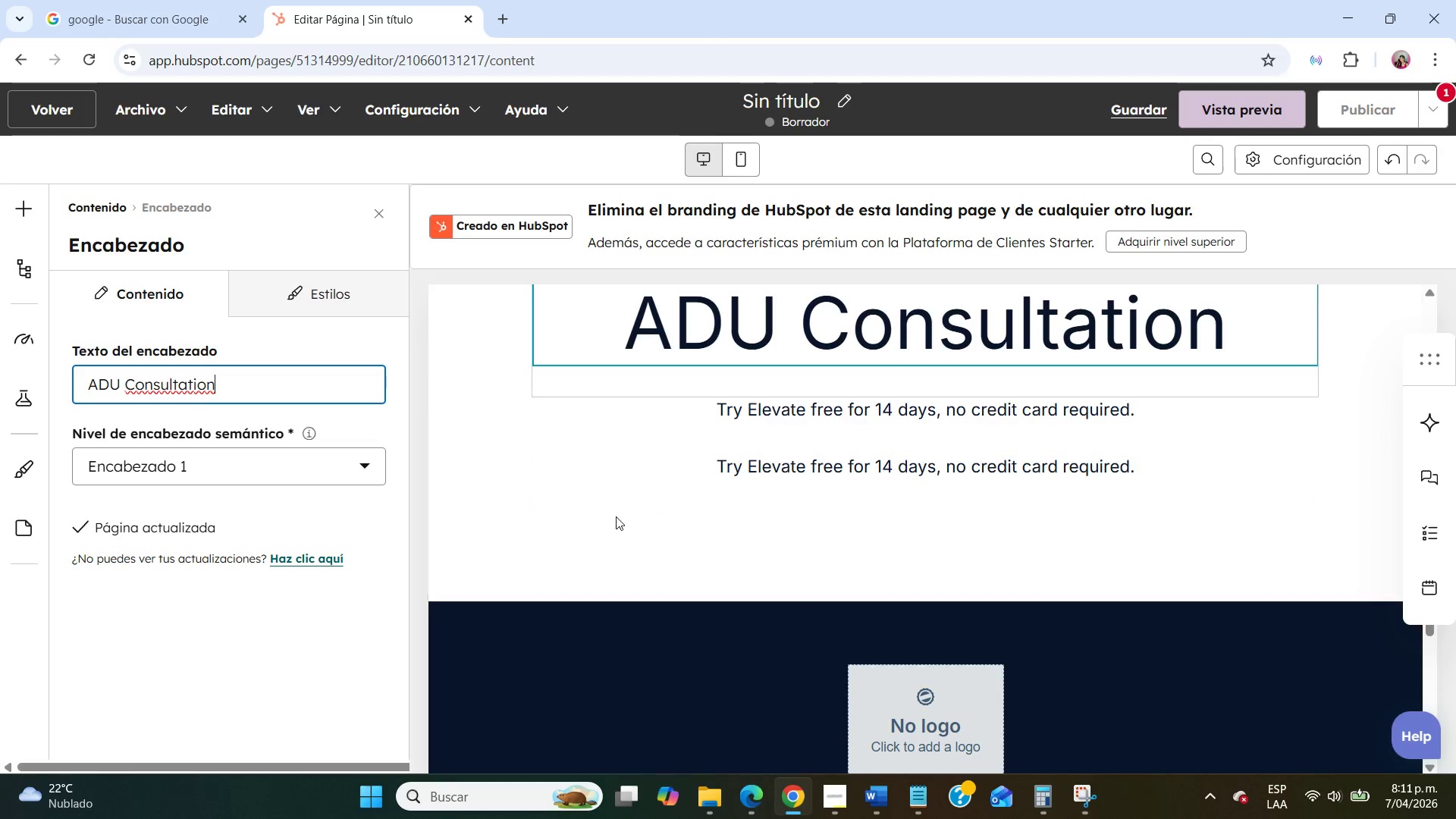 
left_click([607, 520])
 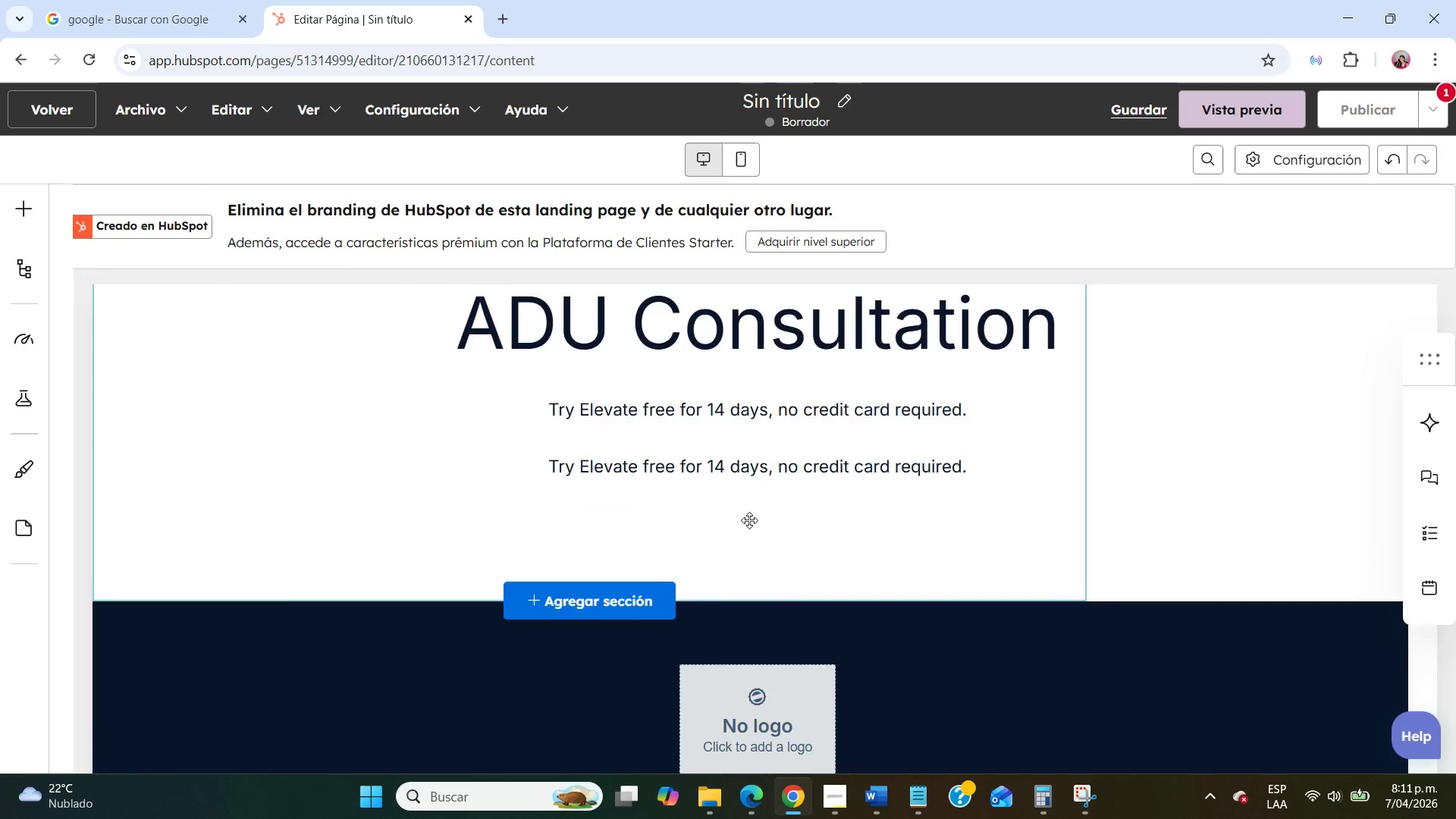 
scroll: coordinate [817, 521], scroll_direction: up, amount: 2.0
 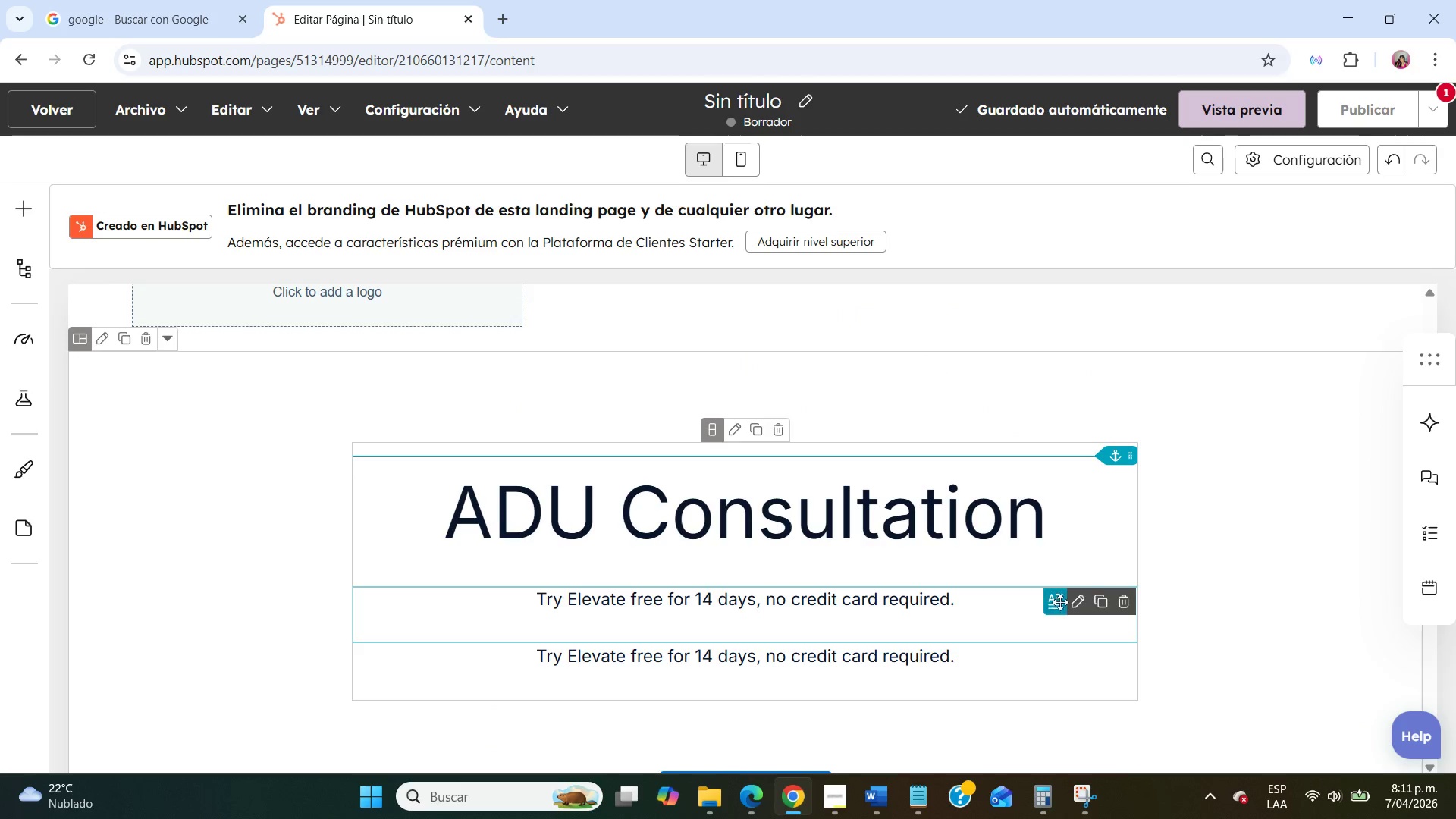 
left_click([1081, 602])
 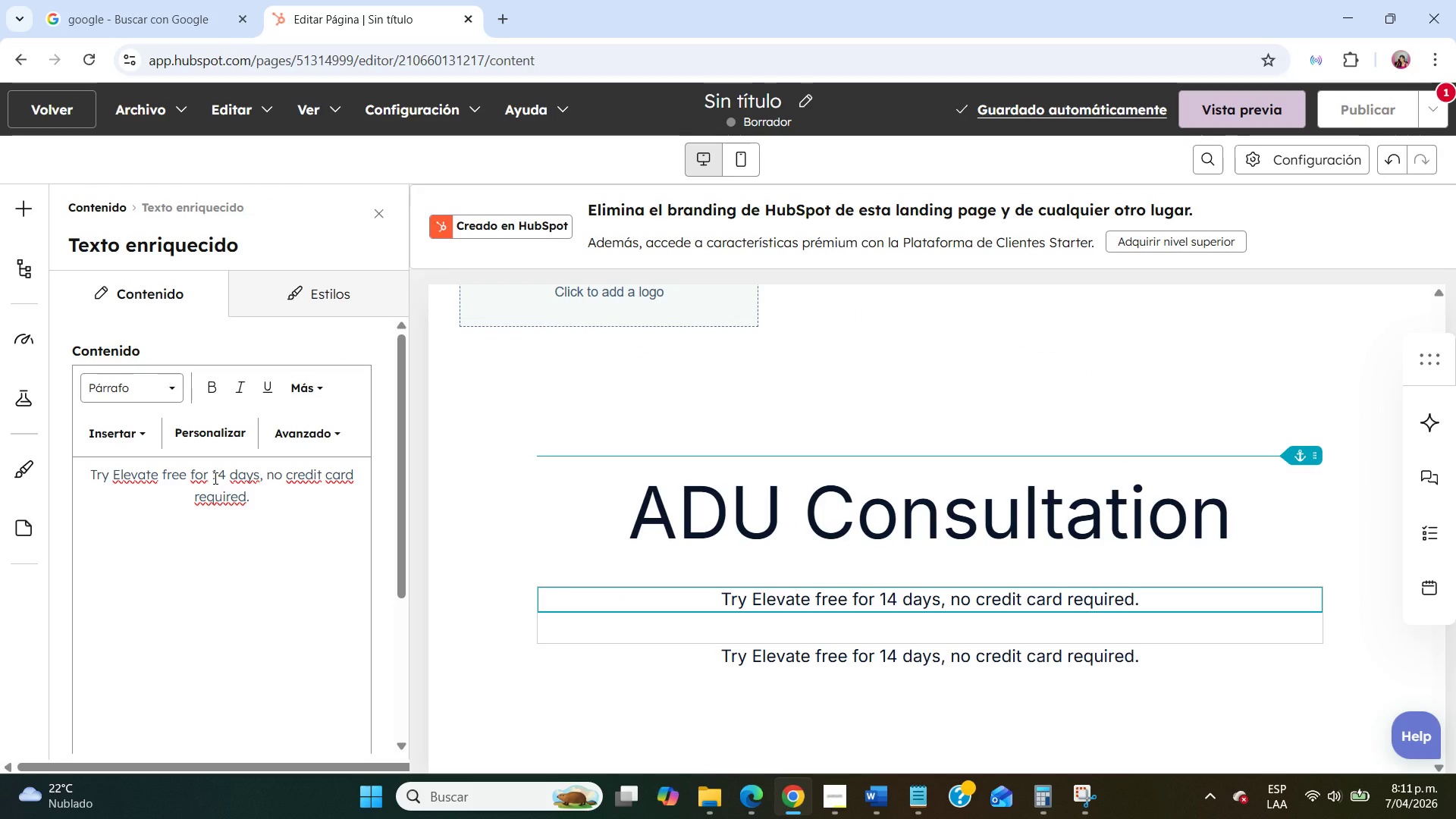 
double_click([214, 478])
 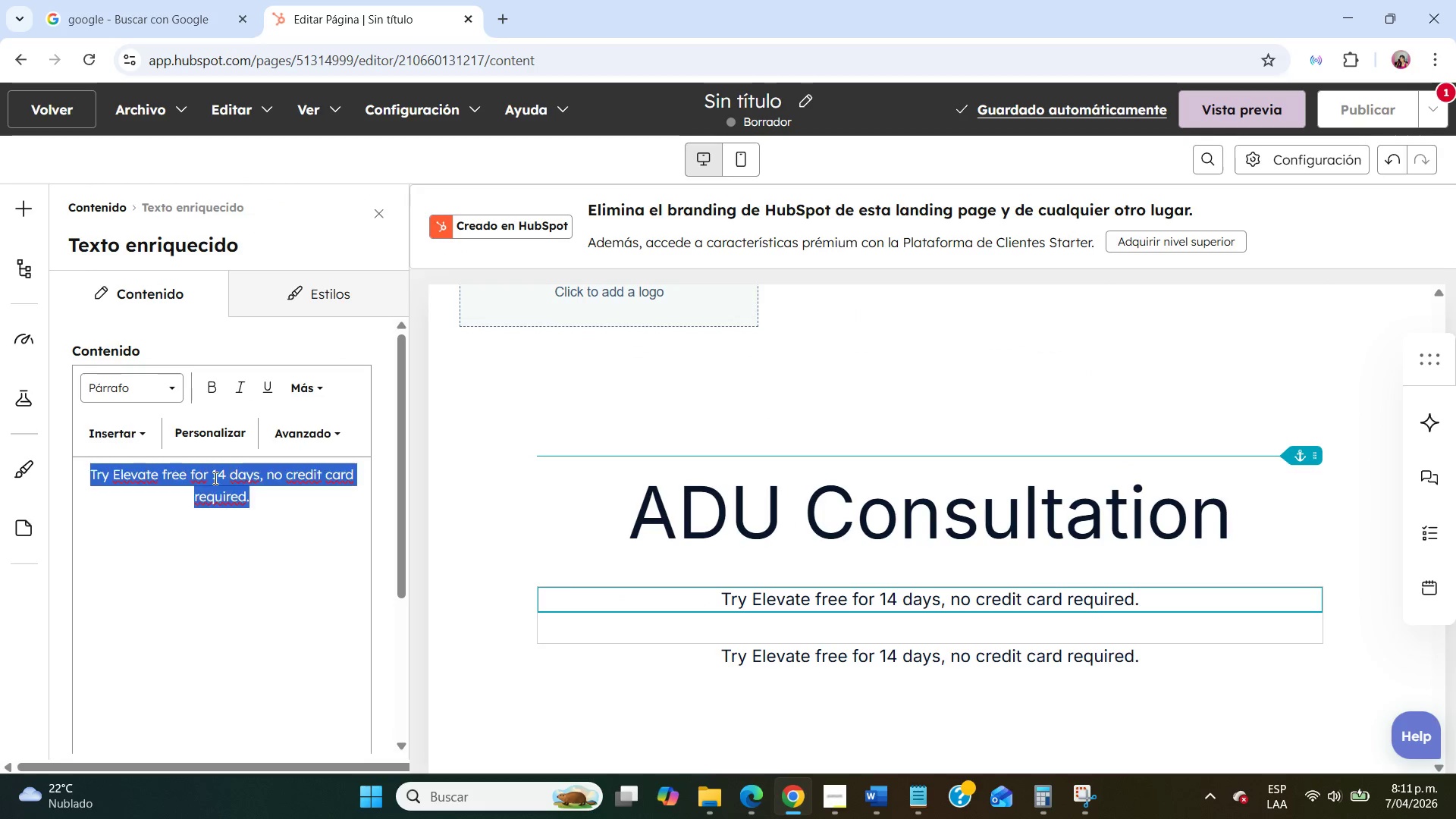 
triple_click([214, 478])
 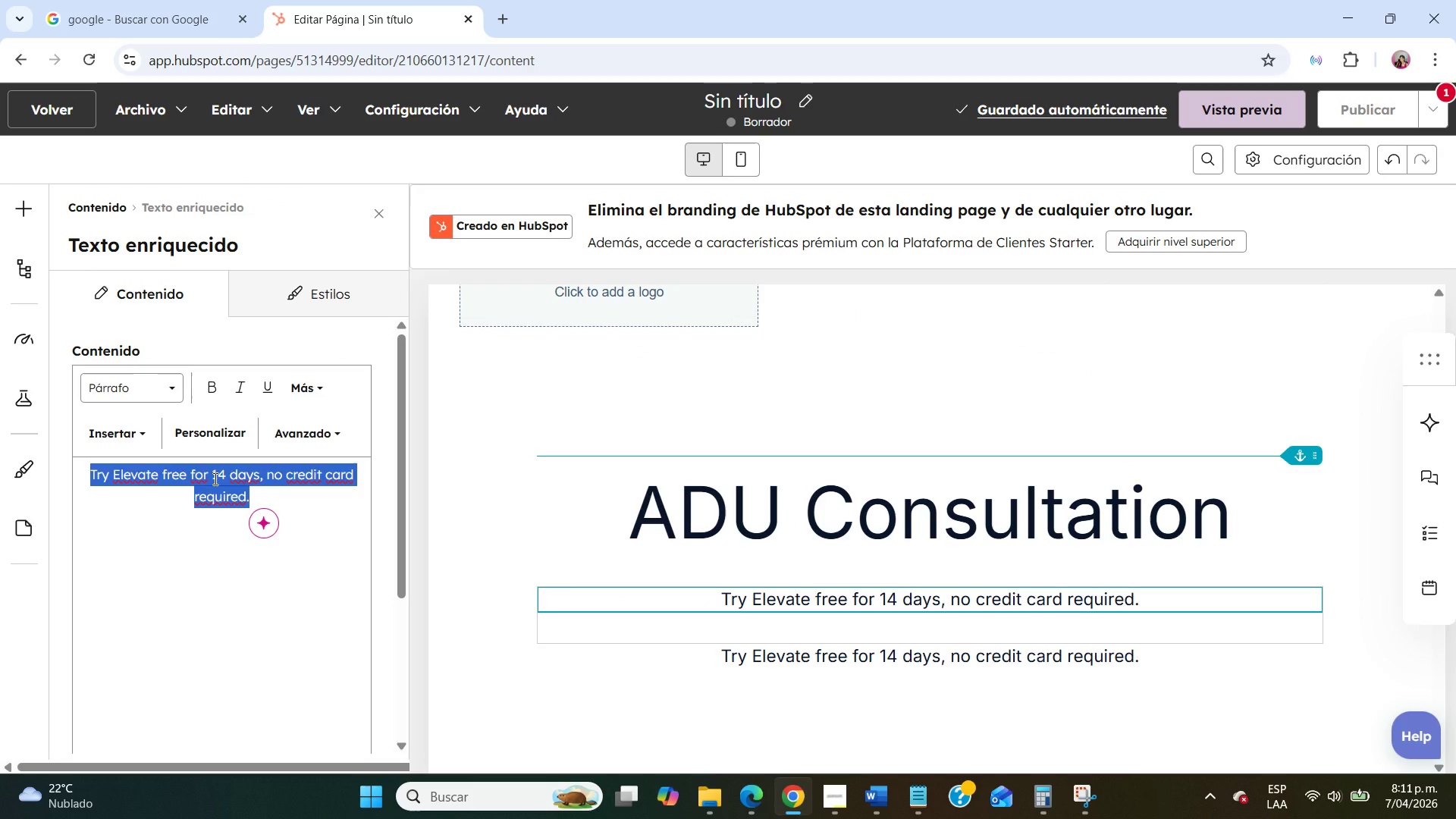 
type(Schedule your free ADU Consultation)
 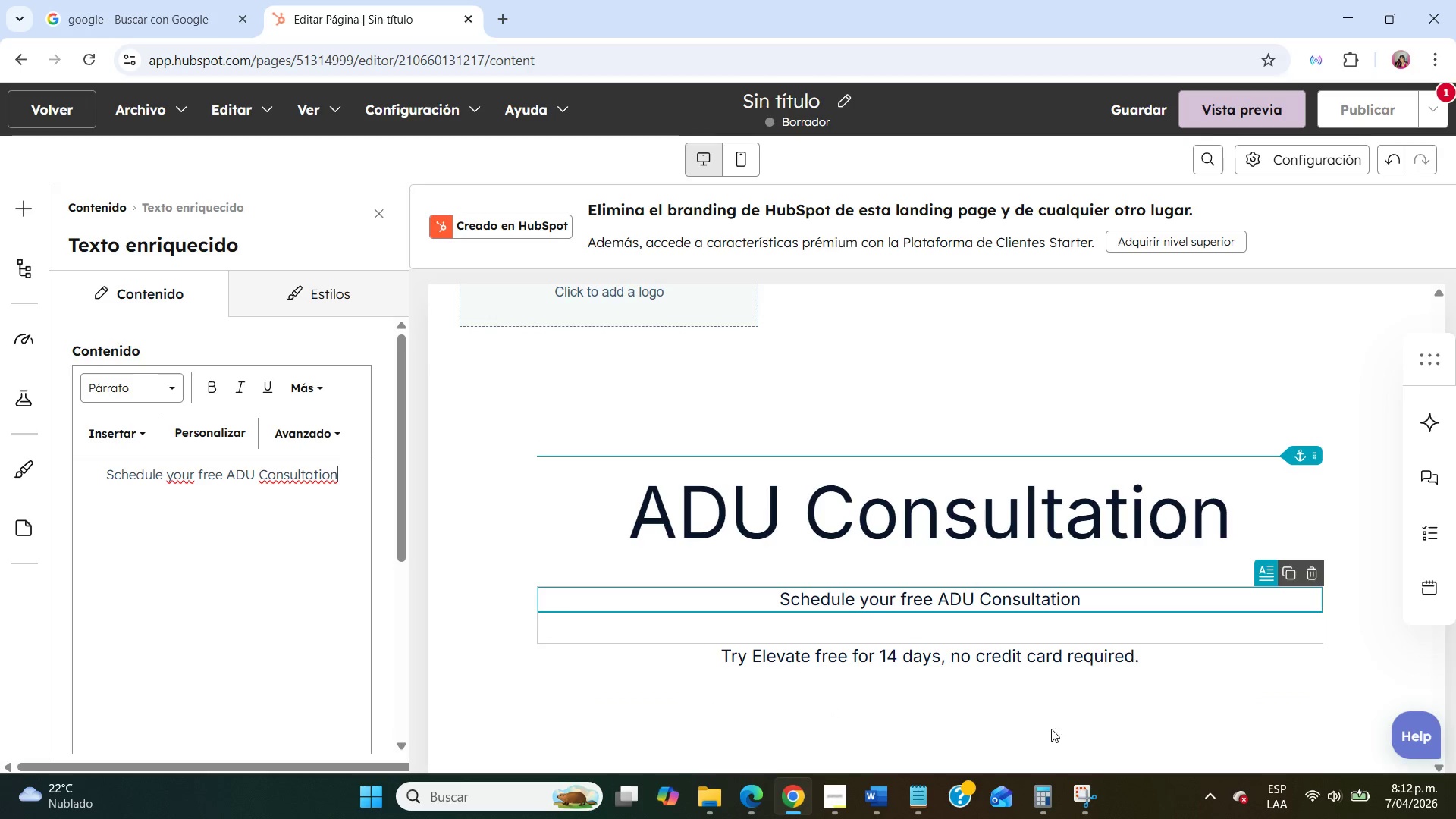 
left_click([1200, 664])
 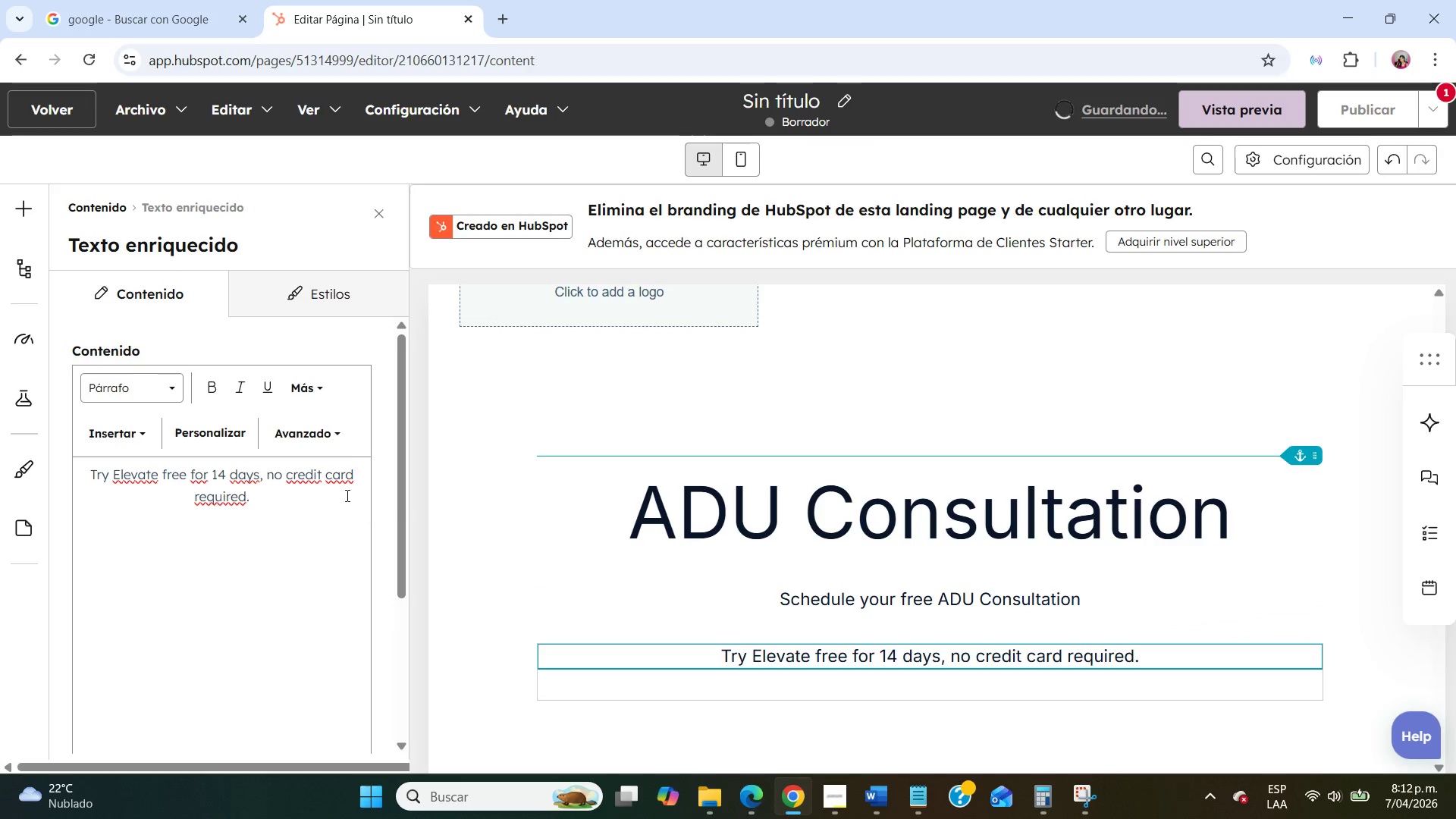 
double_click([313, 483])
 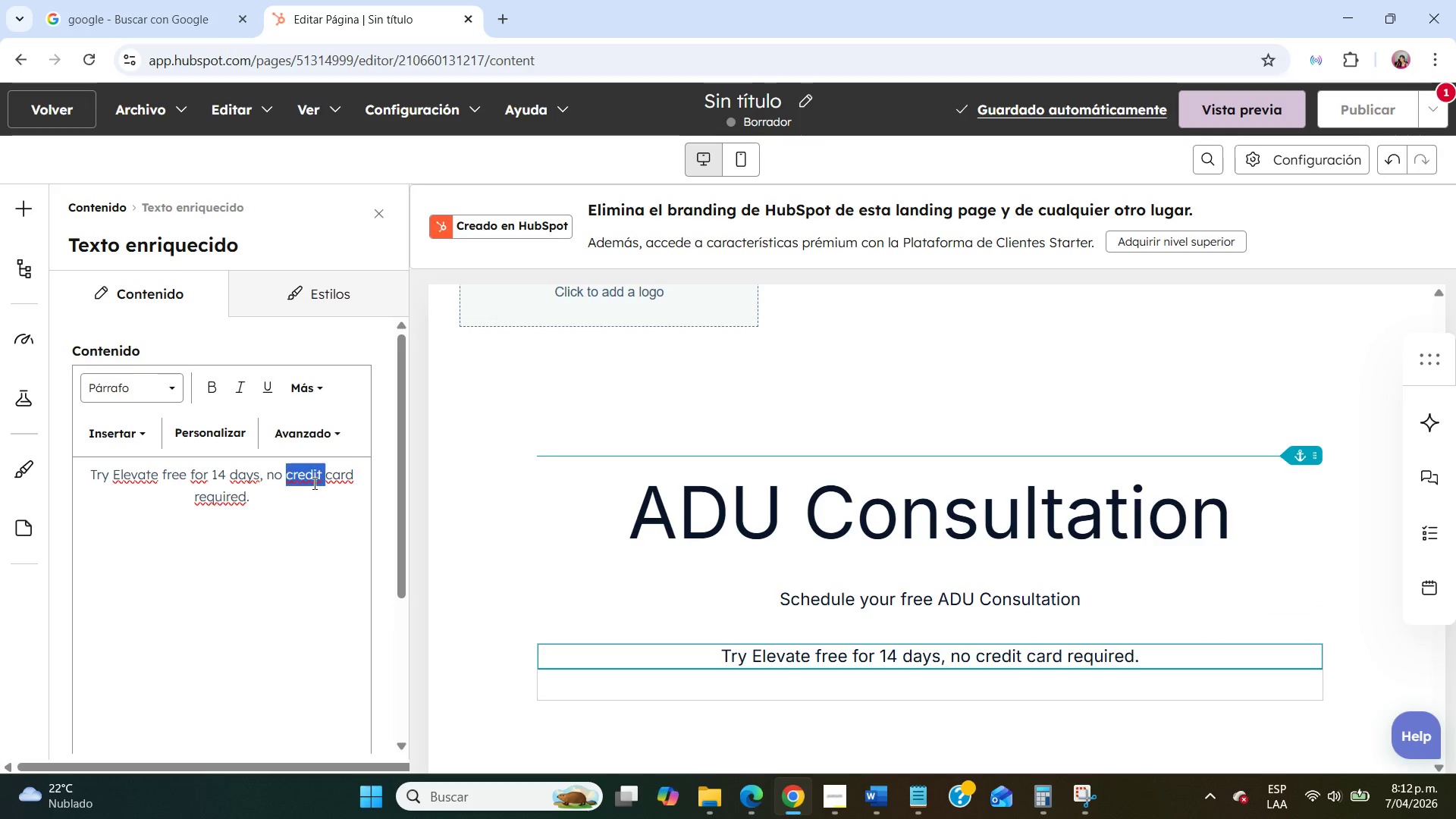 
triple_click([313, 483])
 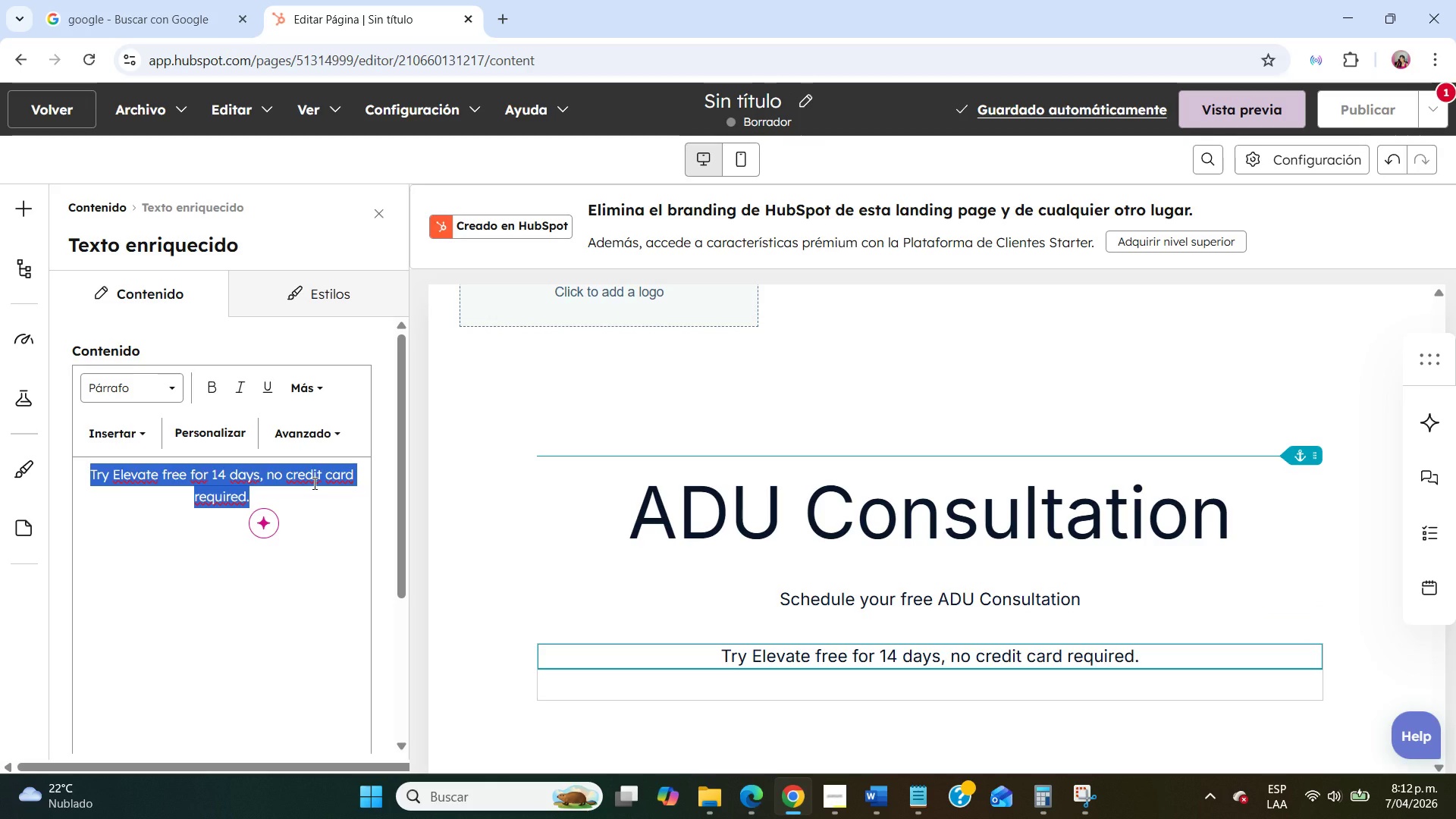 
type(Learn how an Accessory Dwelling Unit can help your family create additionl)
key(Backspace)
type(al living space for multi-generational housing. Schedule a free consultation with our ADU specialists today)
 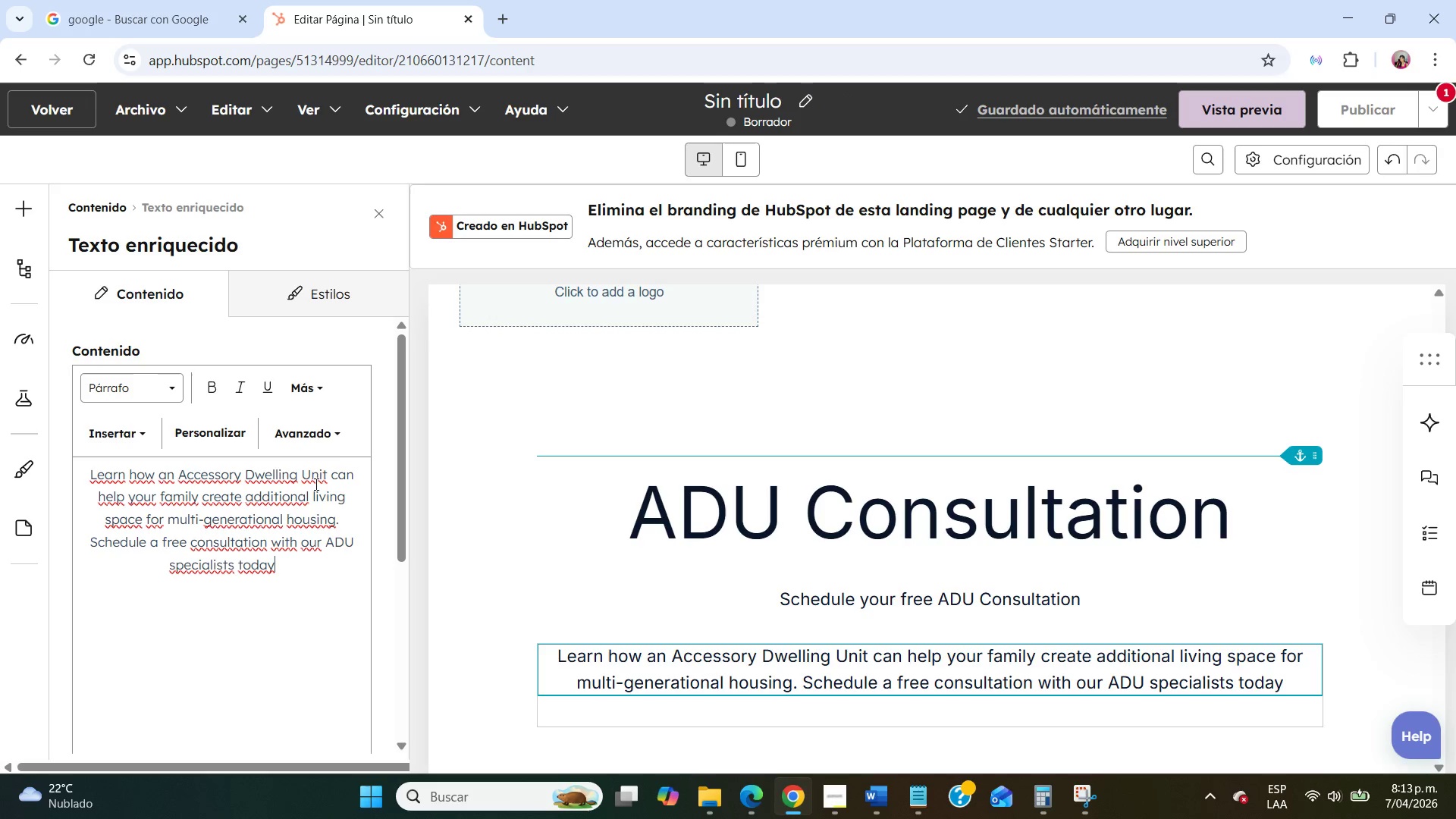 
left_click([419, 456])
 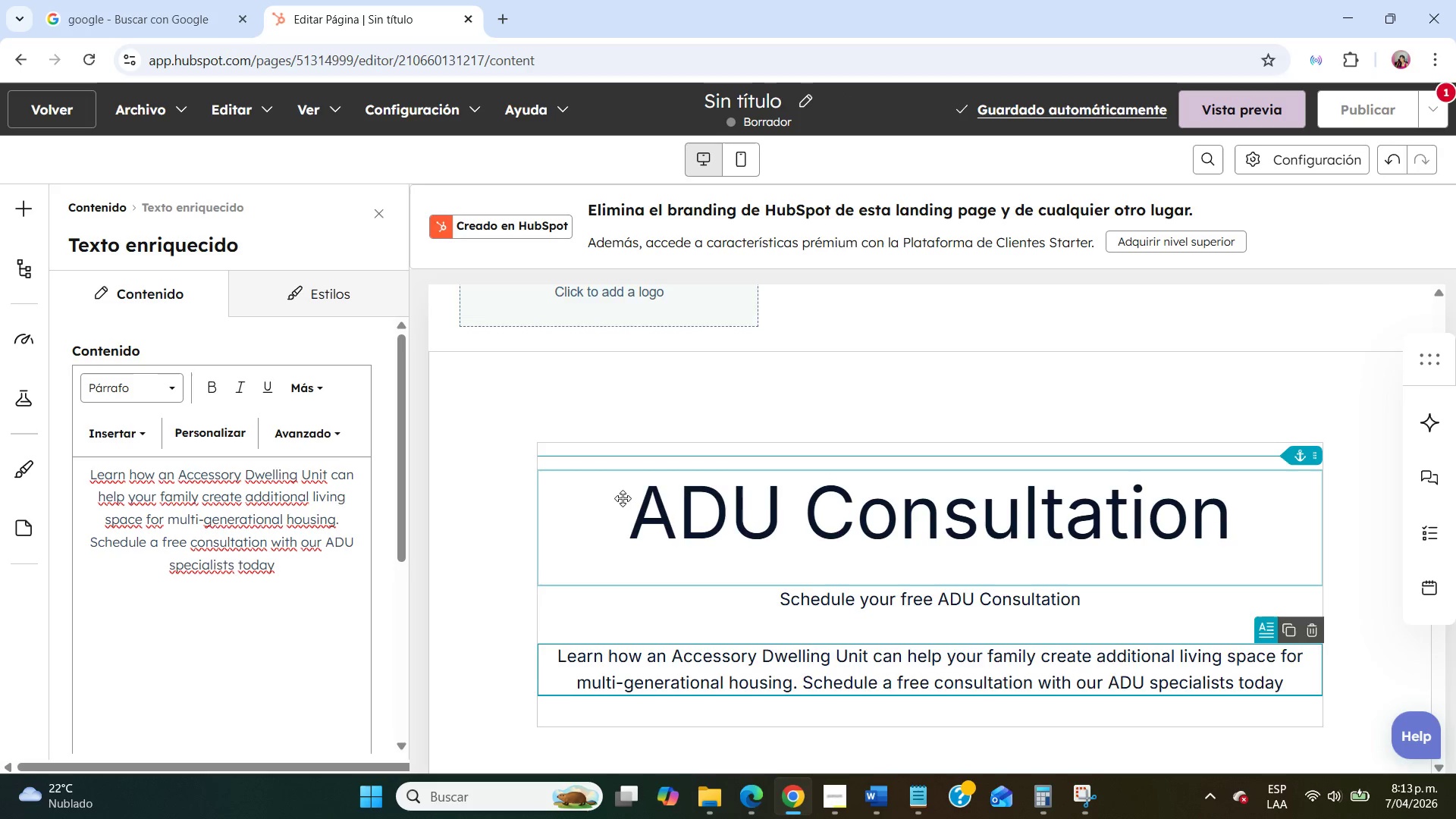 
scroll: coordinate [625, 499], scroll_direction: down, amount: 4.0
 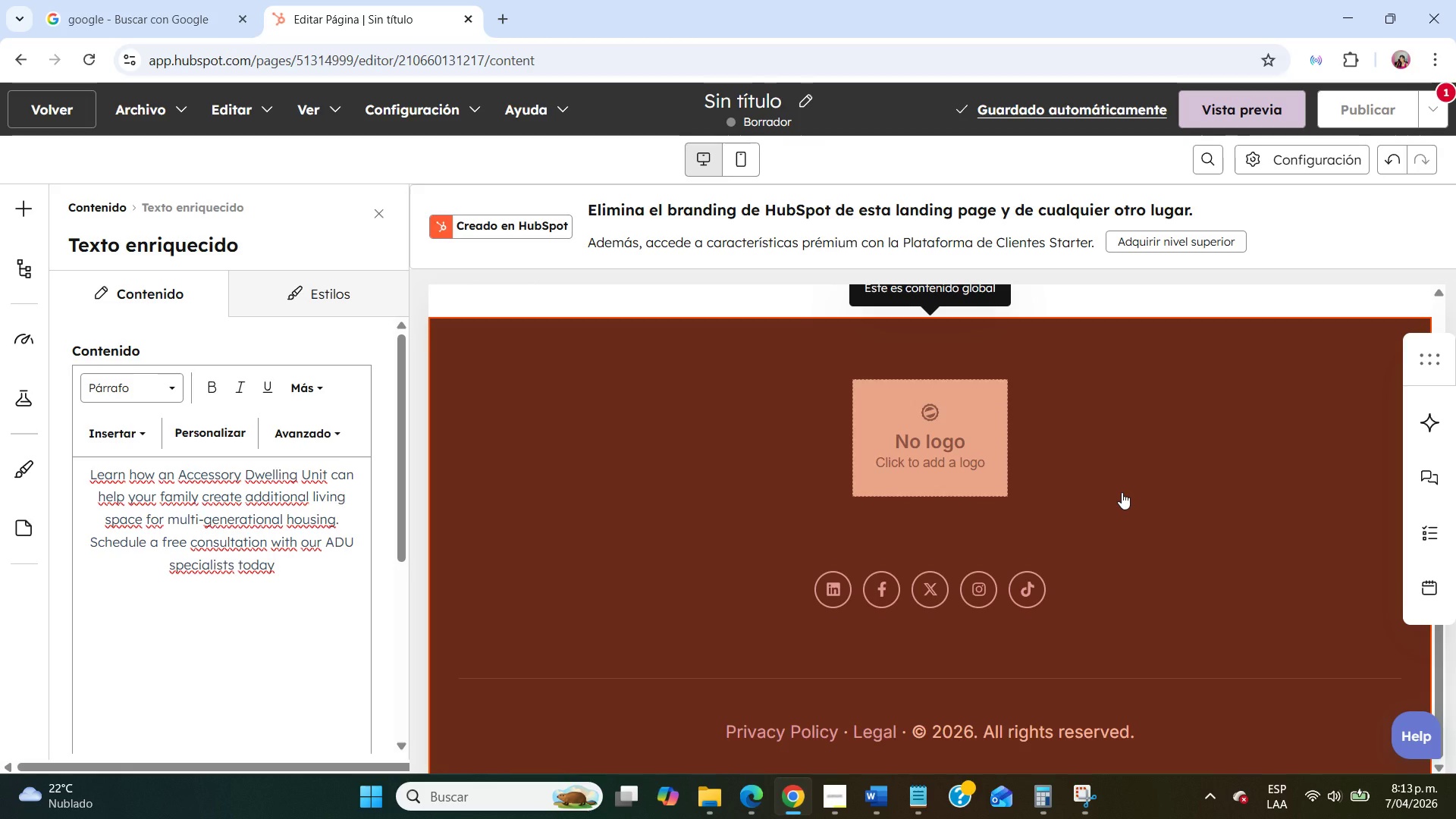 
scroll: coordinate [1122, 492], scroll_direction: up, amount: 3.0
 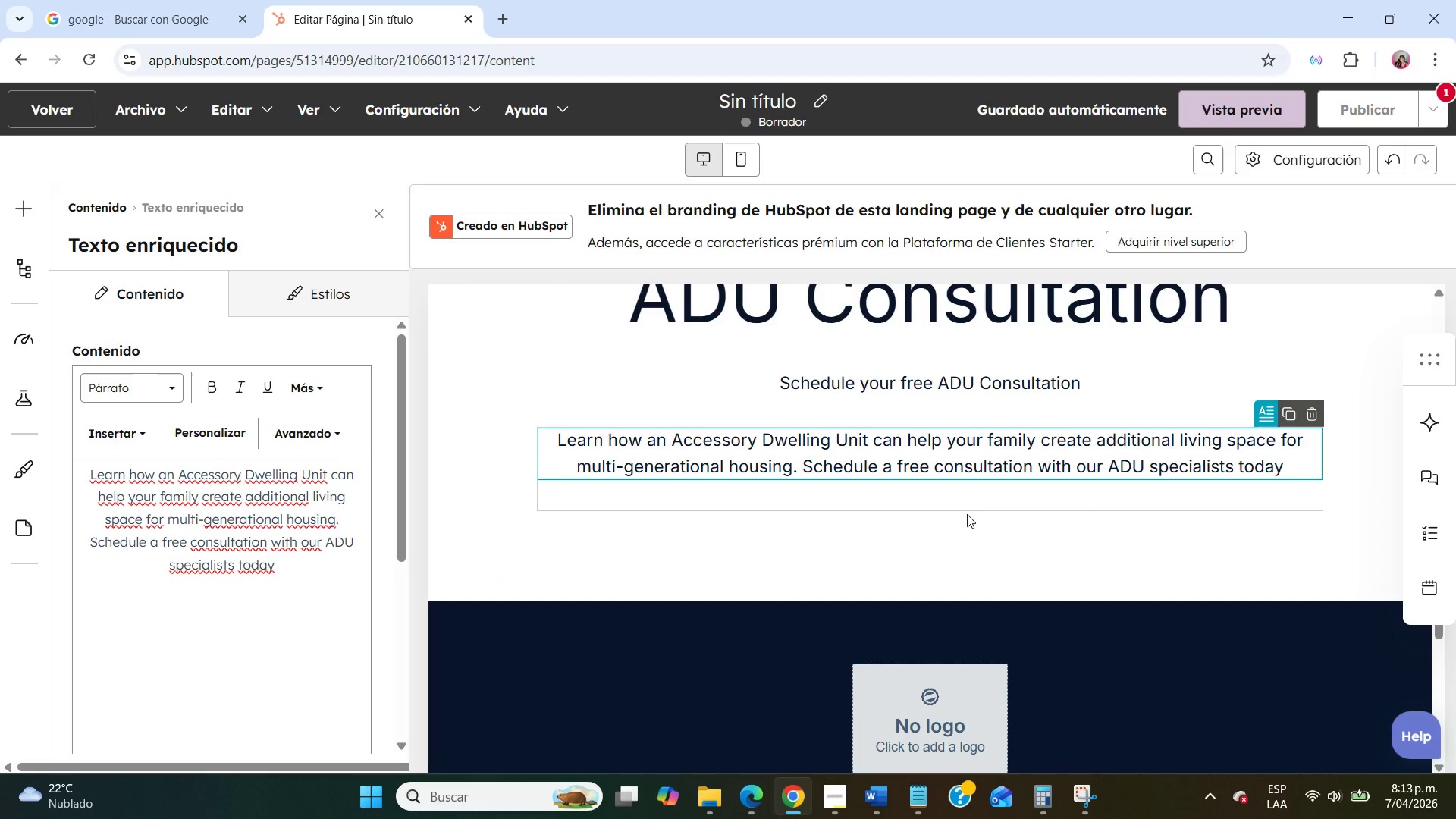 
left_click([946, 538])
 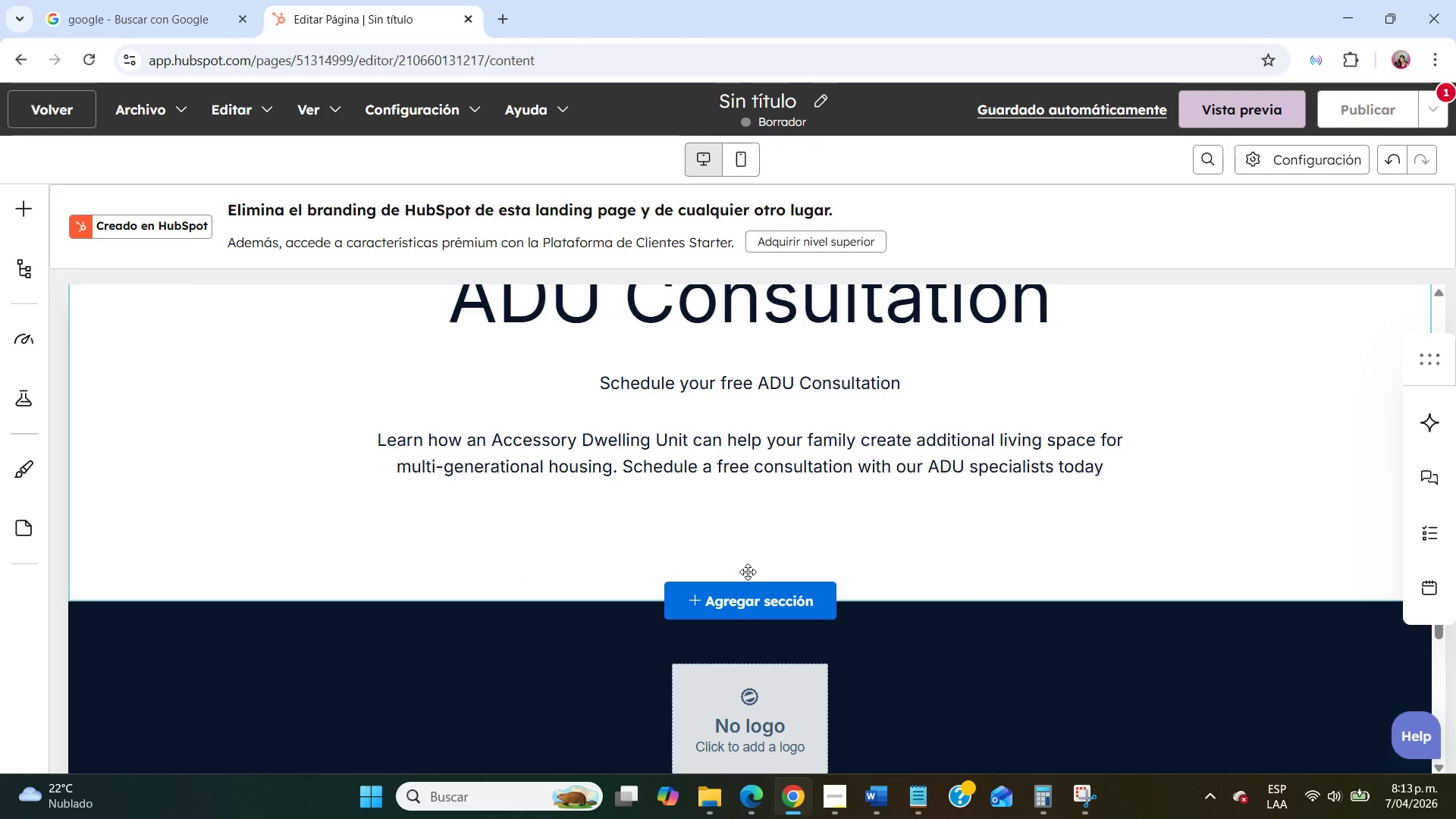 
left_click([754, 599])
 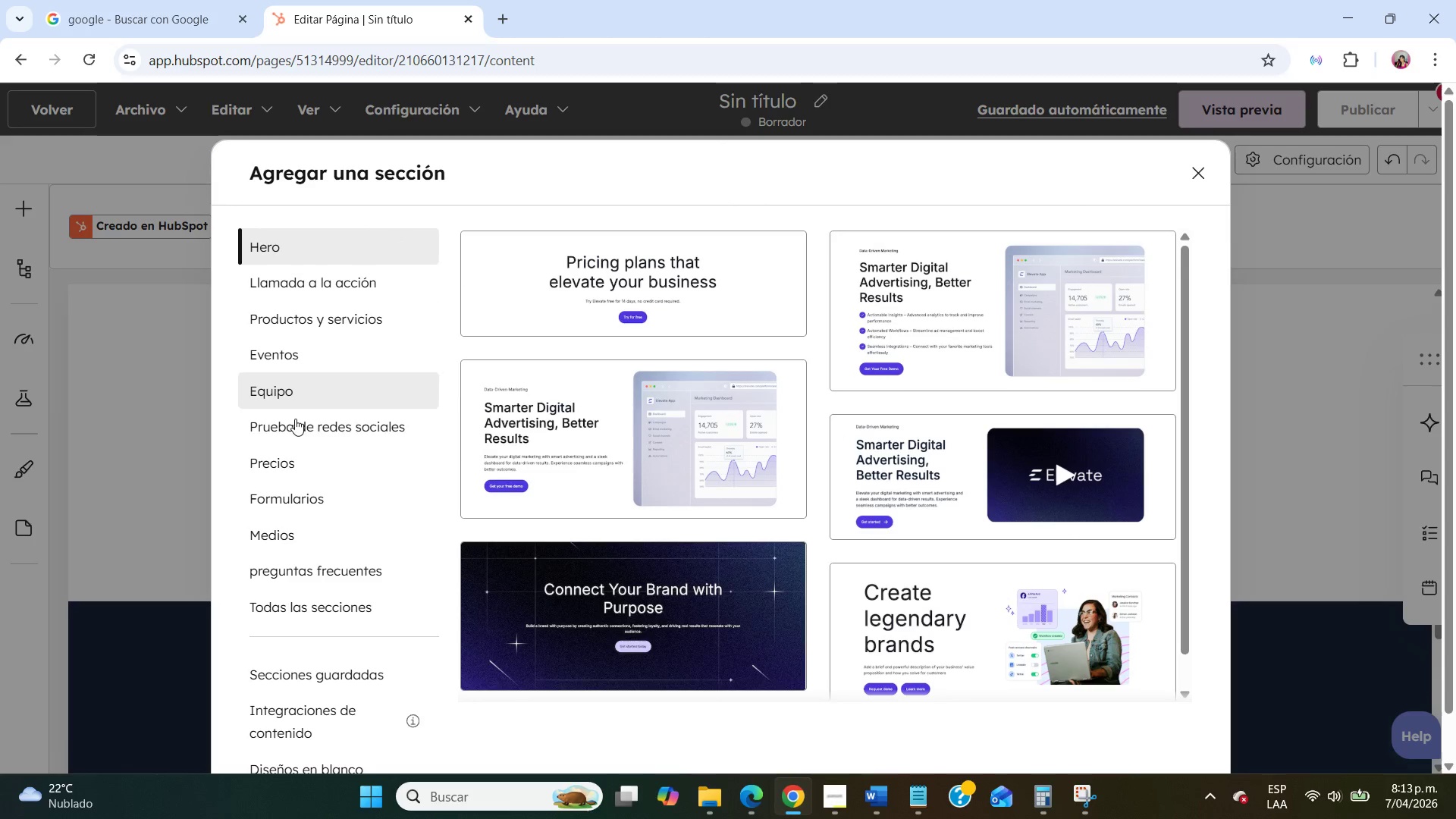 
left_click([306, 495])
 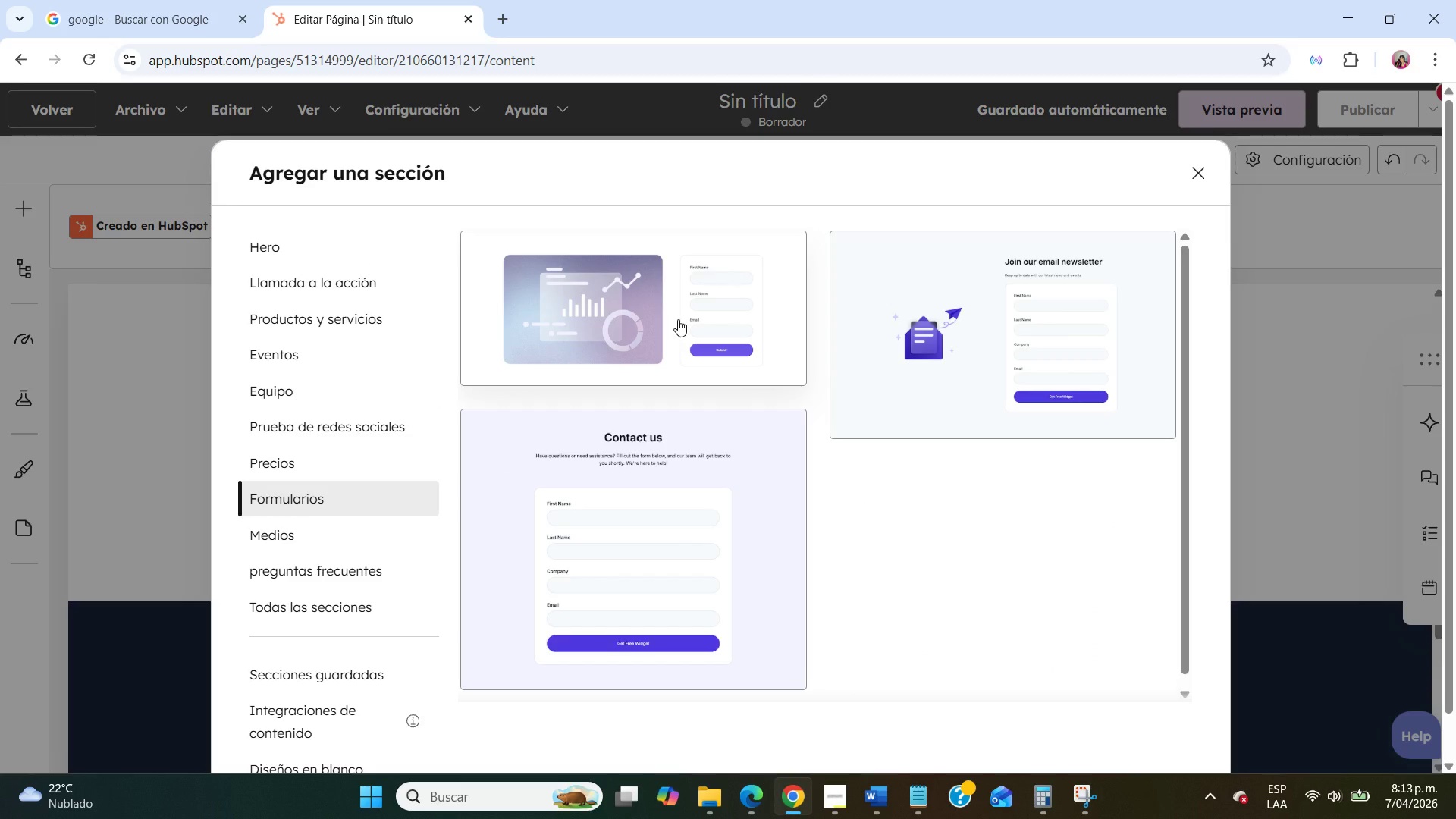 
scroll: coordinate [739, 585], scroll_direction: down, amount: 5.0
 